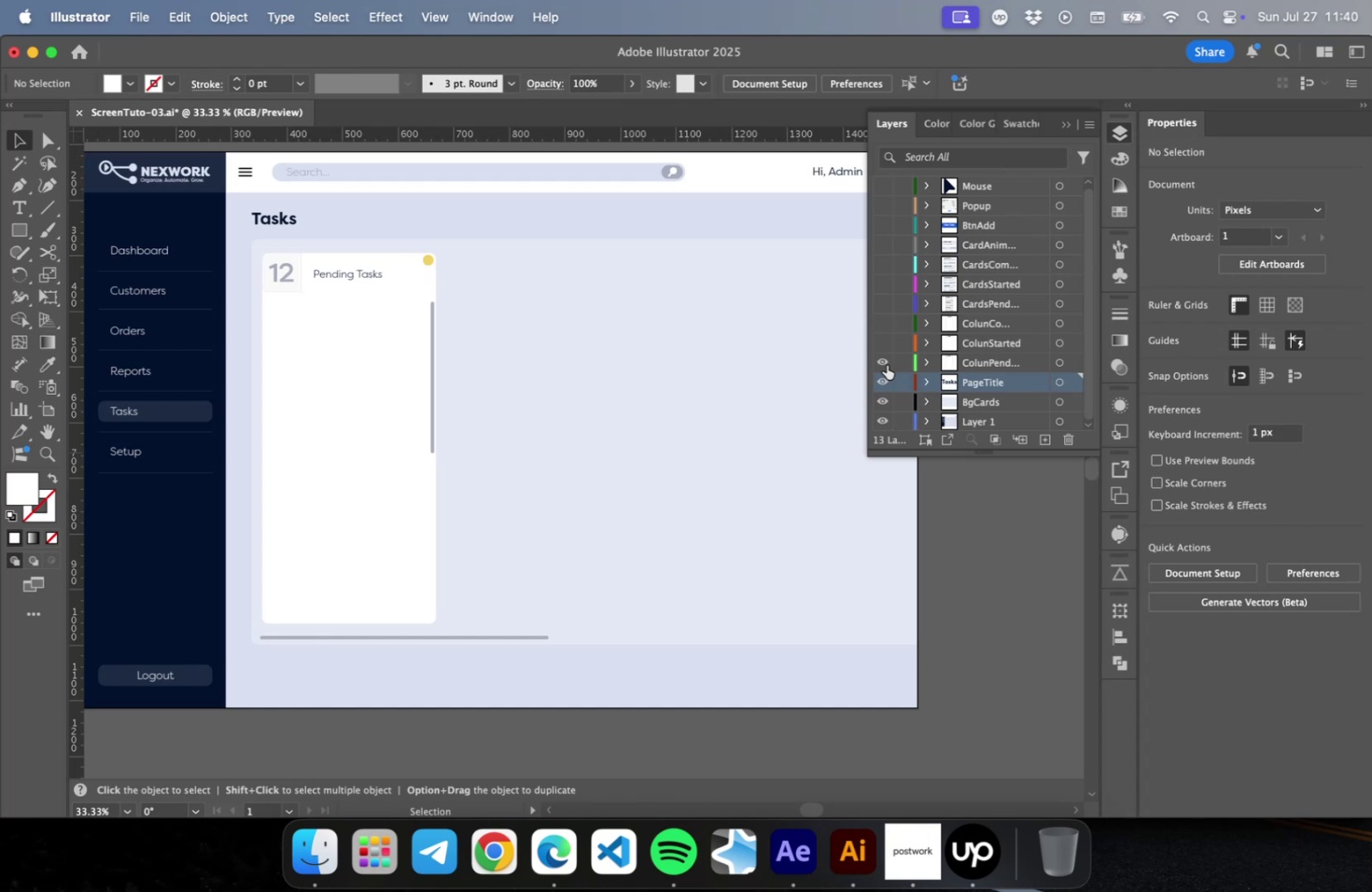 
left_click([883, 341])
 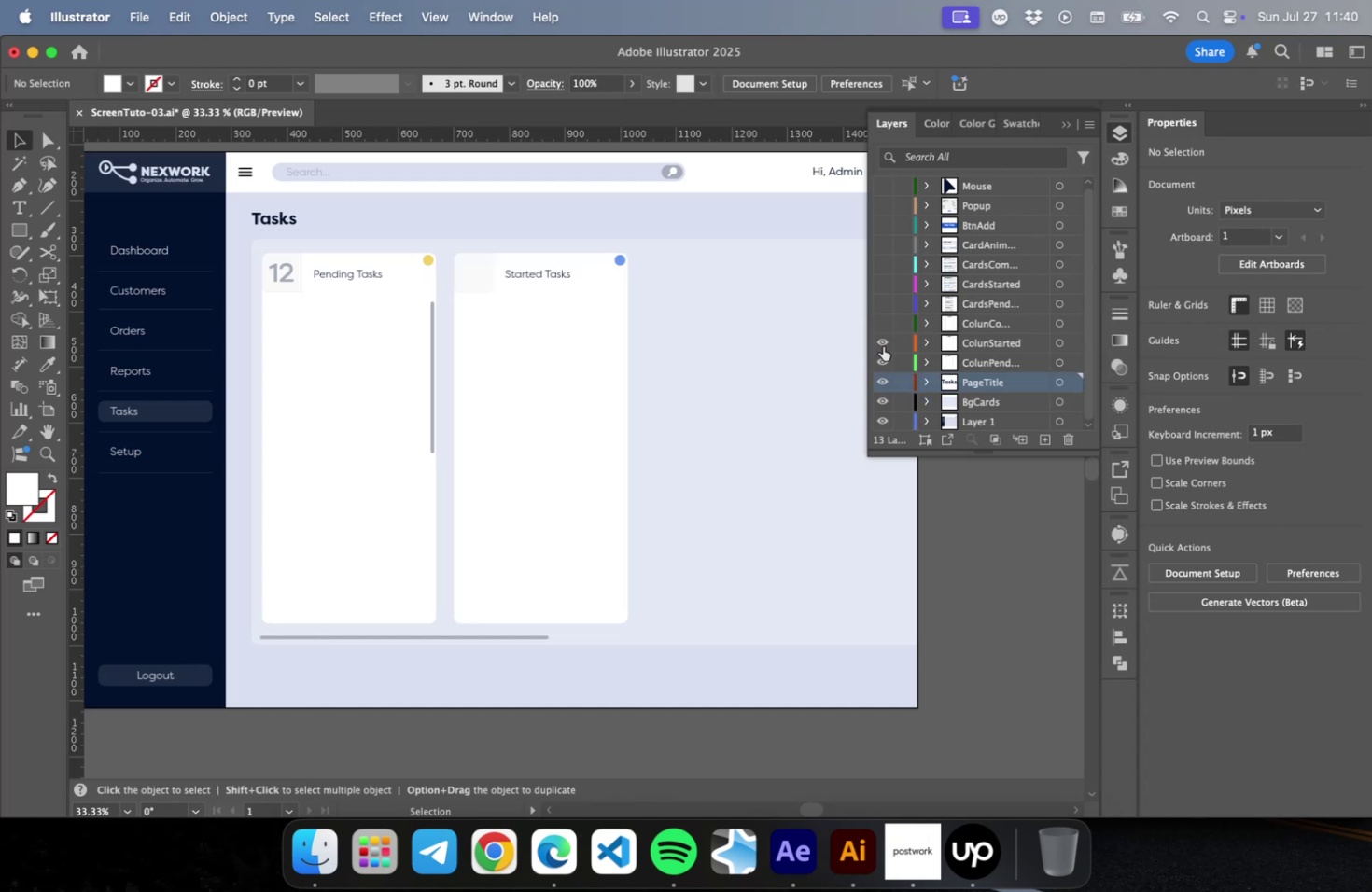 
left_click([881, 325])
 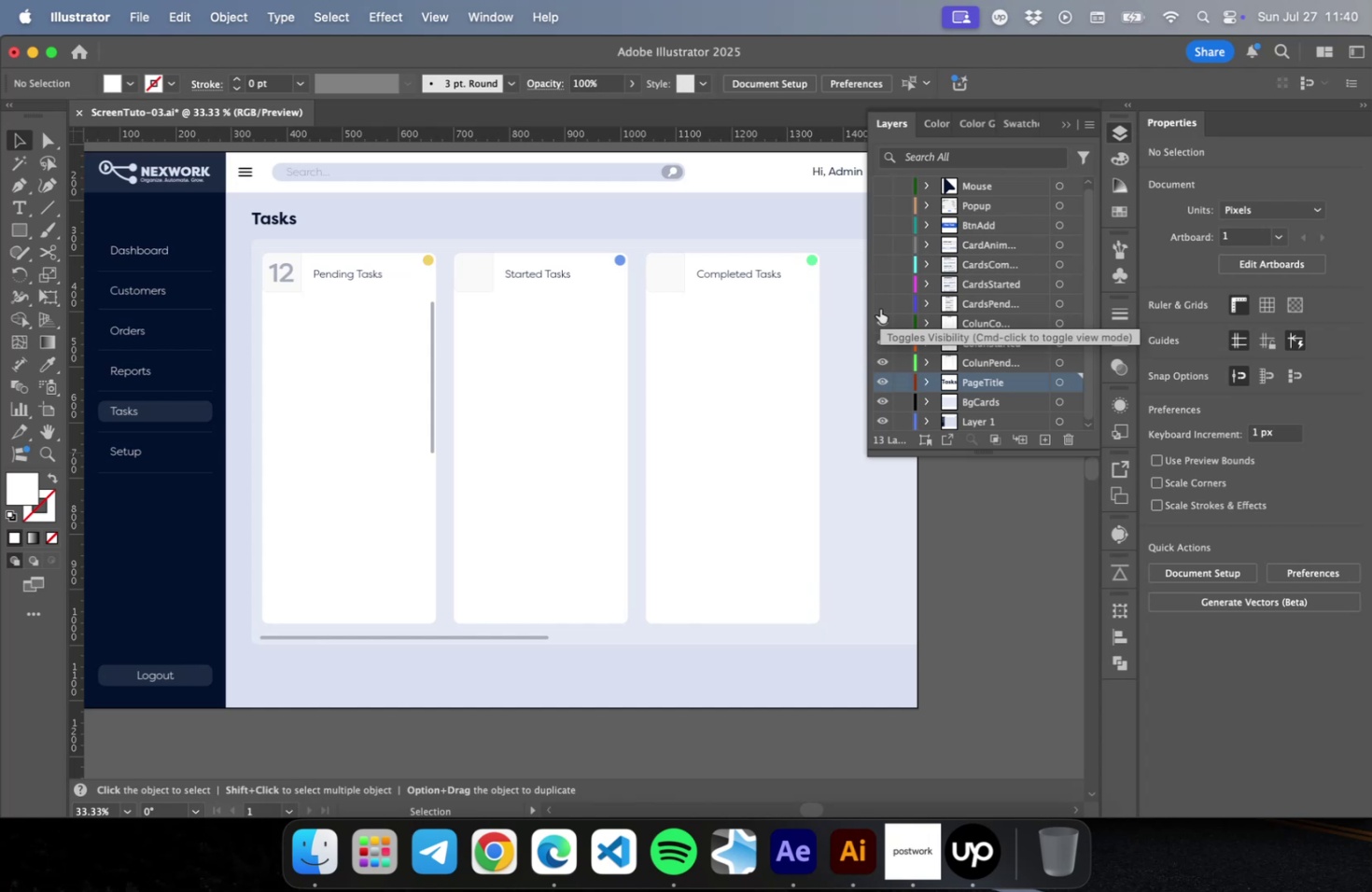 
left_click([879, 309])
 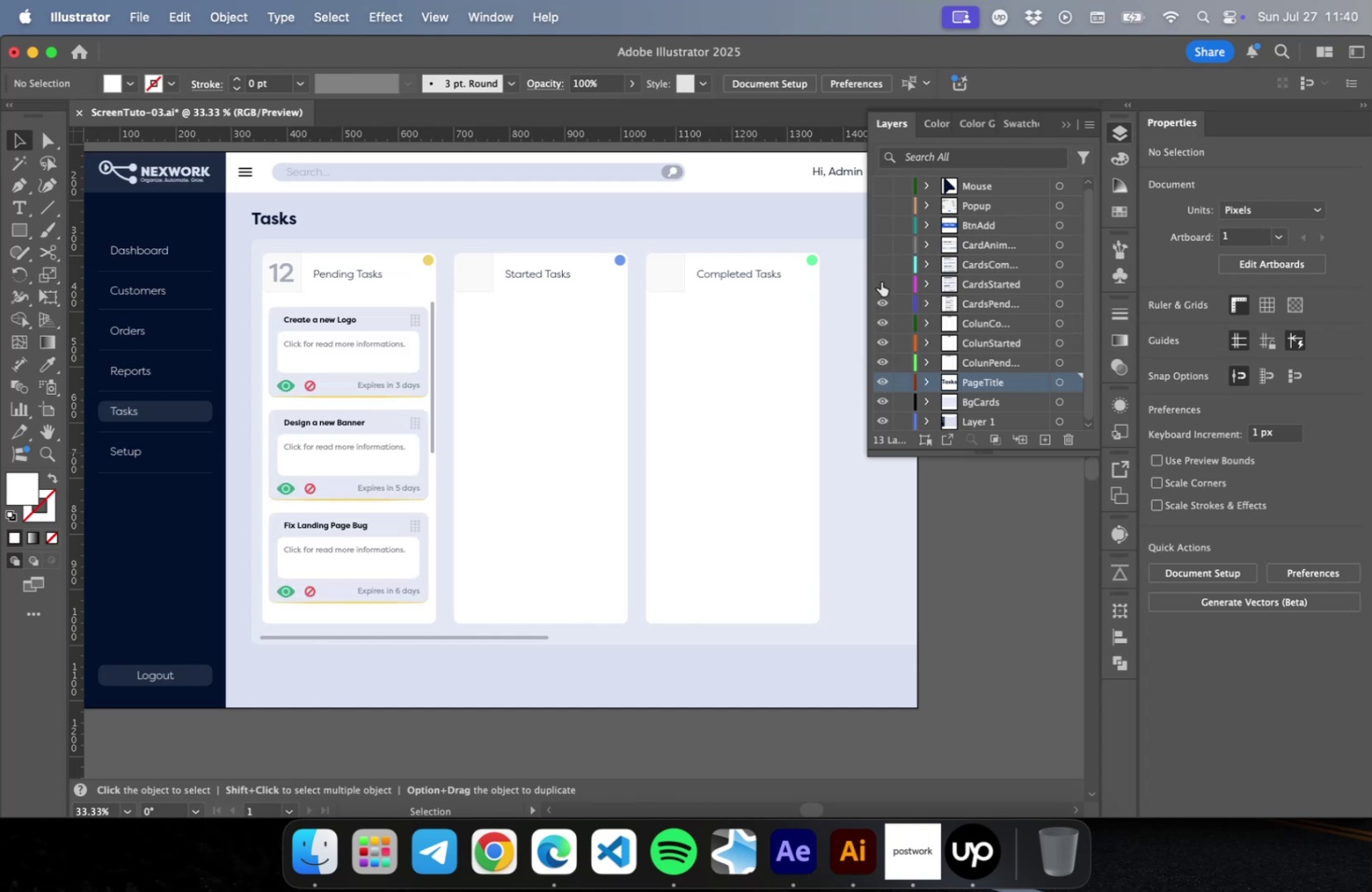 
left_click([880, 287])
 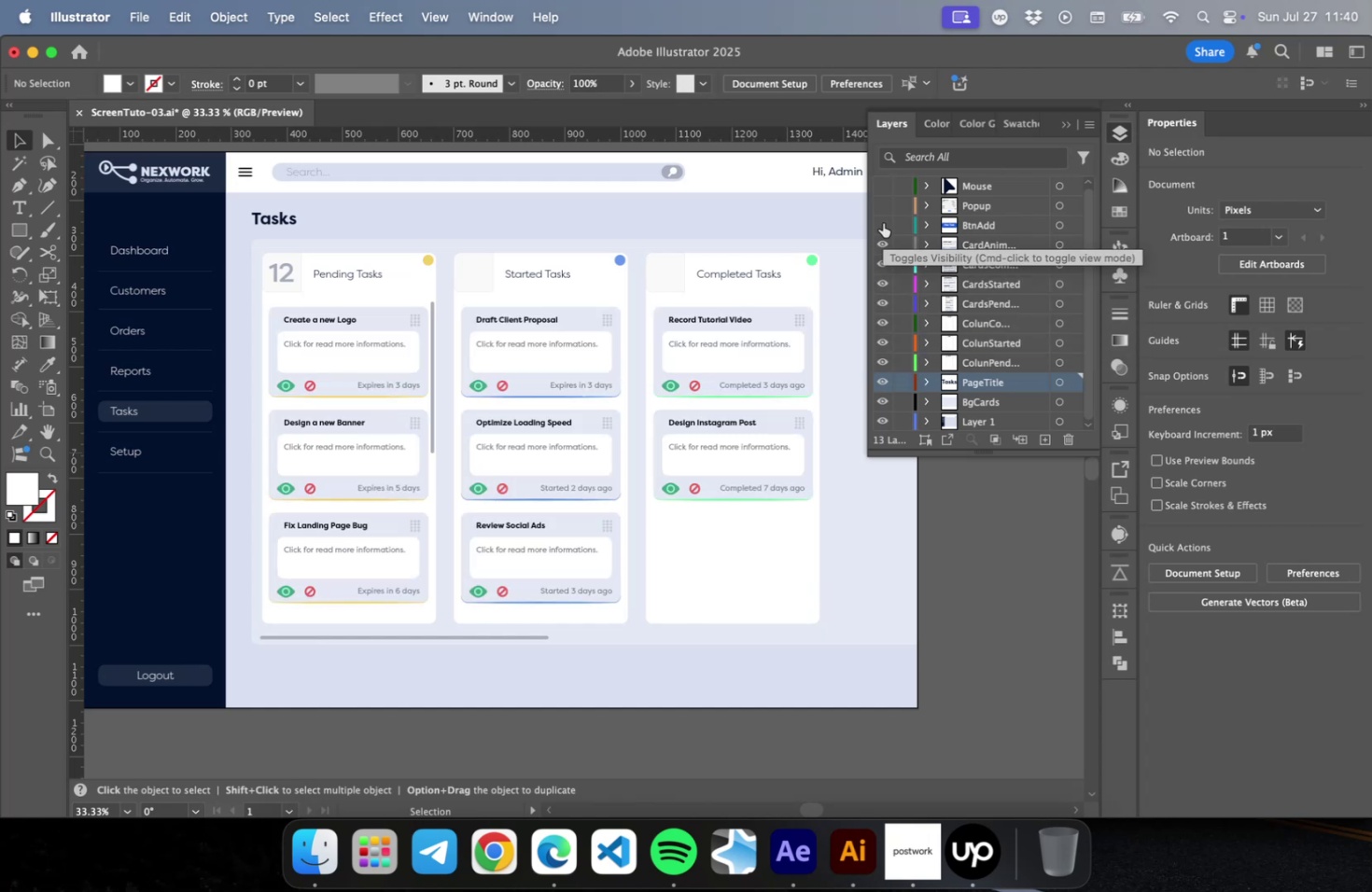 
left_click([883, 214])
 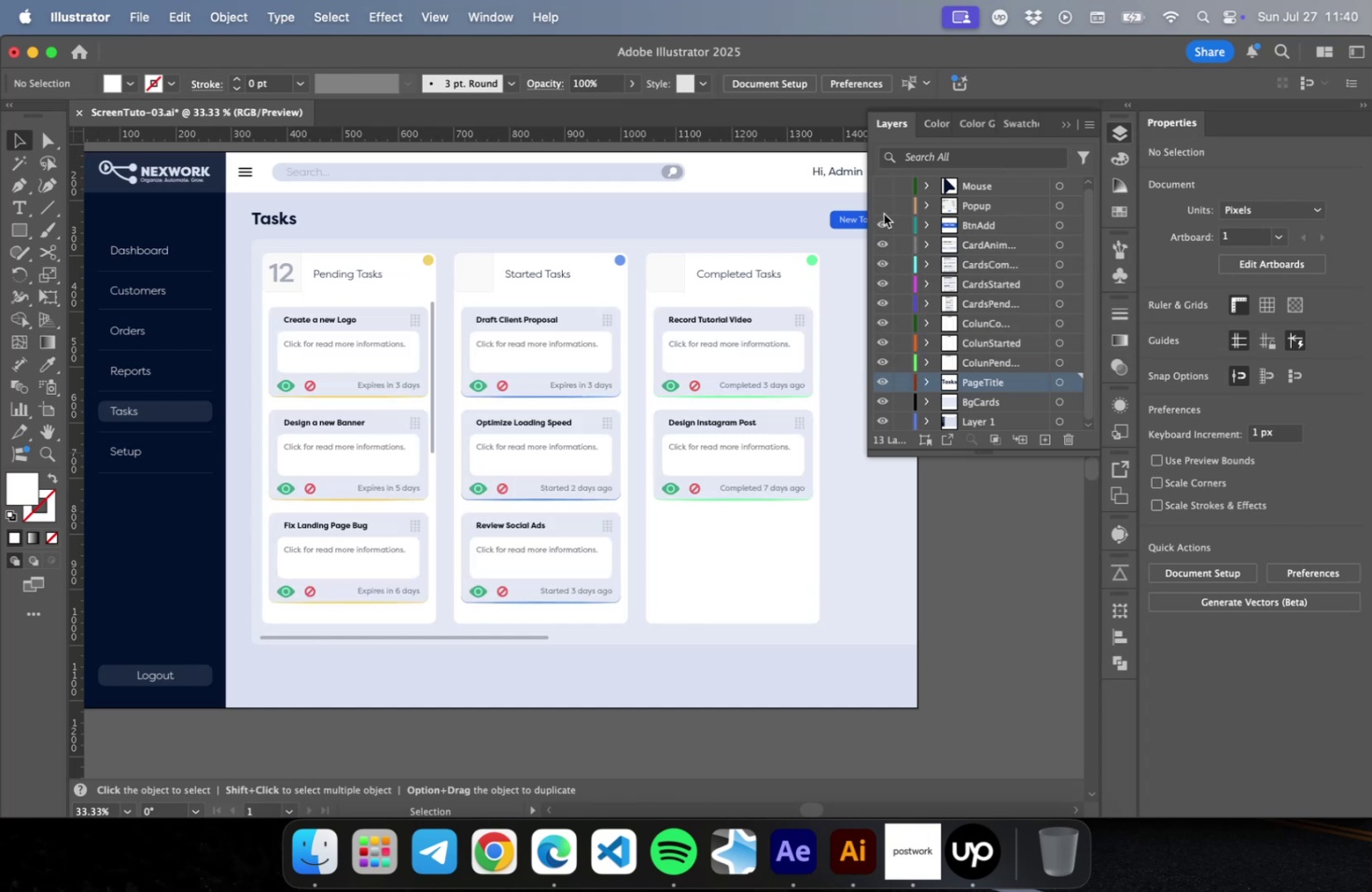 
left_click([882, 208])
 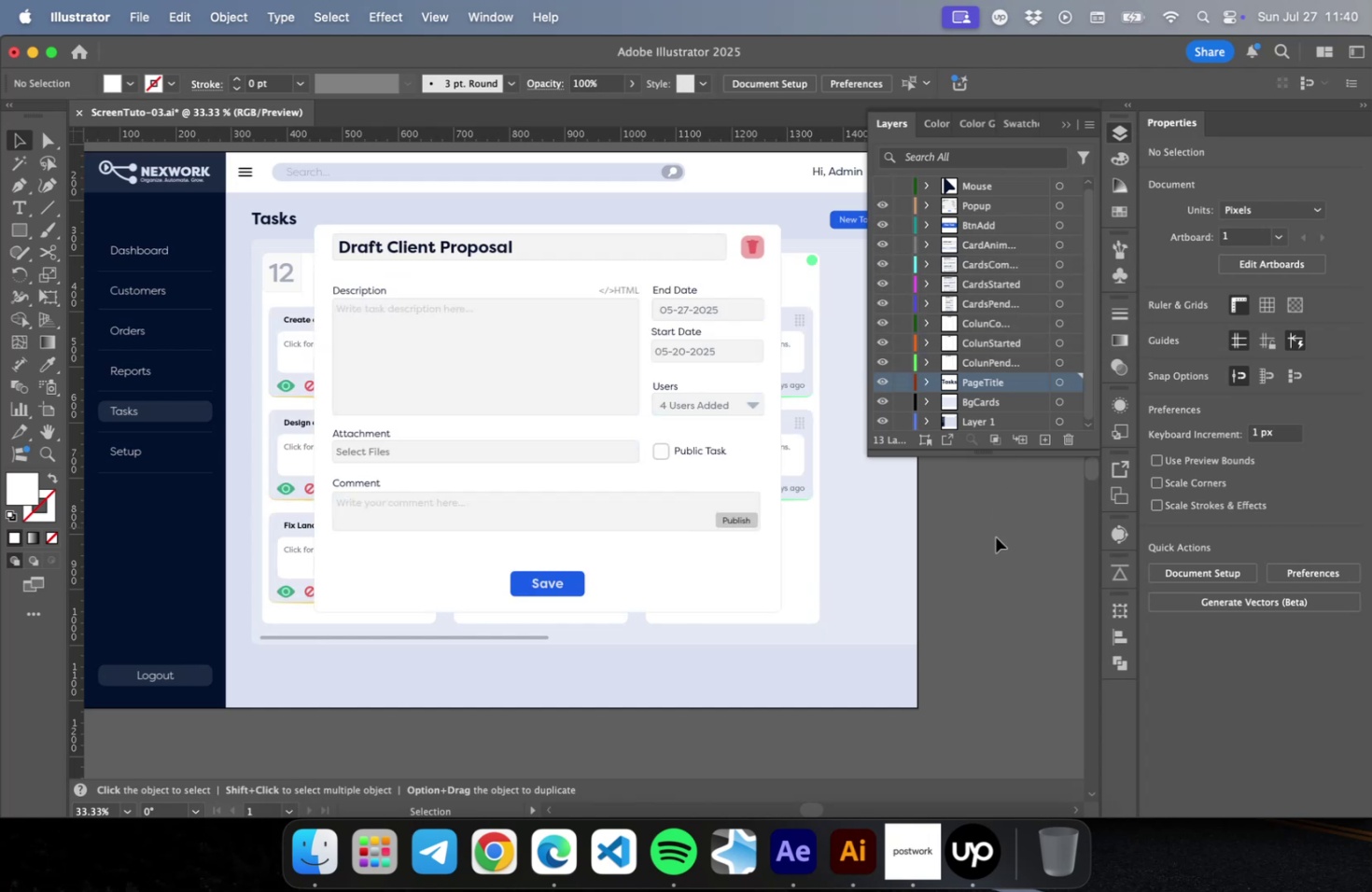 
left_click([1031, 528])
 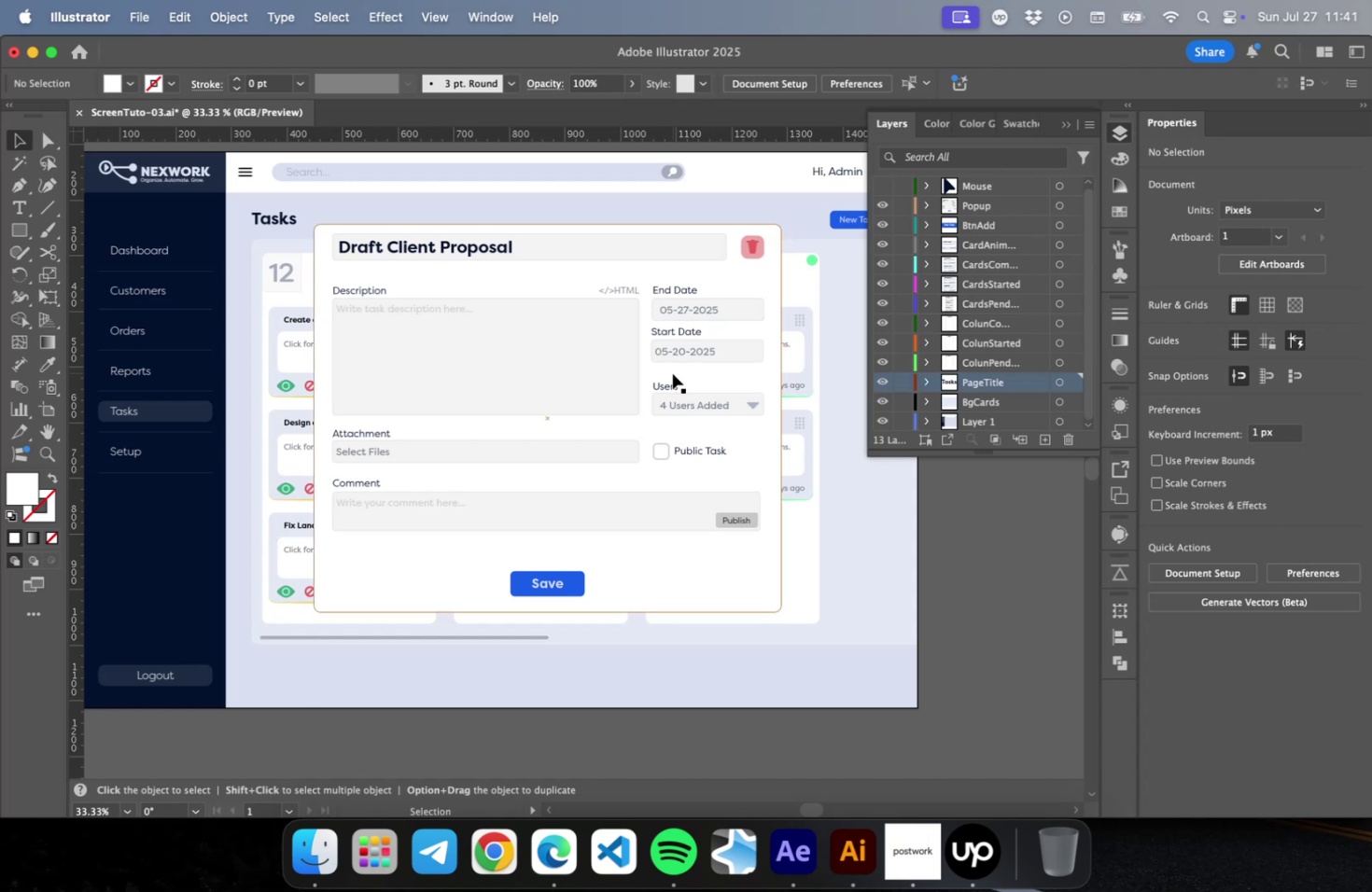 
wait(30.17)
 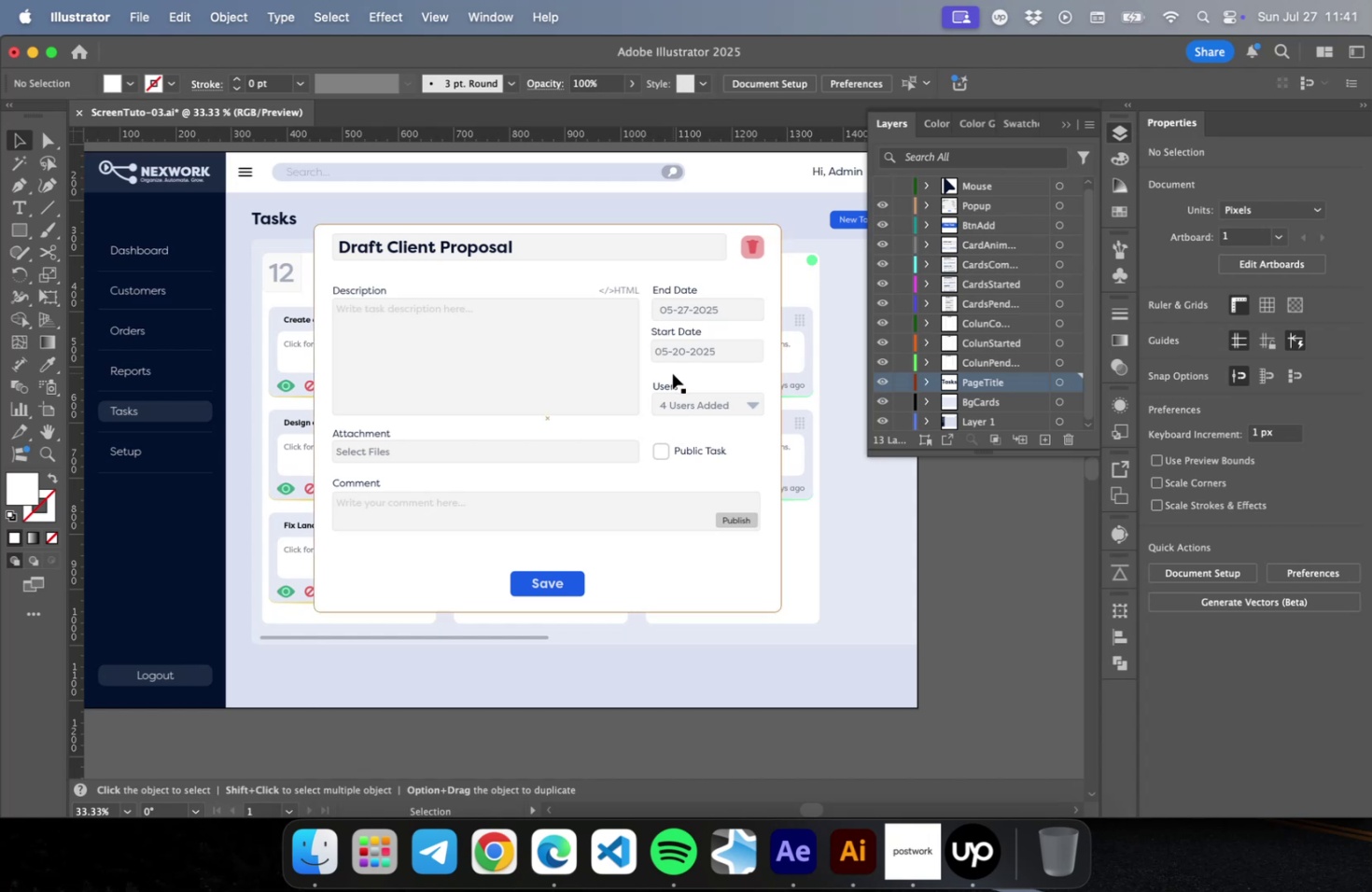 
left_click([1023, 572])
 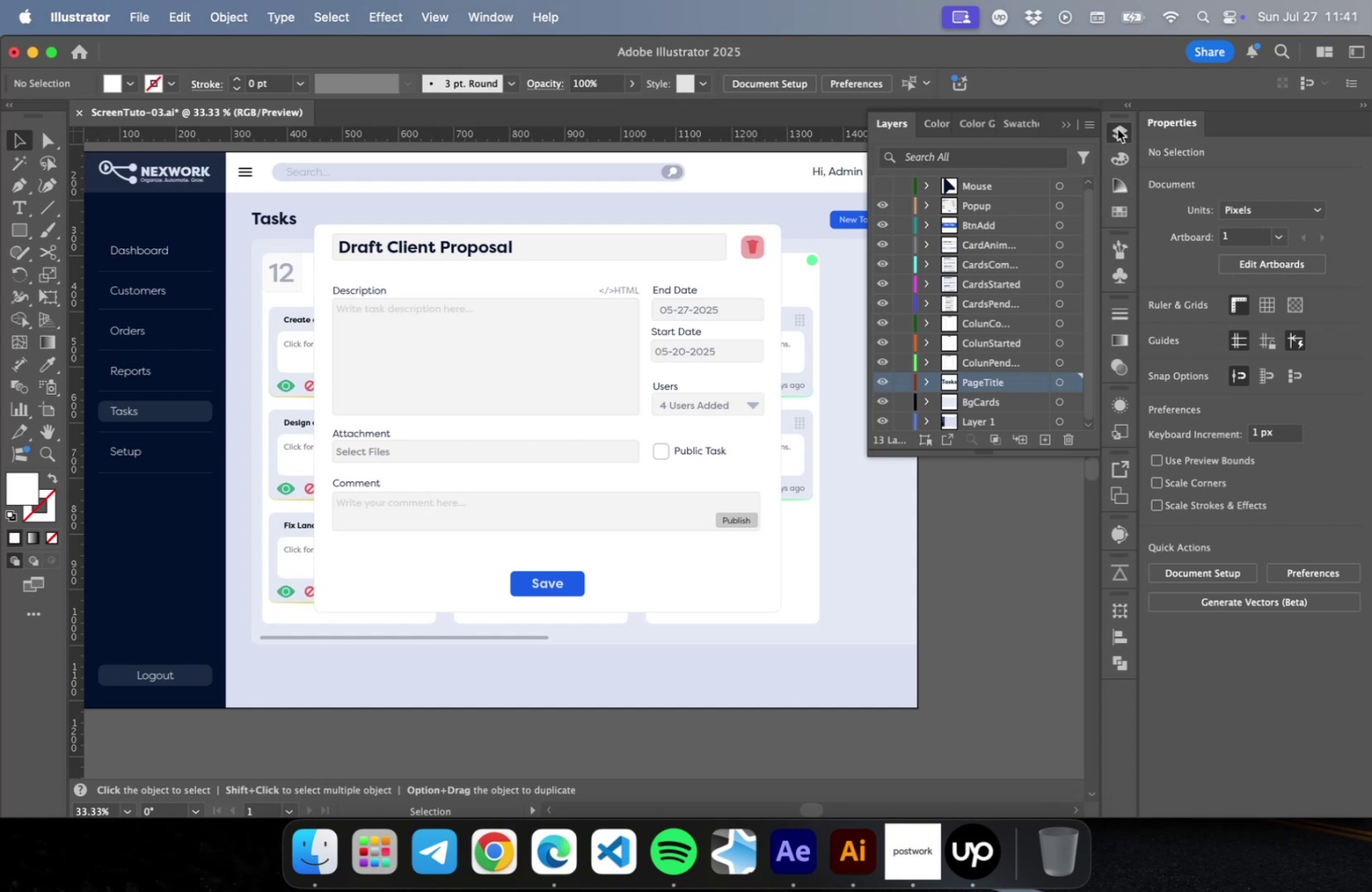 
left_click([881, 187])
 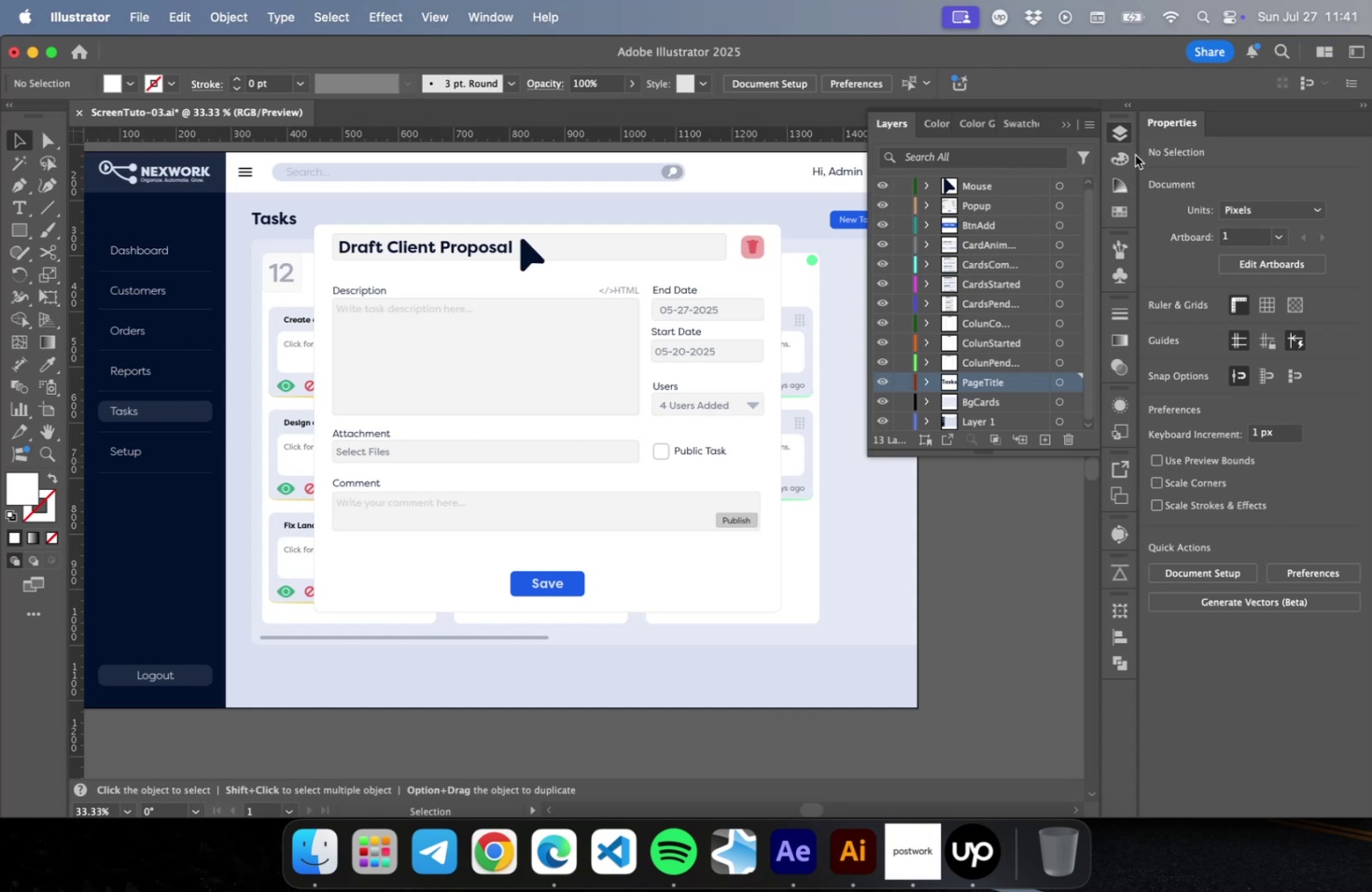 
left_click([1117, 135])
 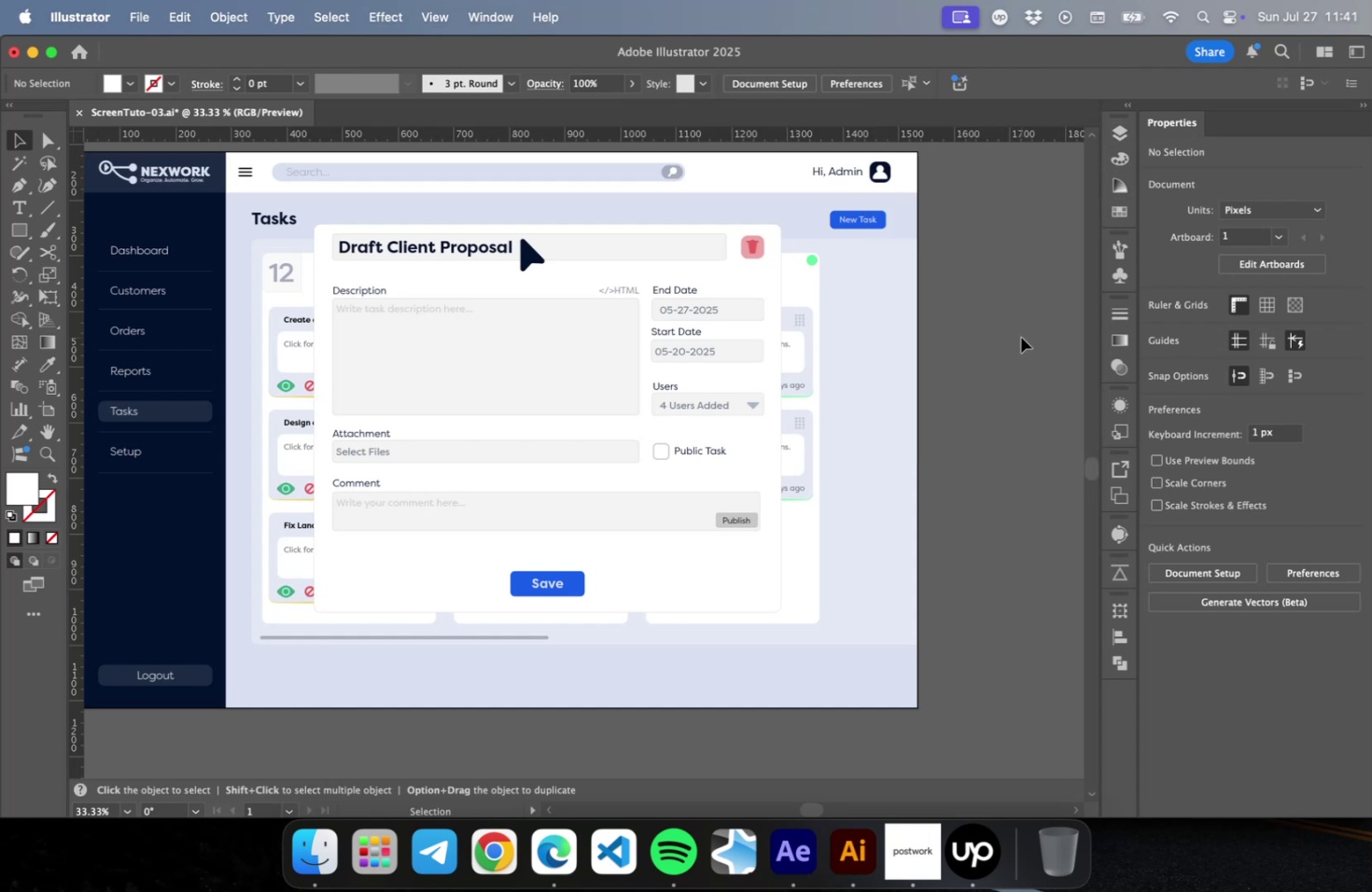 
key(Meta+S)
 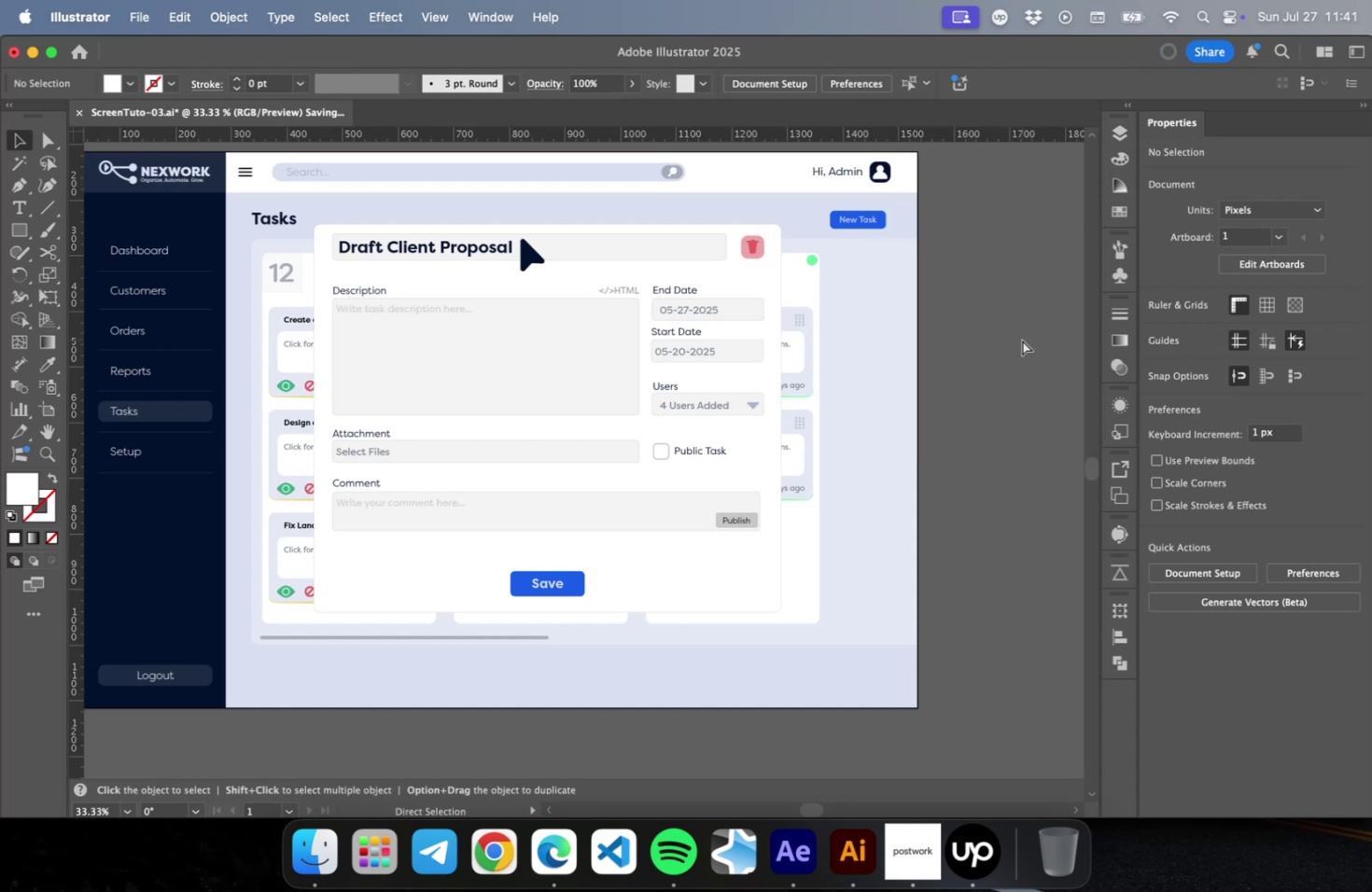 
key(Meta+S)
 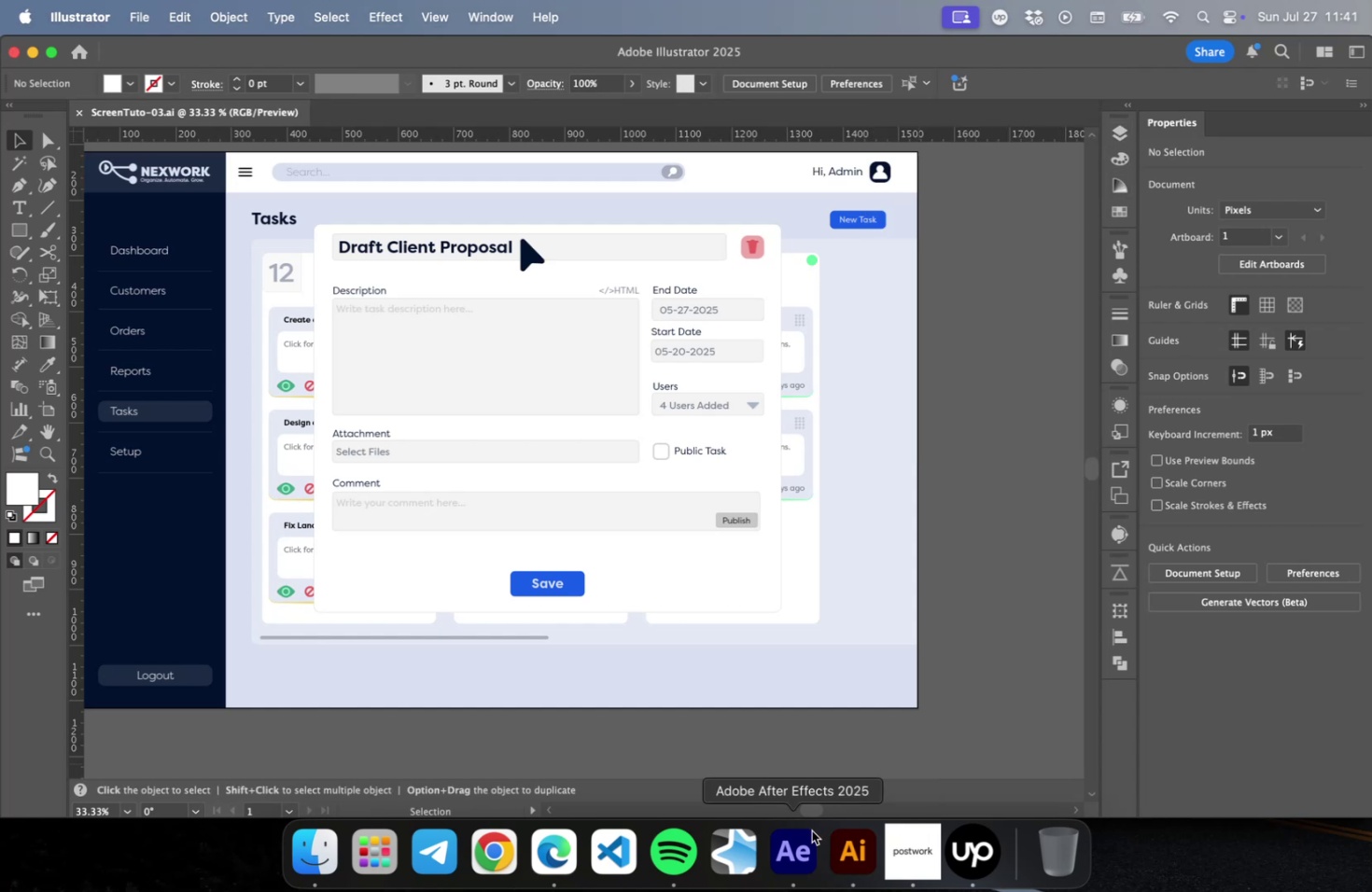 
left_click([802, 842])
 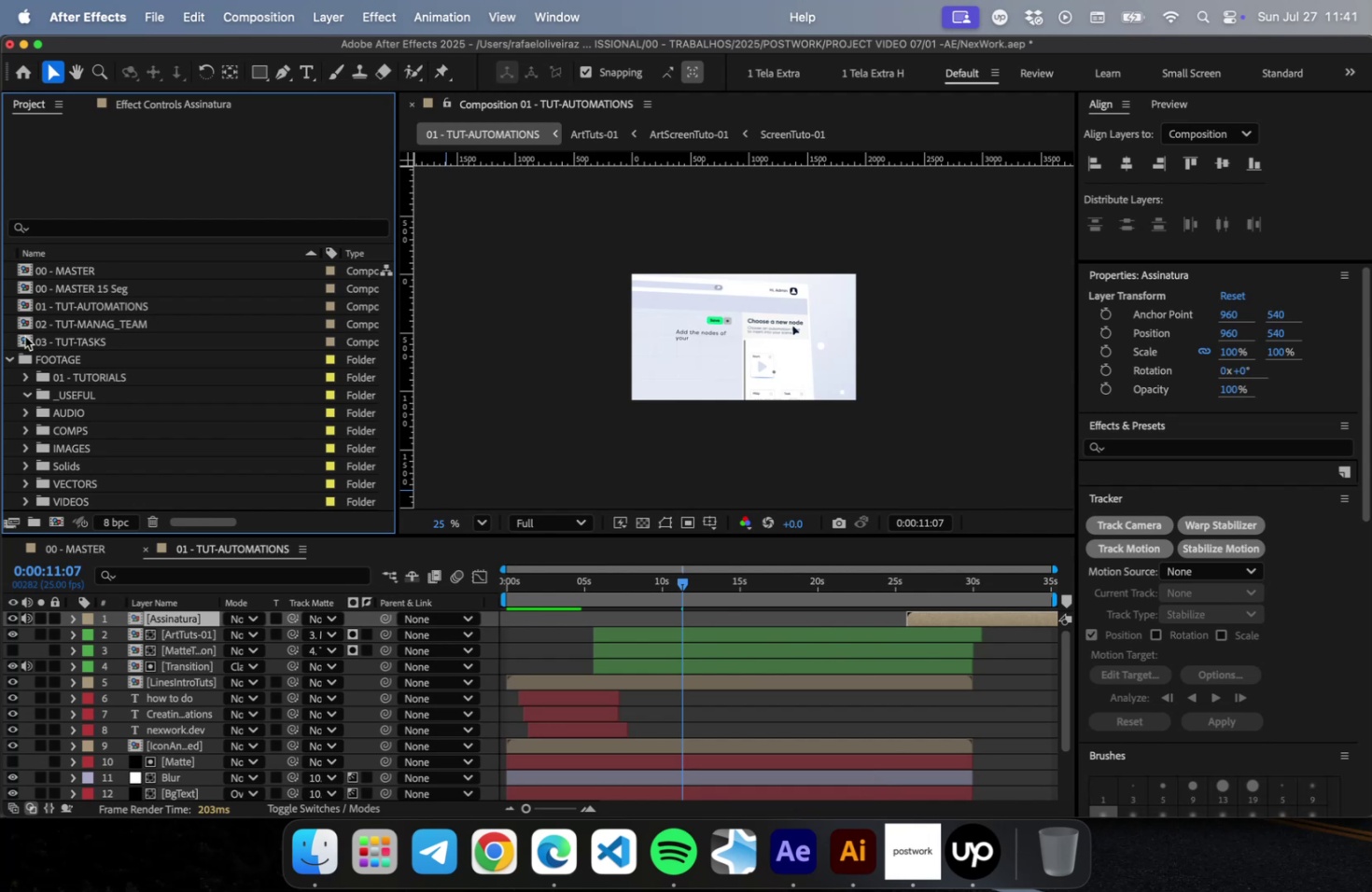 
left_click([13, 361])
 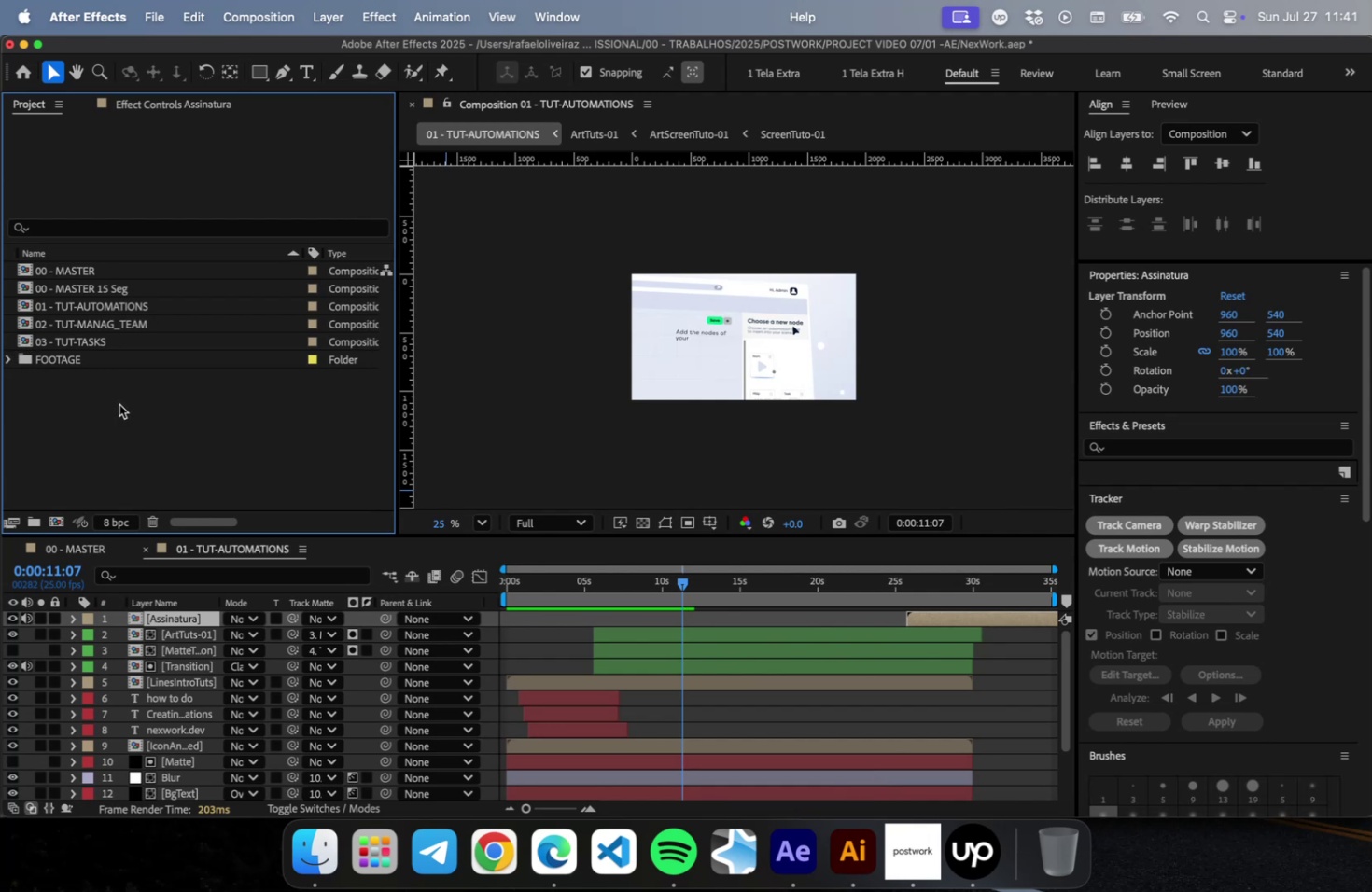 
double_click([117, 410])
 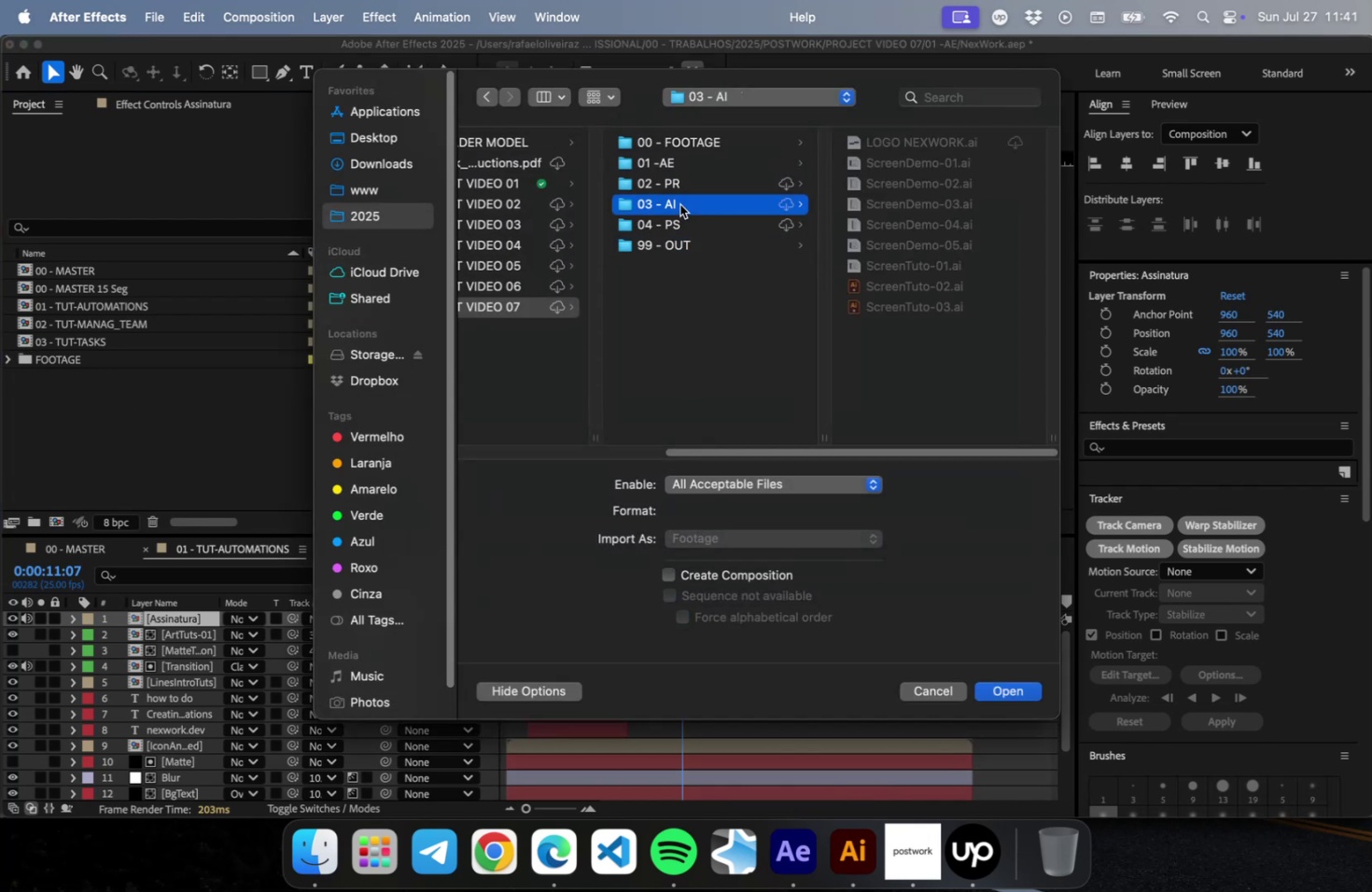 
wait(5.81)
 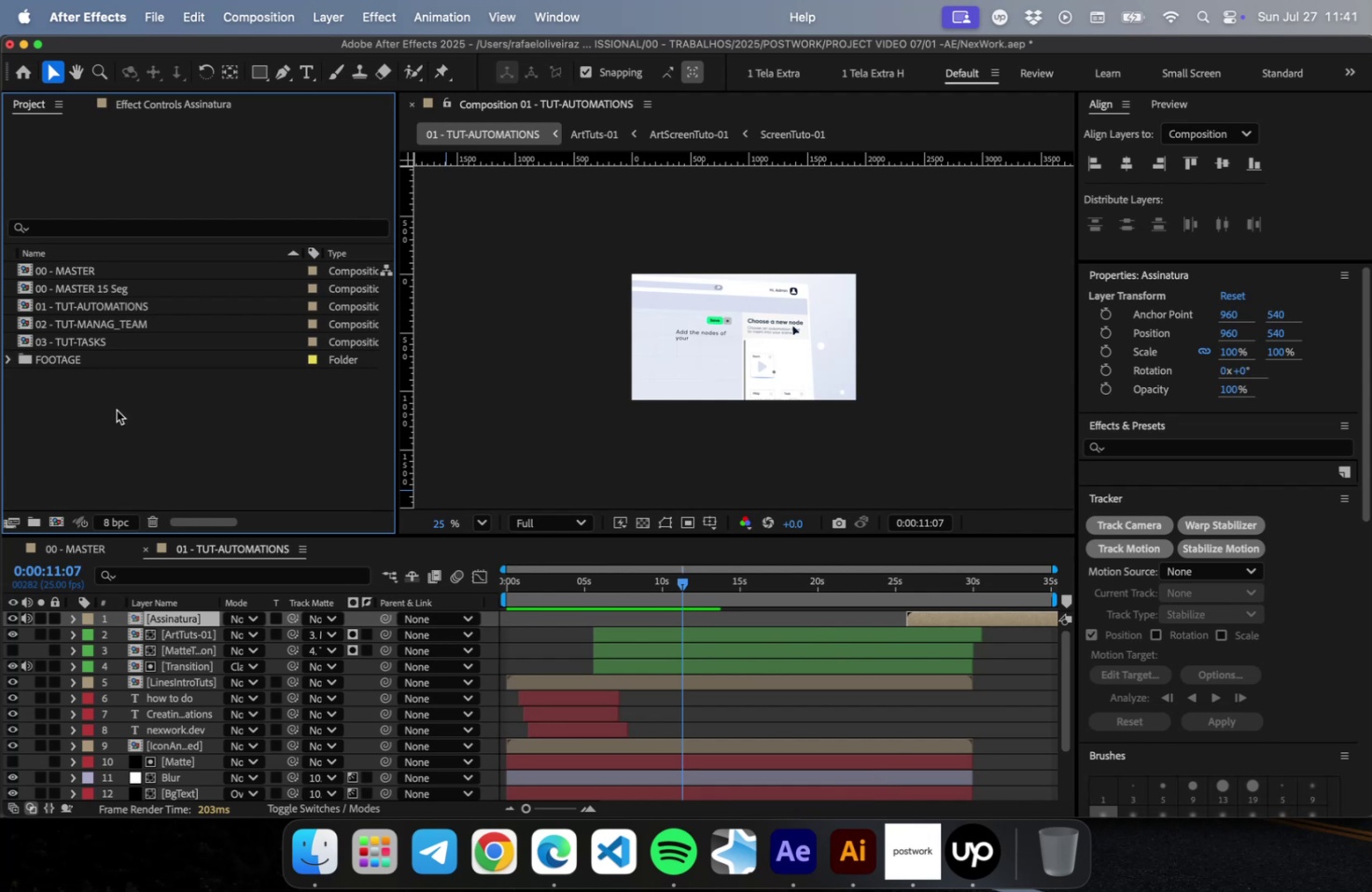 
left_click([876, 304])
 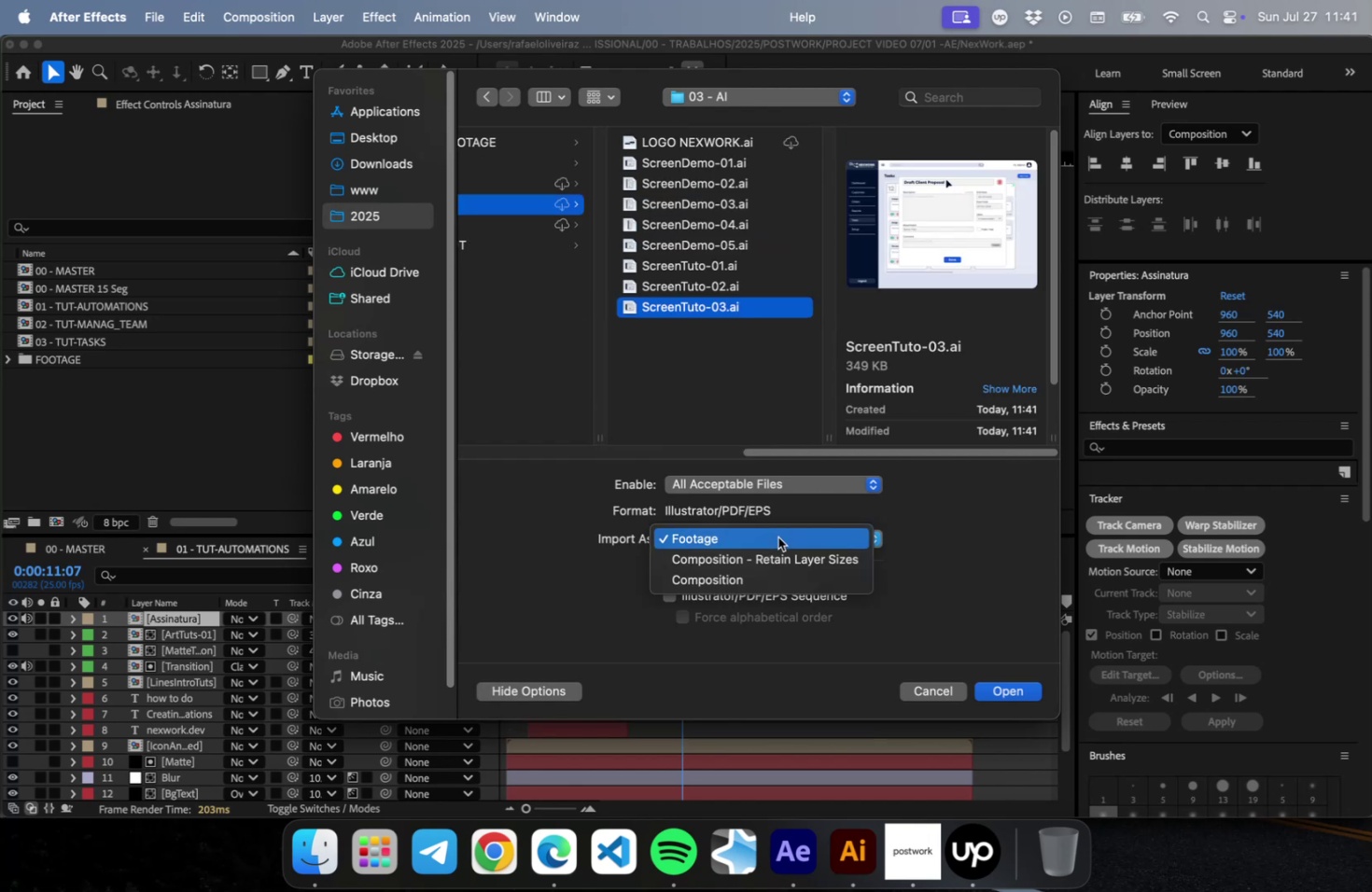 
left_click([776, 554])
 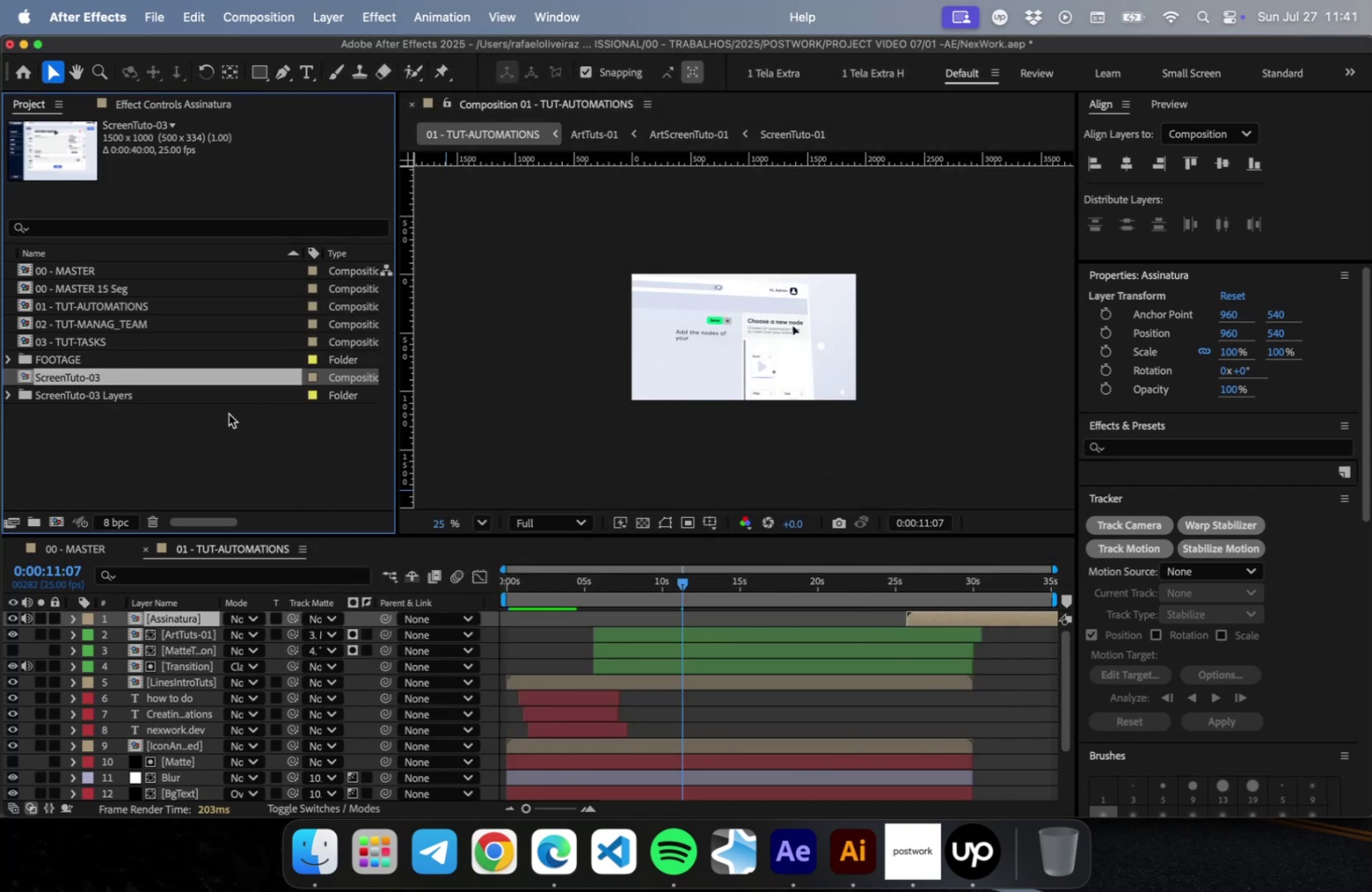 
mouse_move([557, 811])
 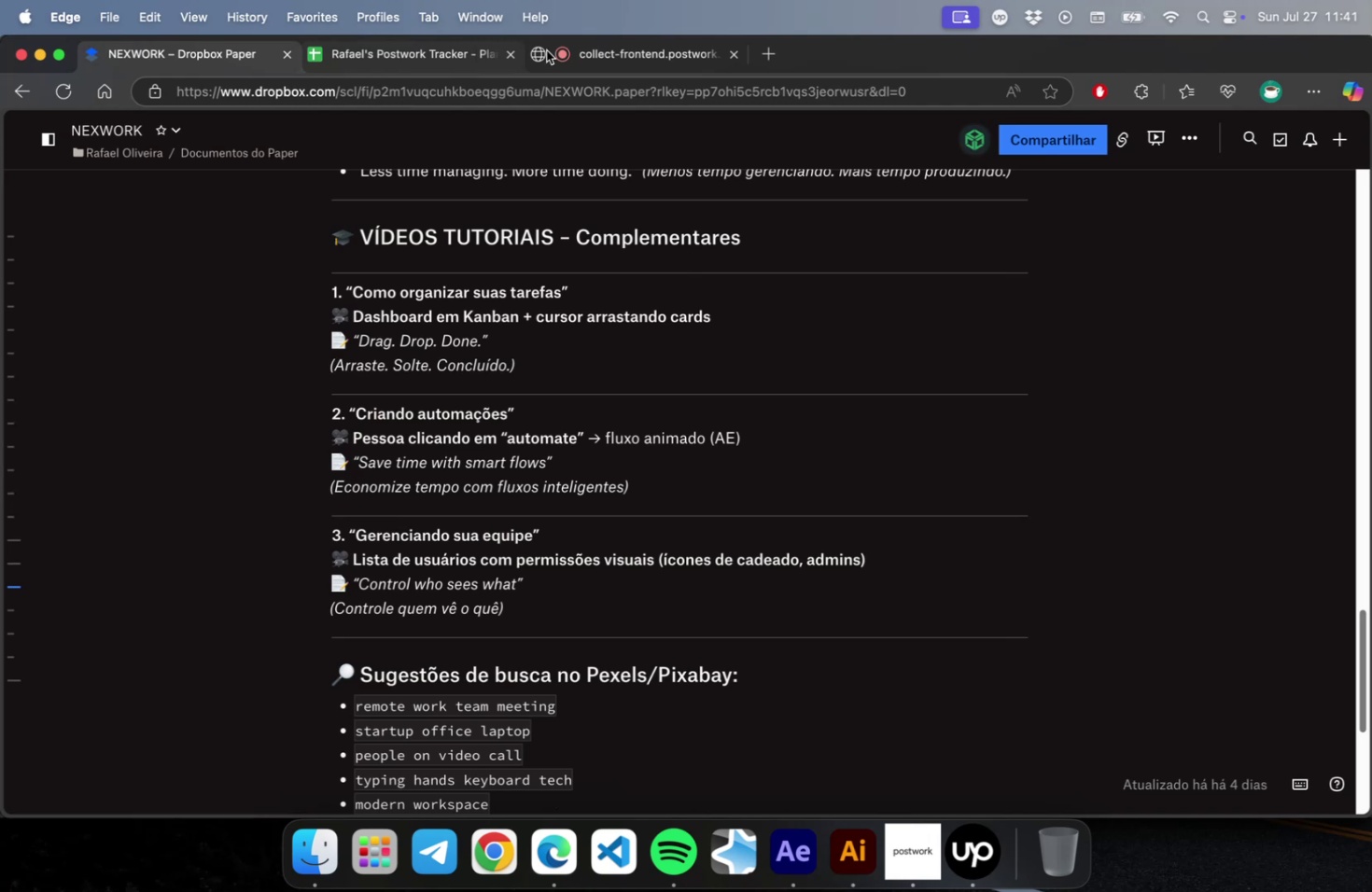 
left_click([672, 50])
 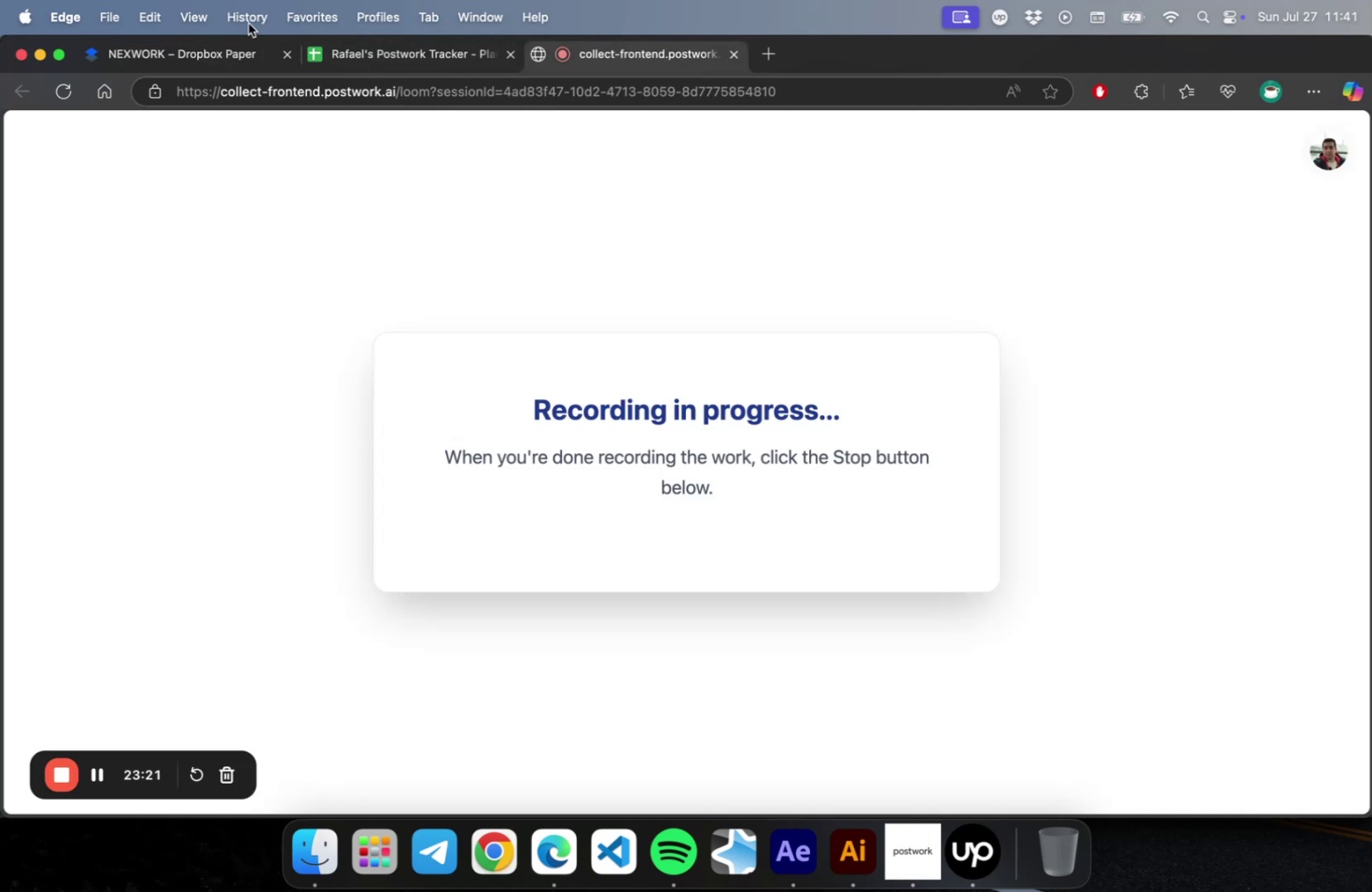 
left_click([180, 51])
 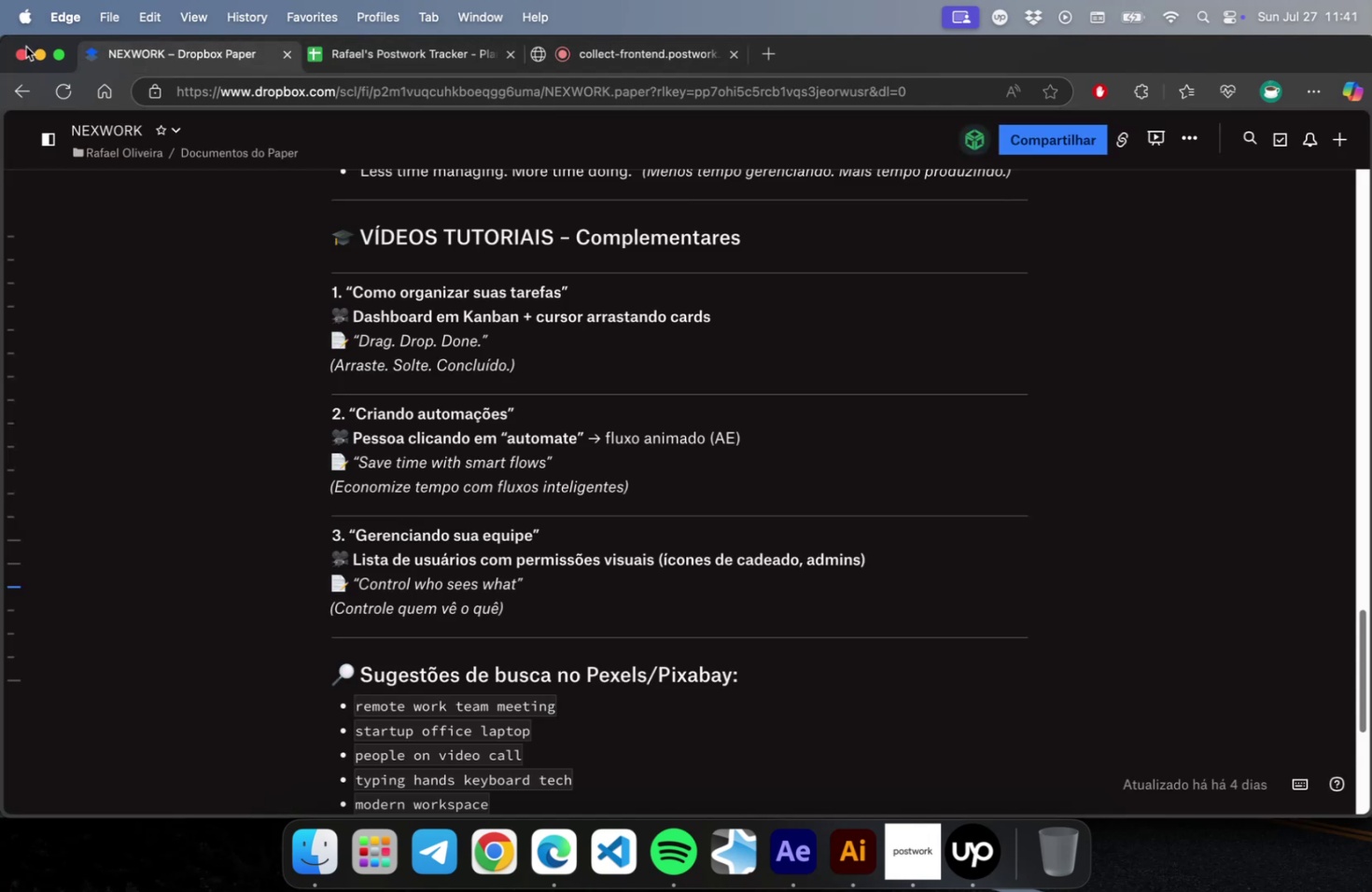 
left_click([39, 51])
 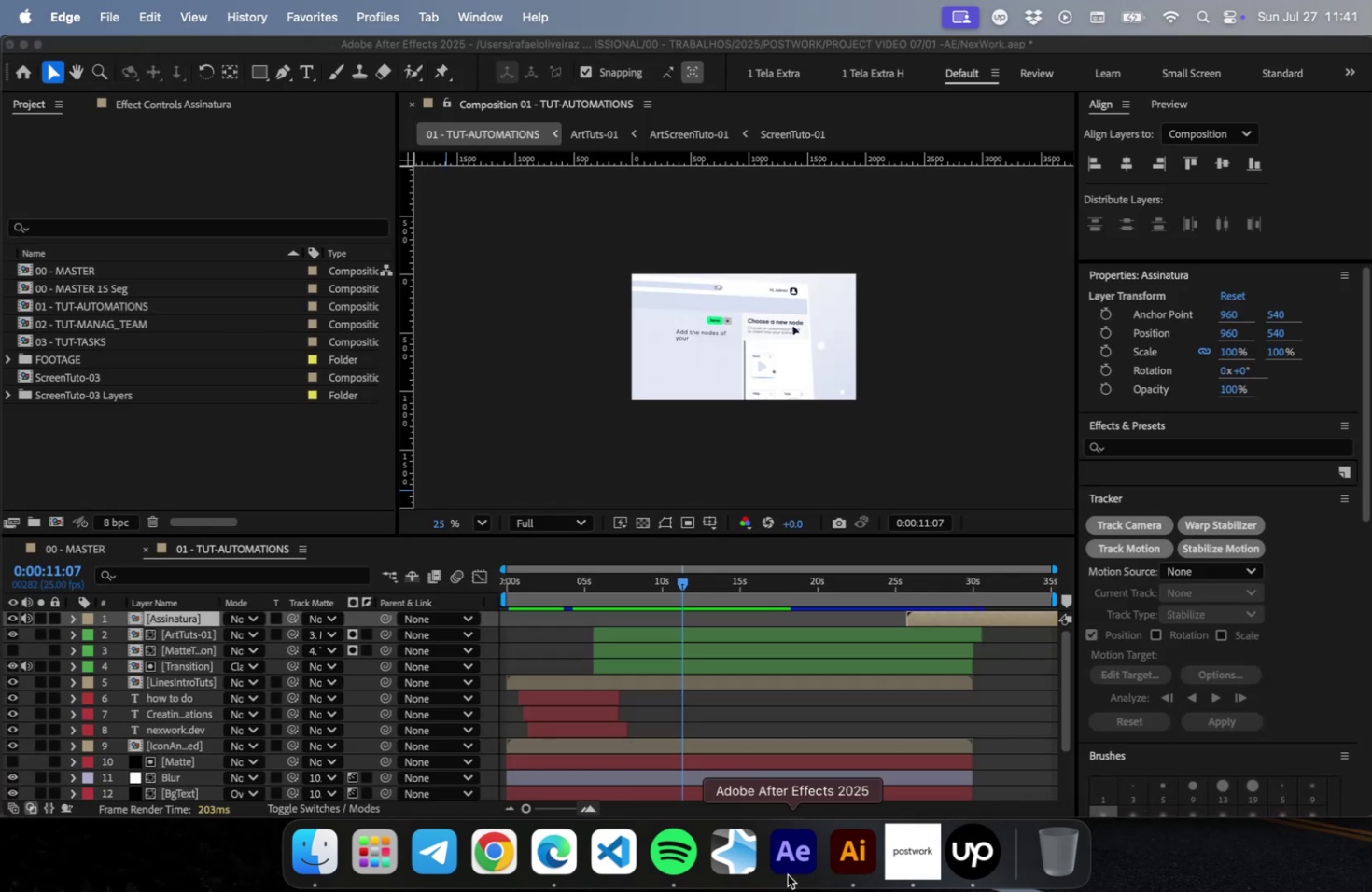 
left_click([903, 847])
 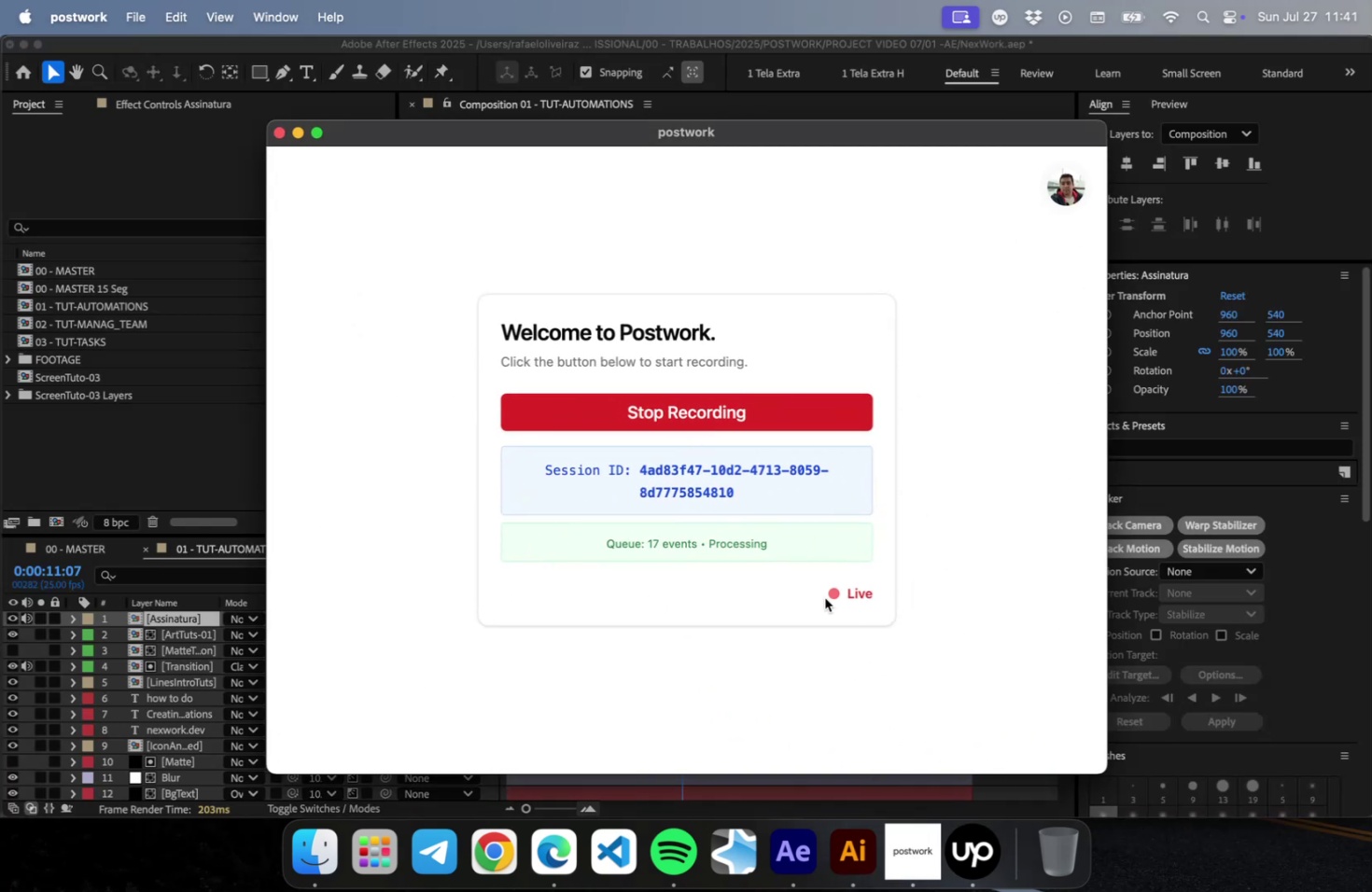 
mouse_move([923, 844])
 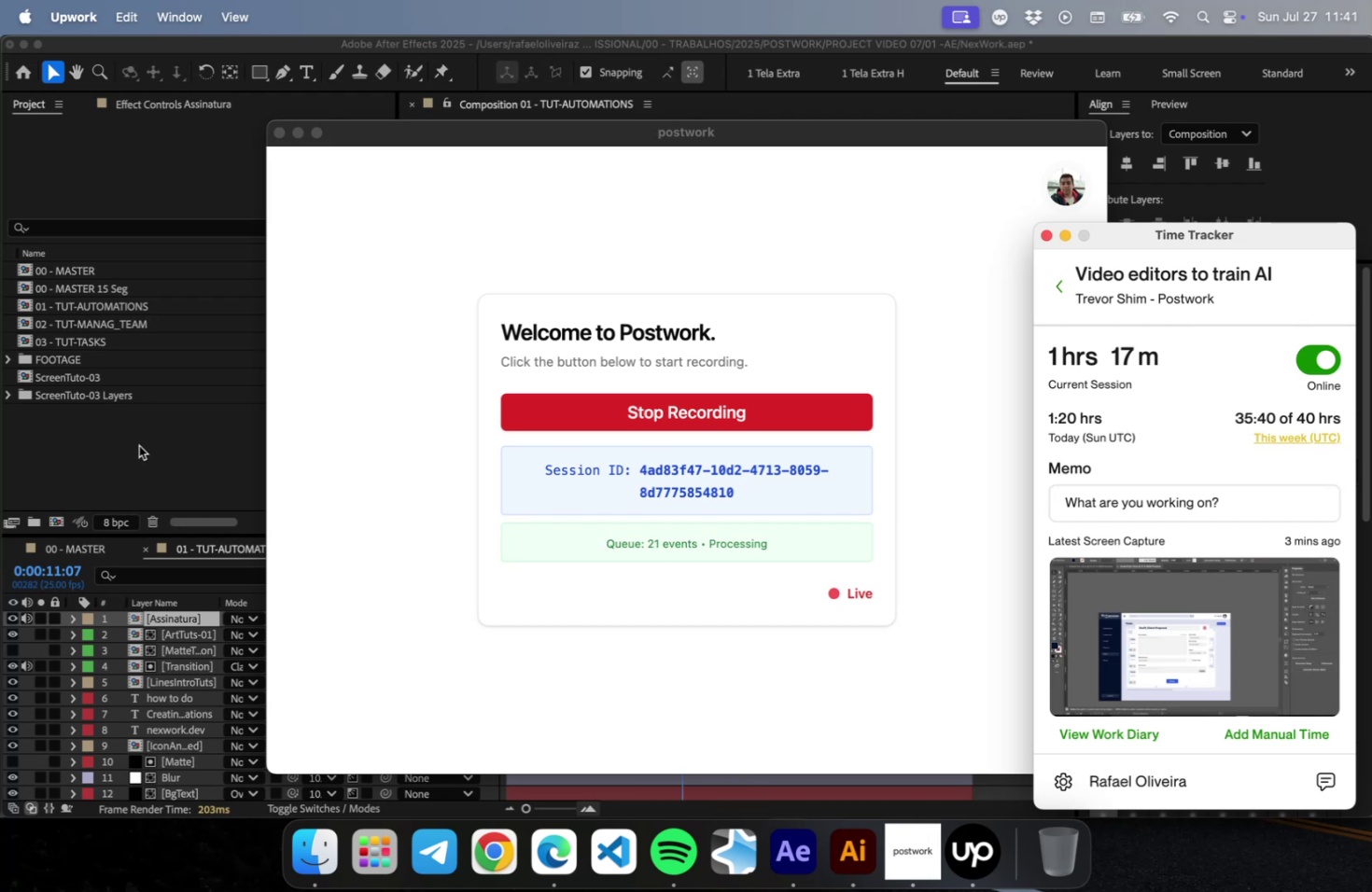 
wait(9.21)
 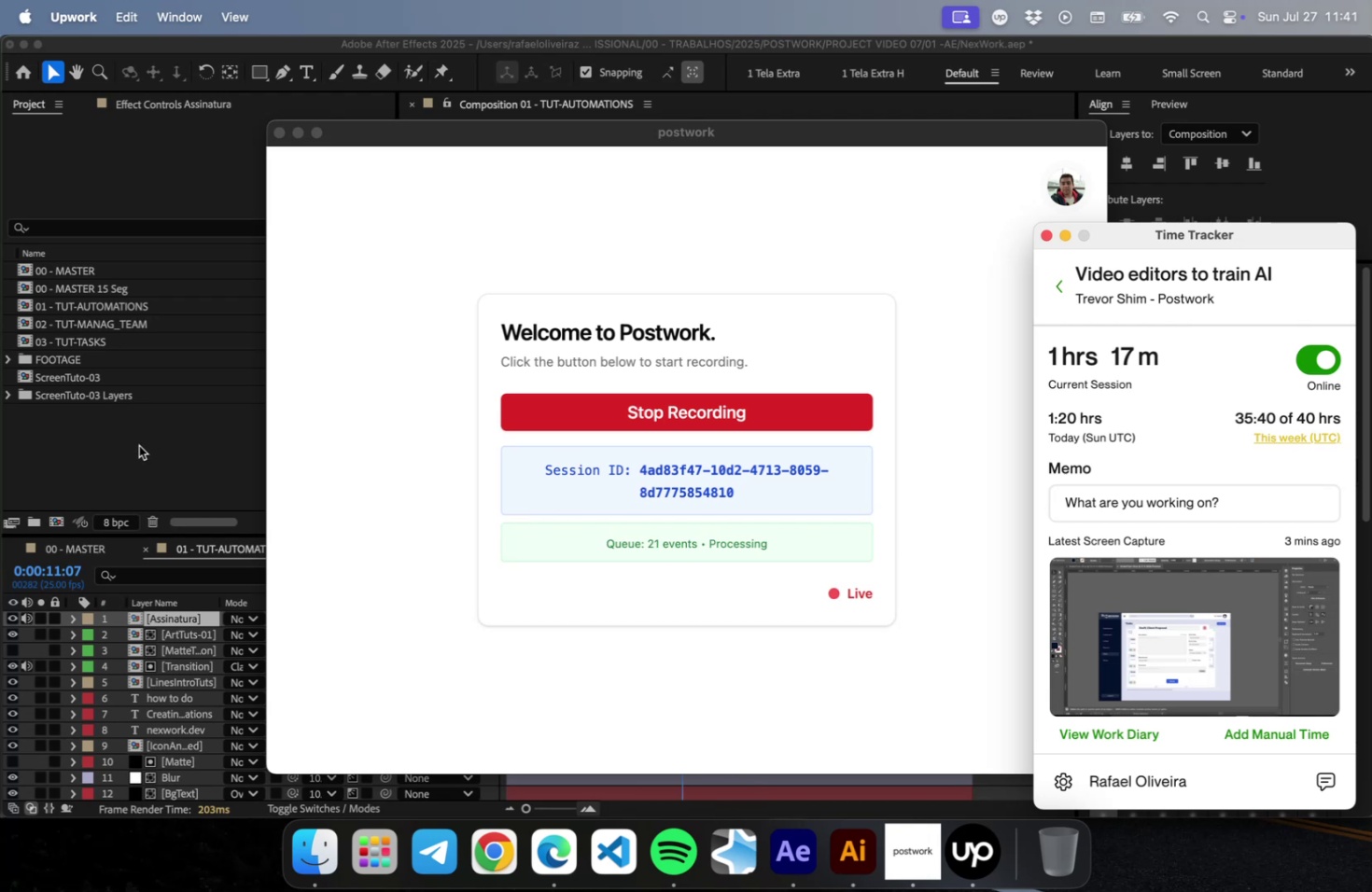 
double_click([98, 380])
 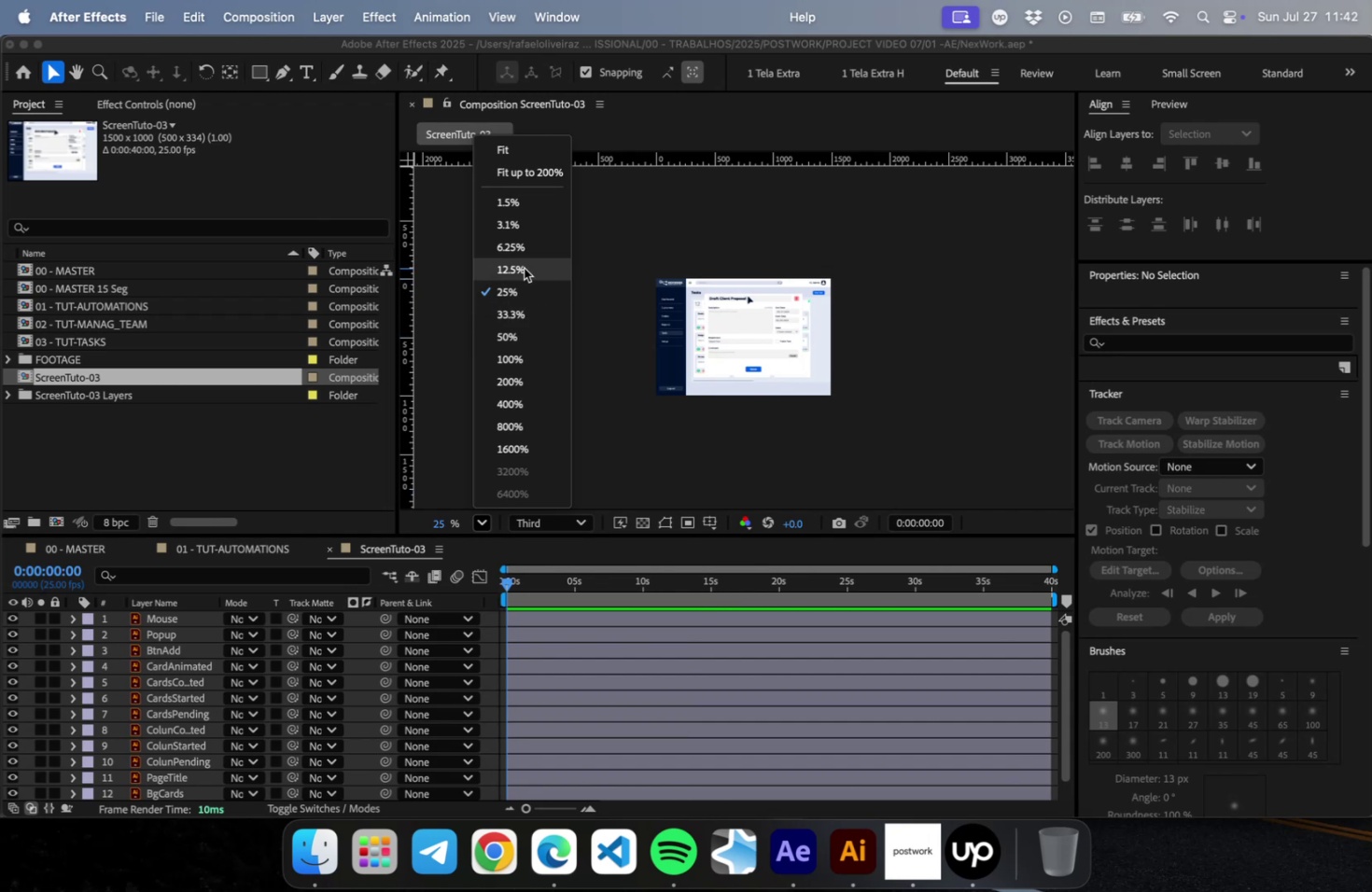 
wait(6.69)
 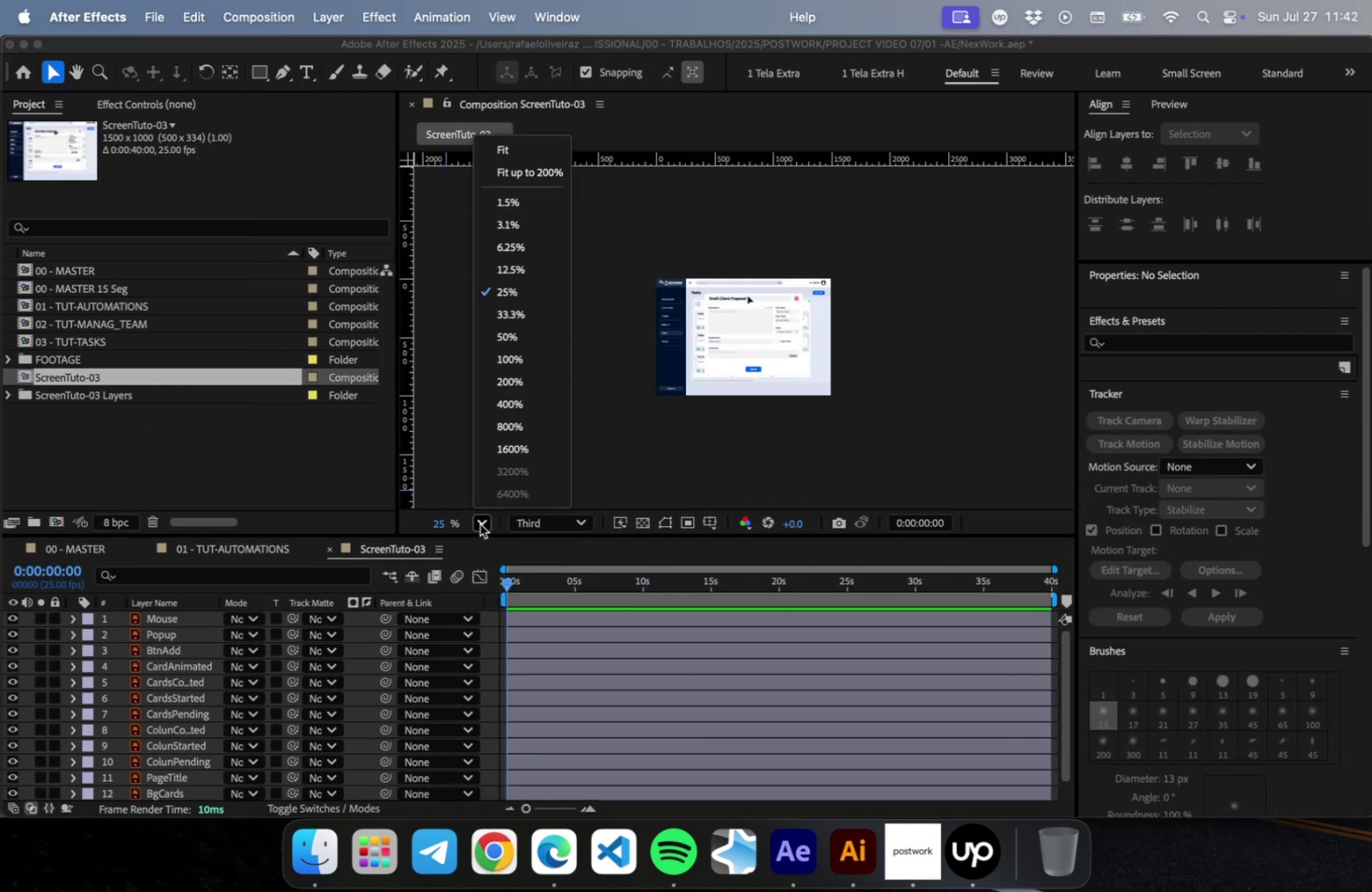 
left_click([454, 387])
 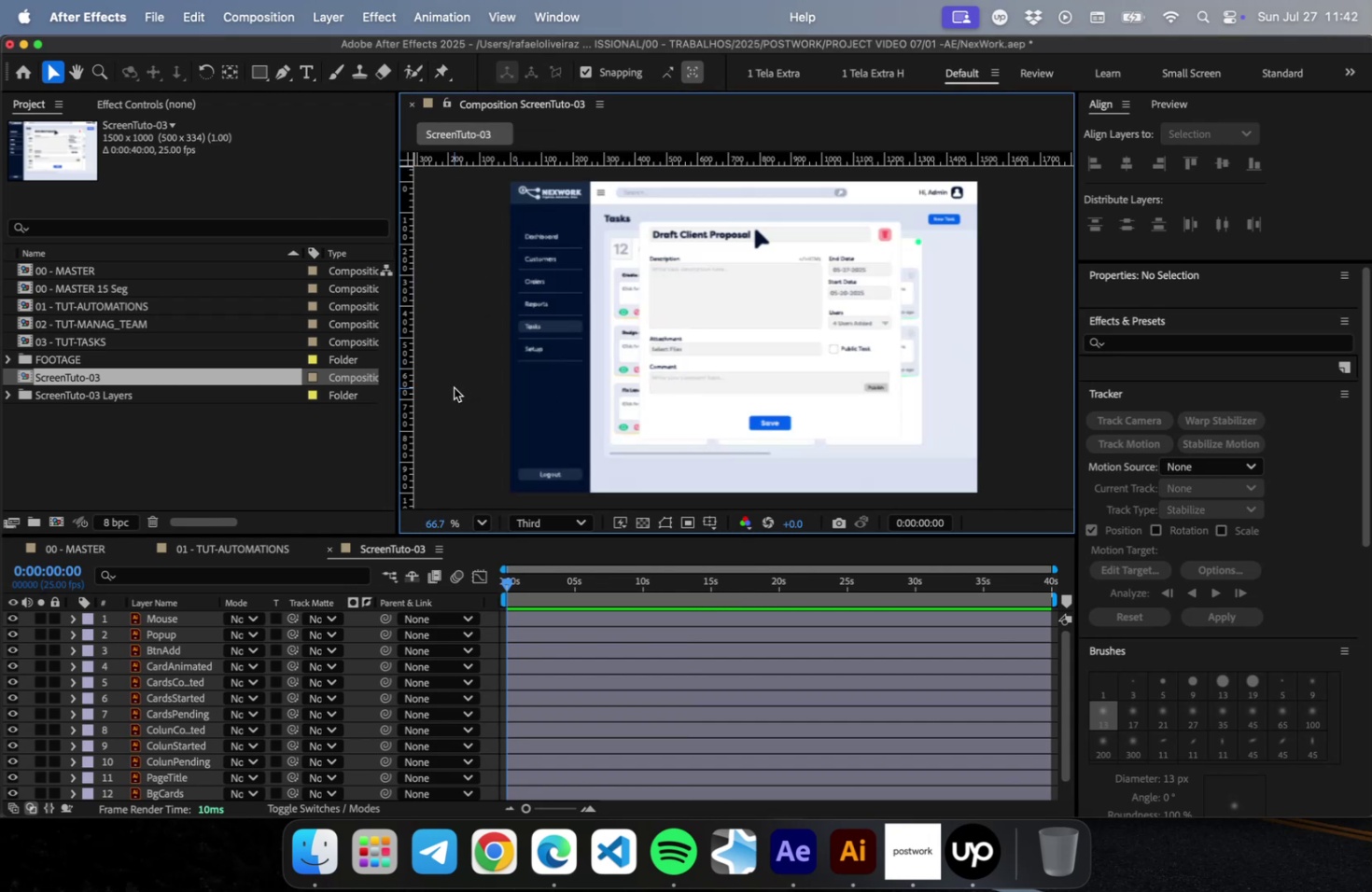 
key(Meta+CommandLeft)
 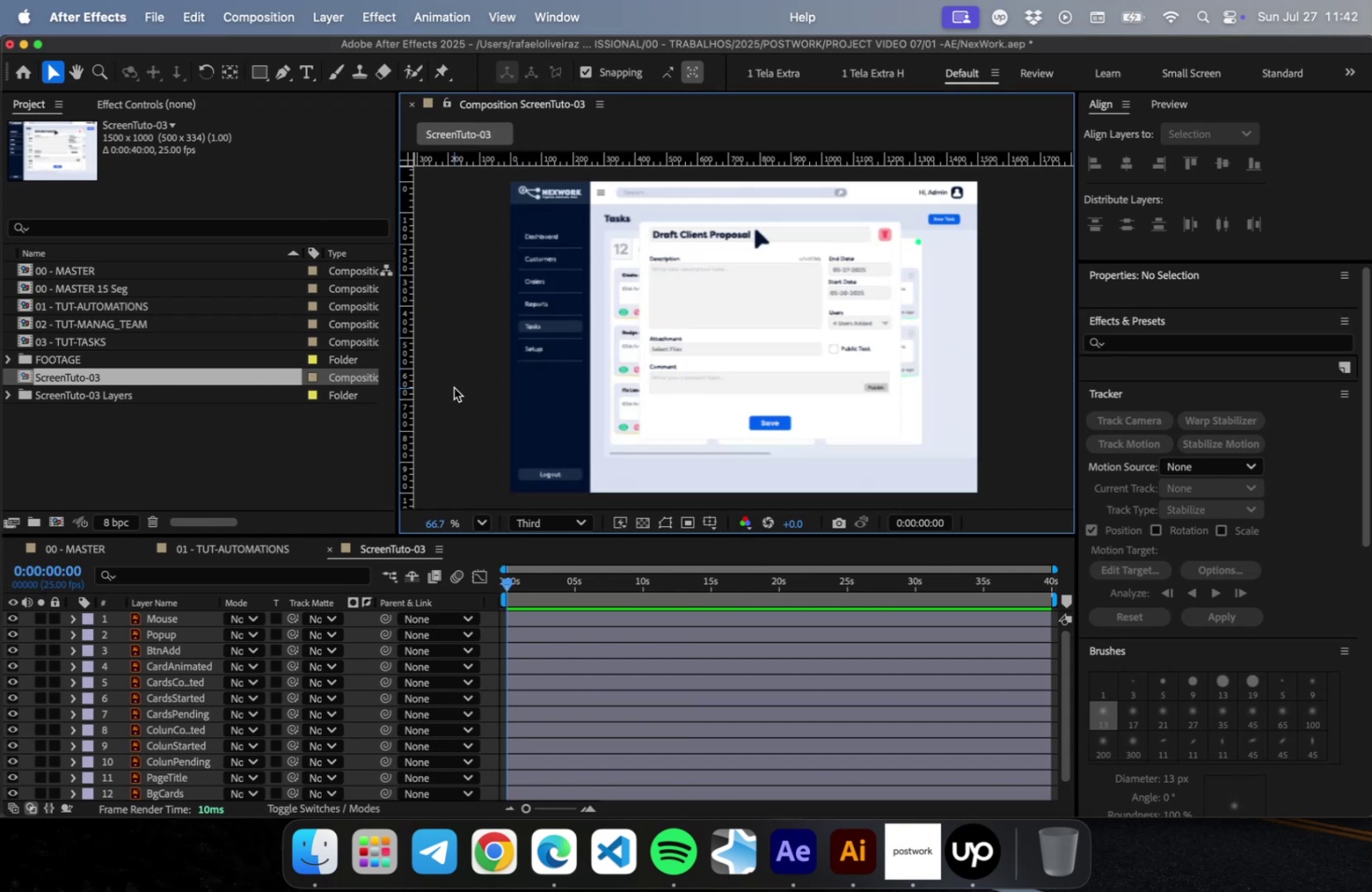 
key(Meta+S)
 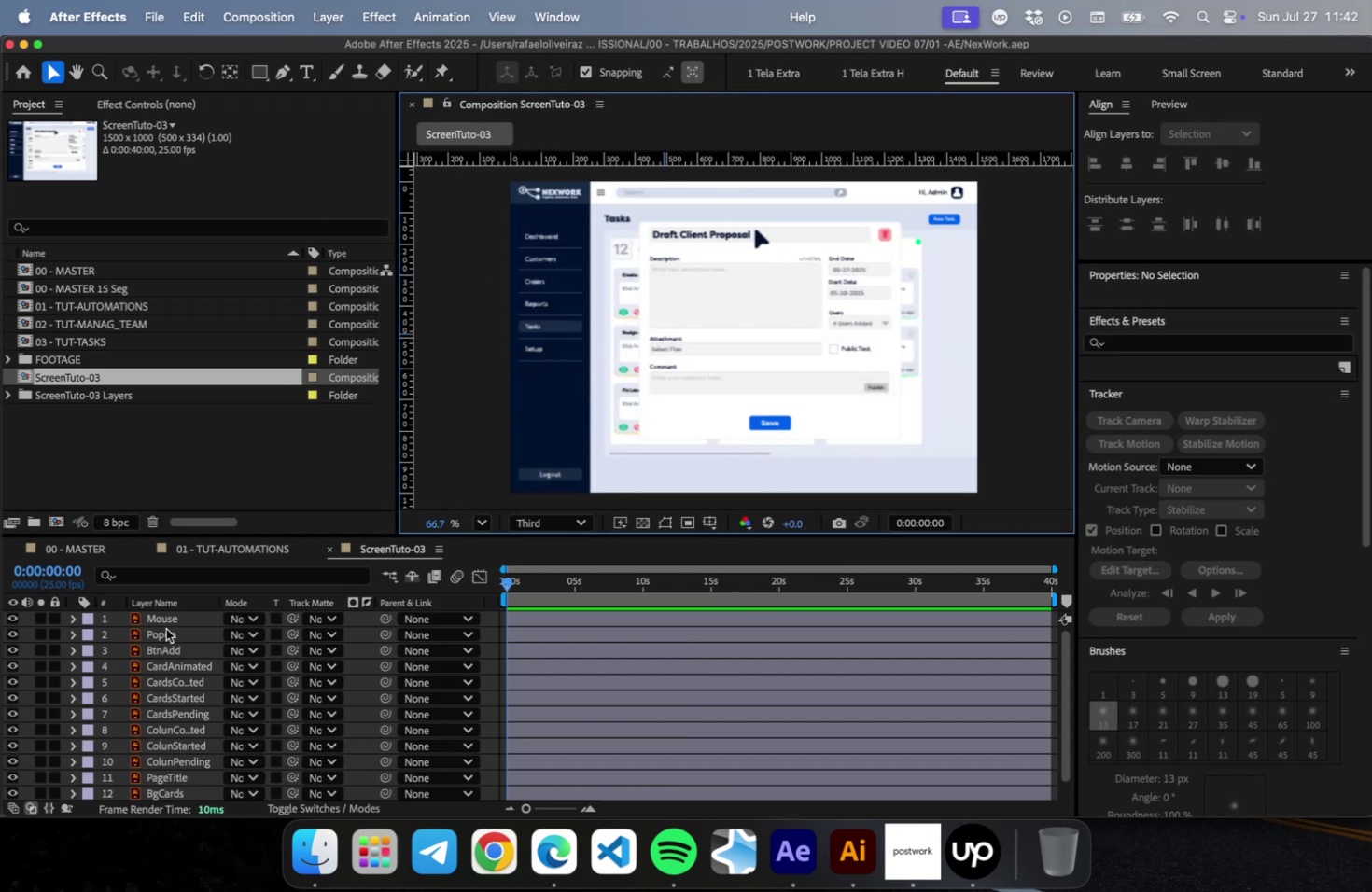 
key(S)
 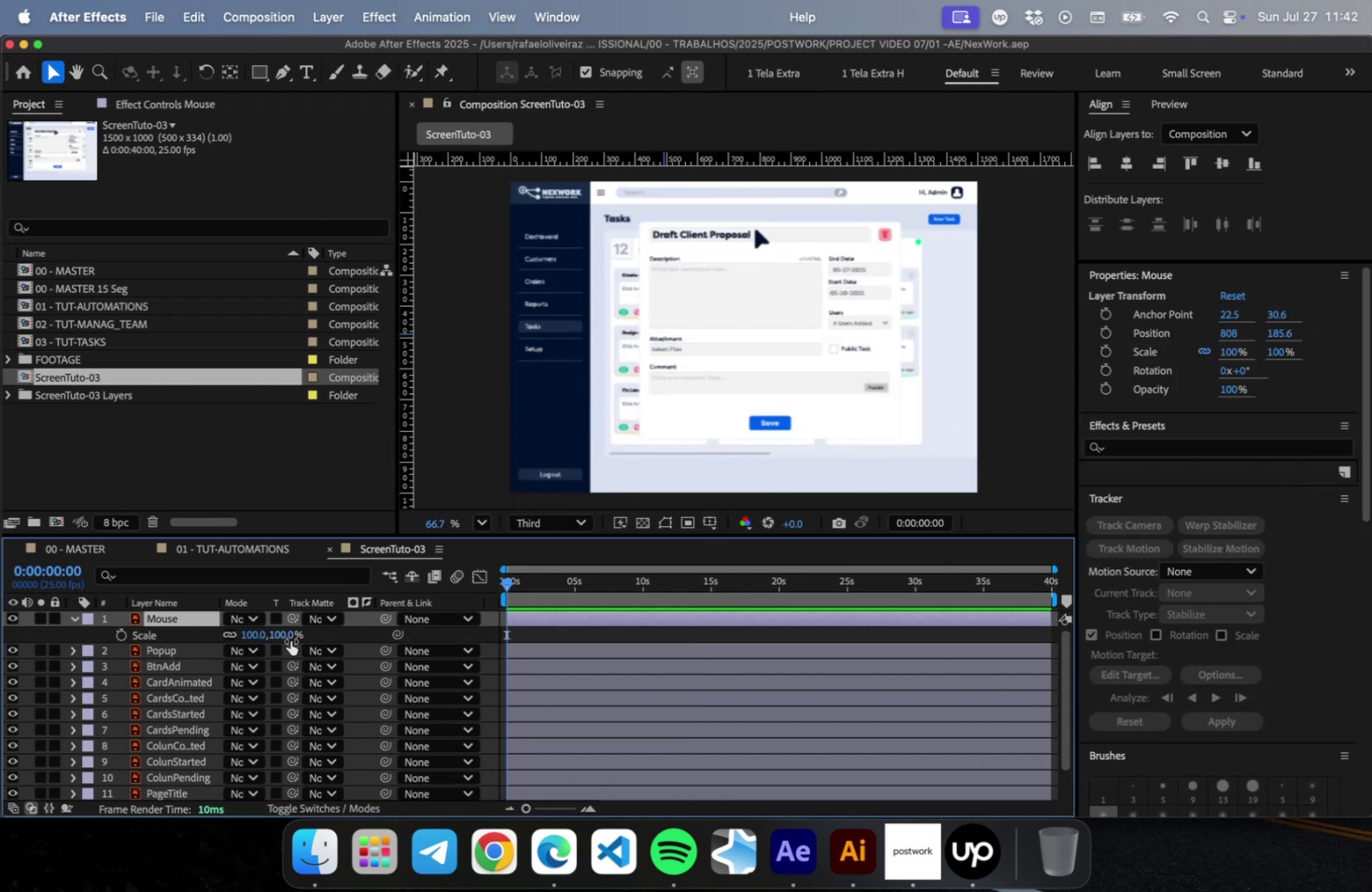 
left_click([280, 638])
 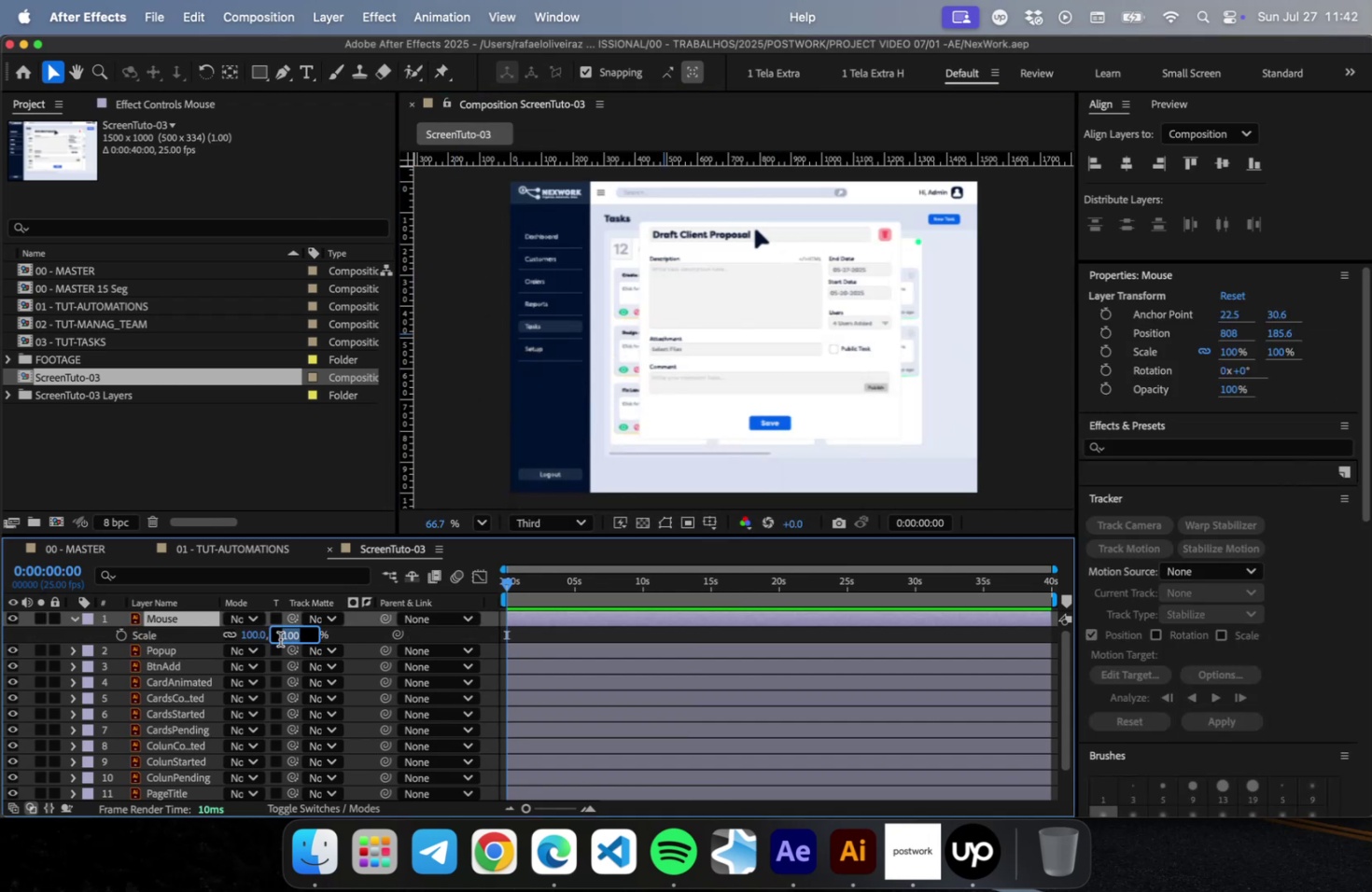 
type(50)
 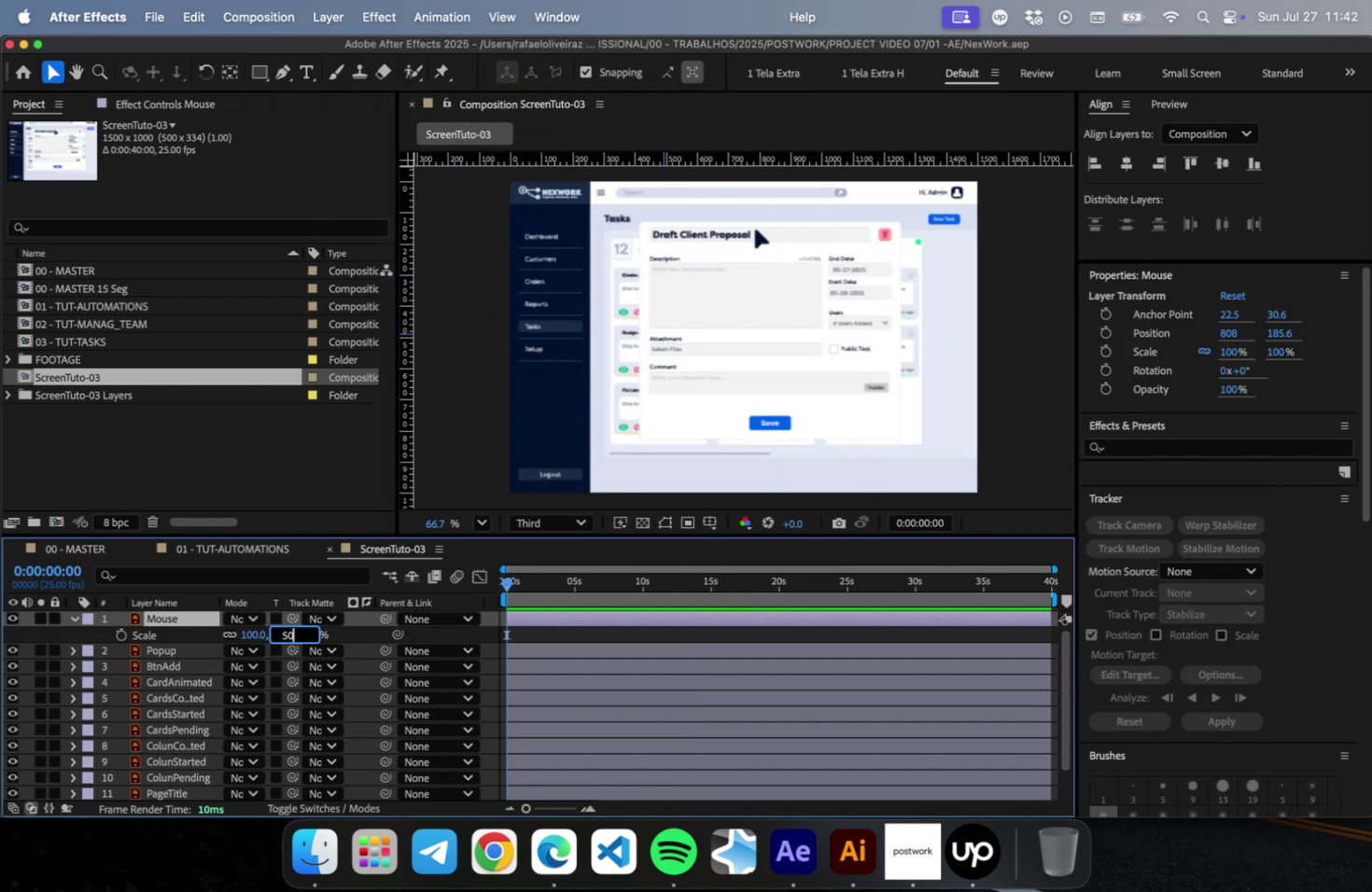 
key(Enter)
 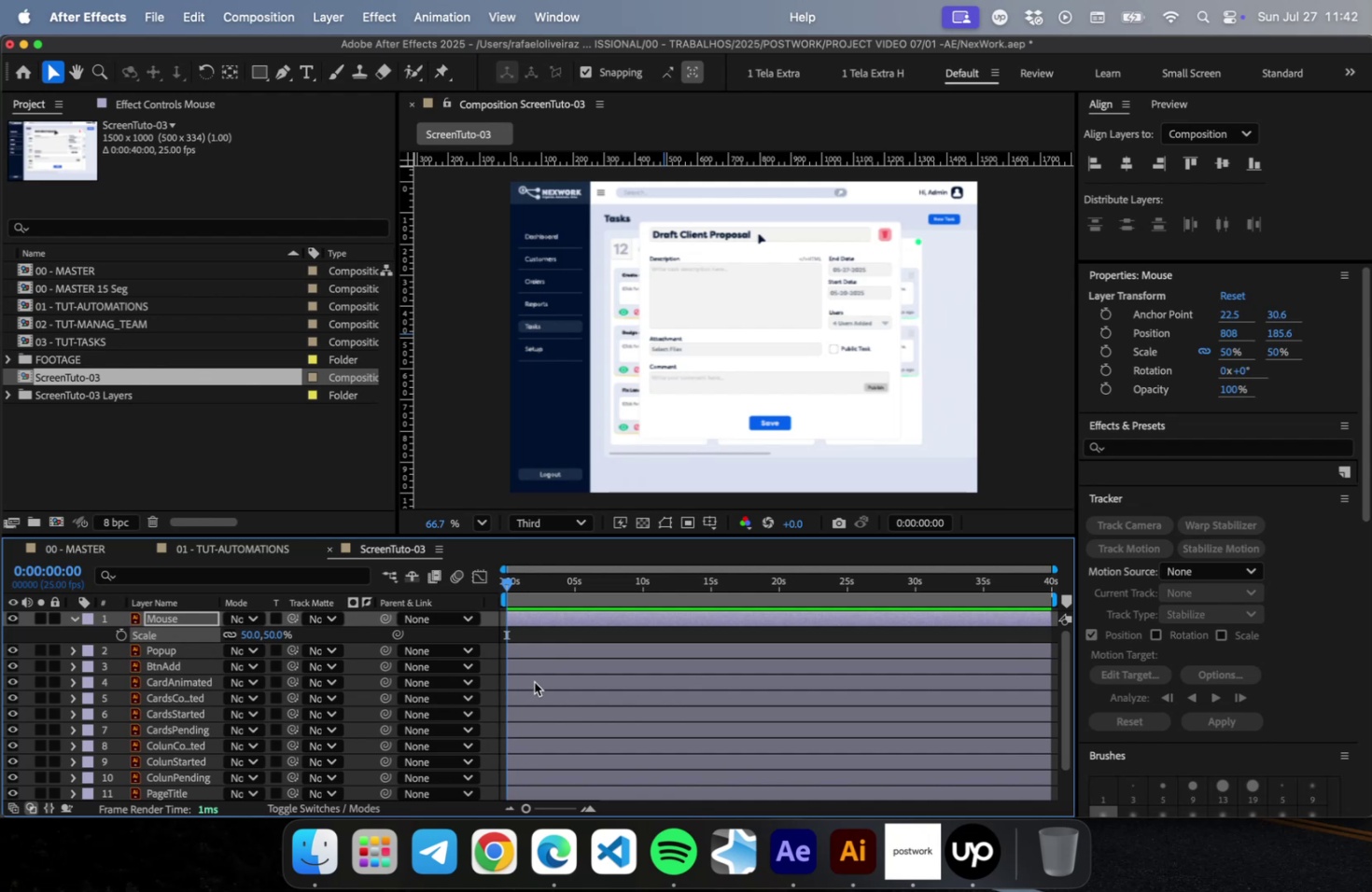 
left_click([312, 466])
 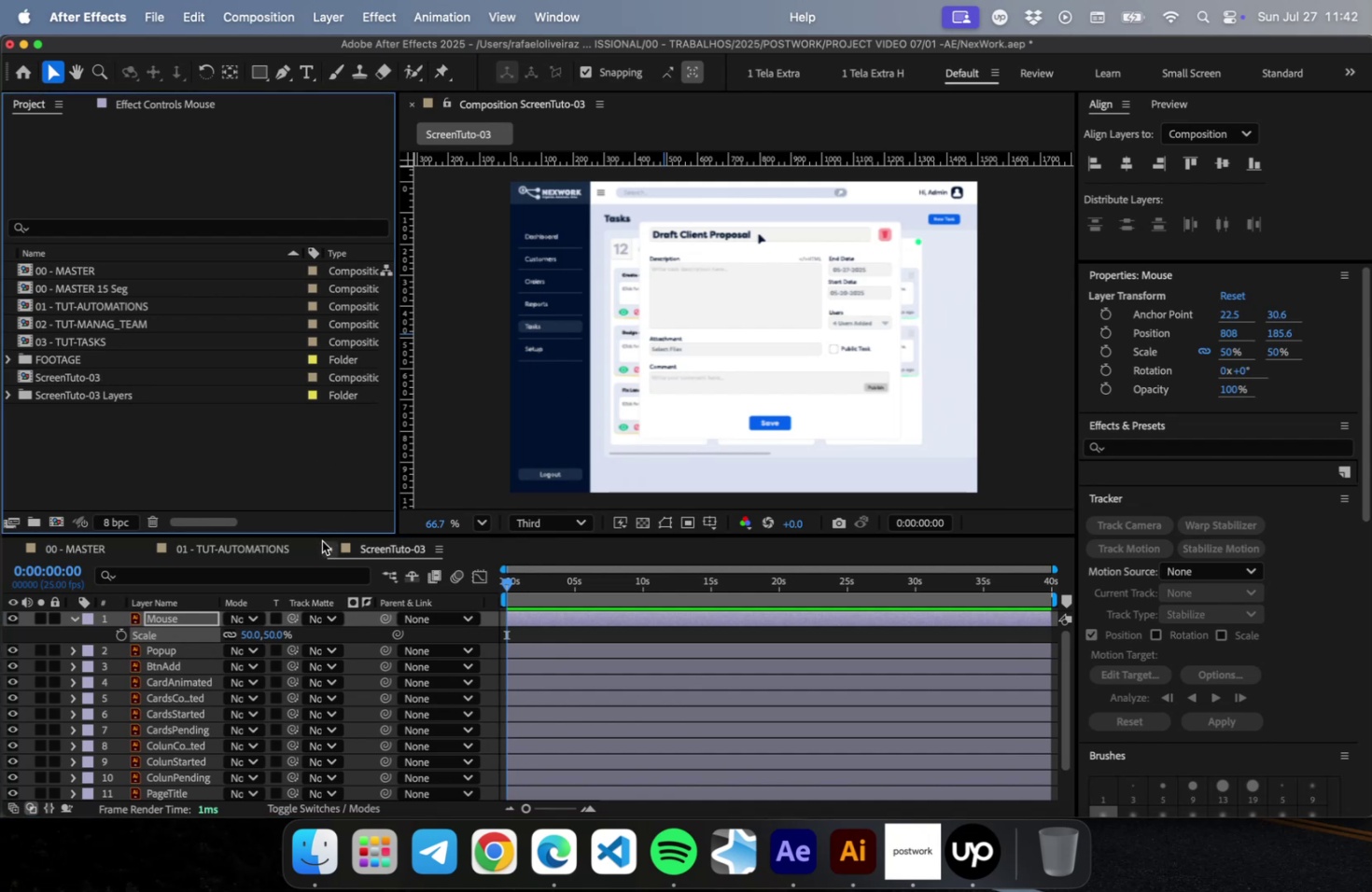 
left_click([192, 647])
 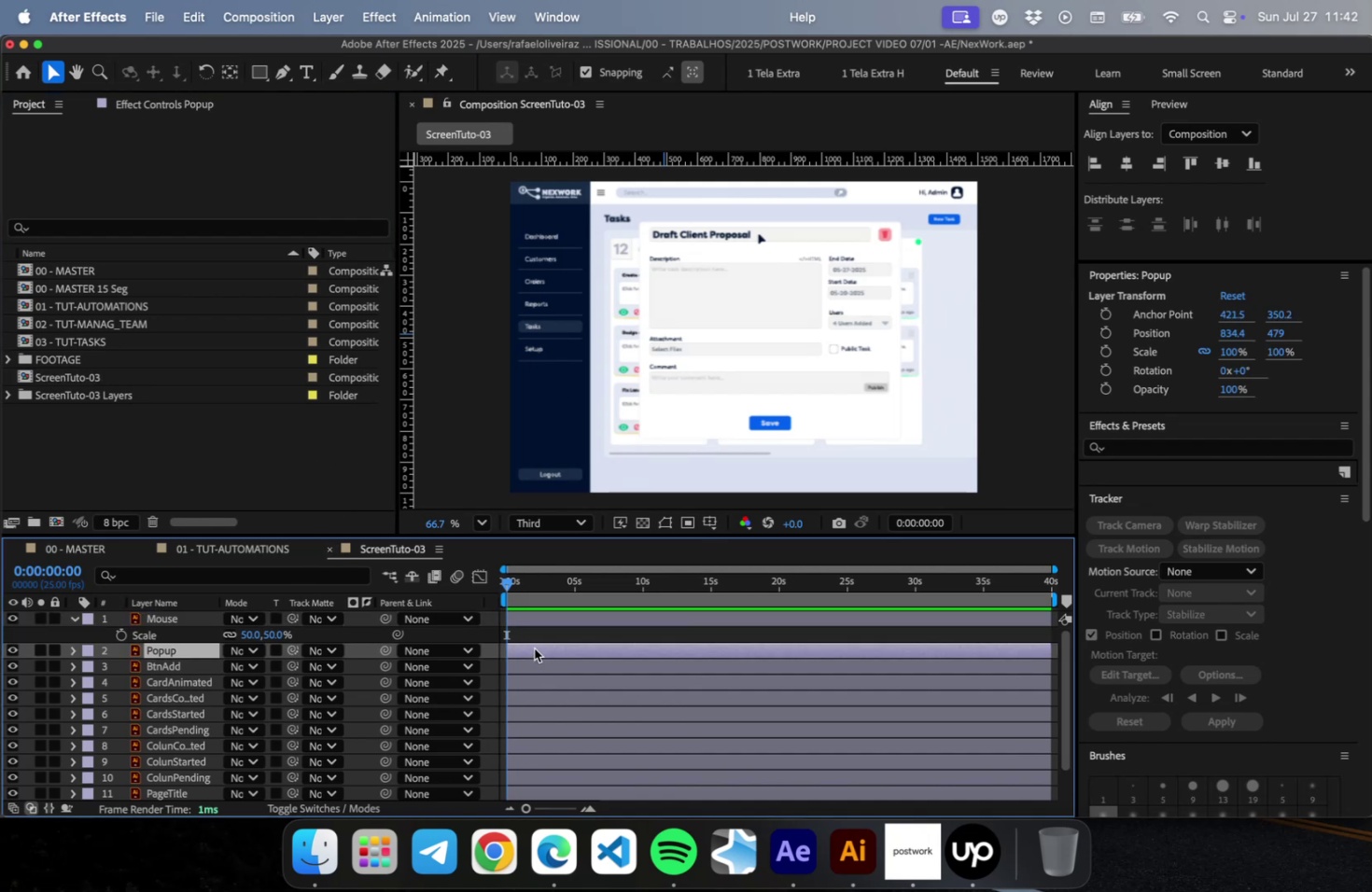 
wait(6.82)
 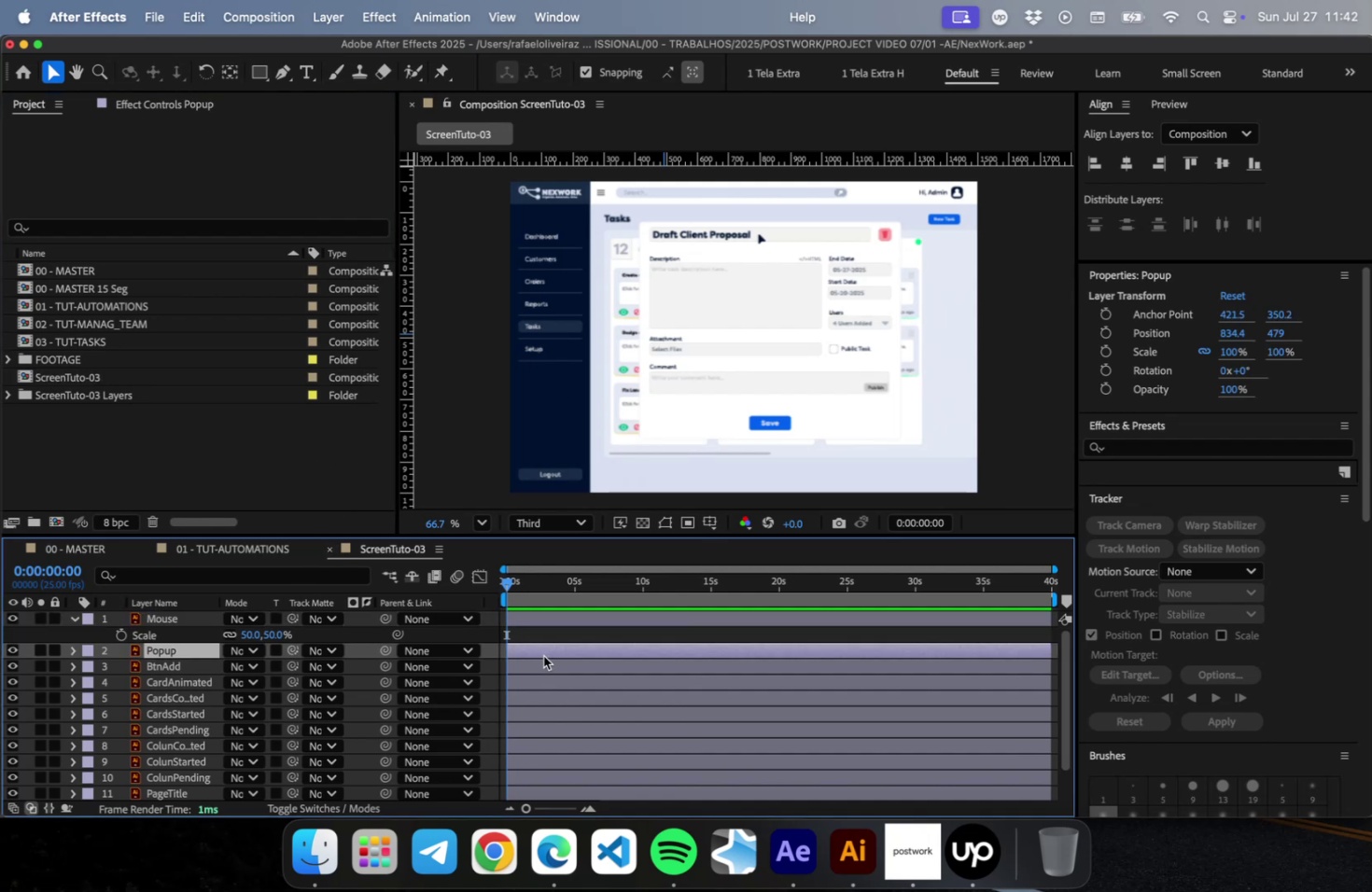 
left_click_drag(start_coordinate=[534, 648], to_coordinate=[815, 648])
 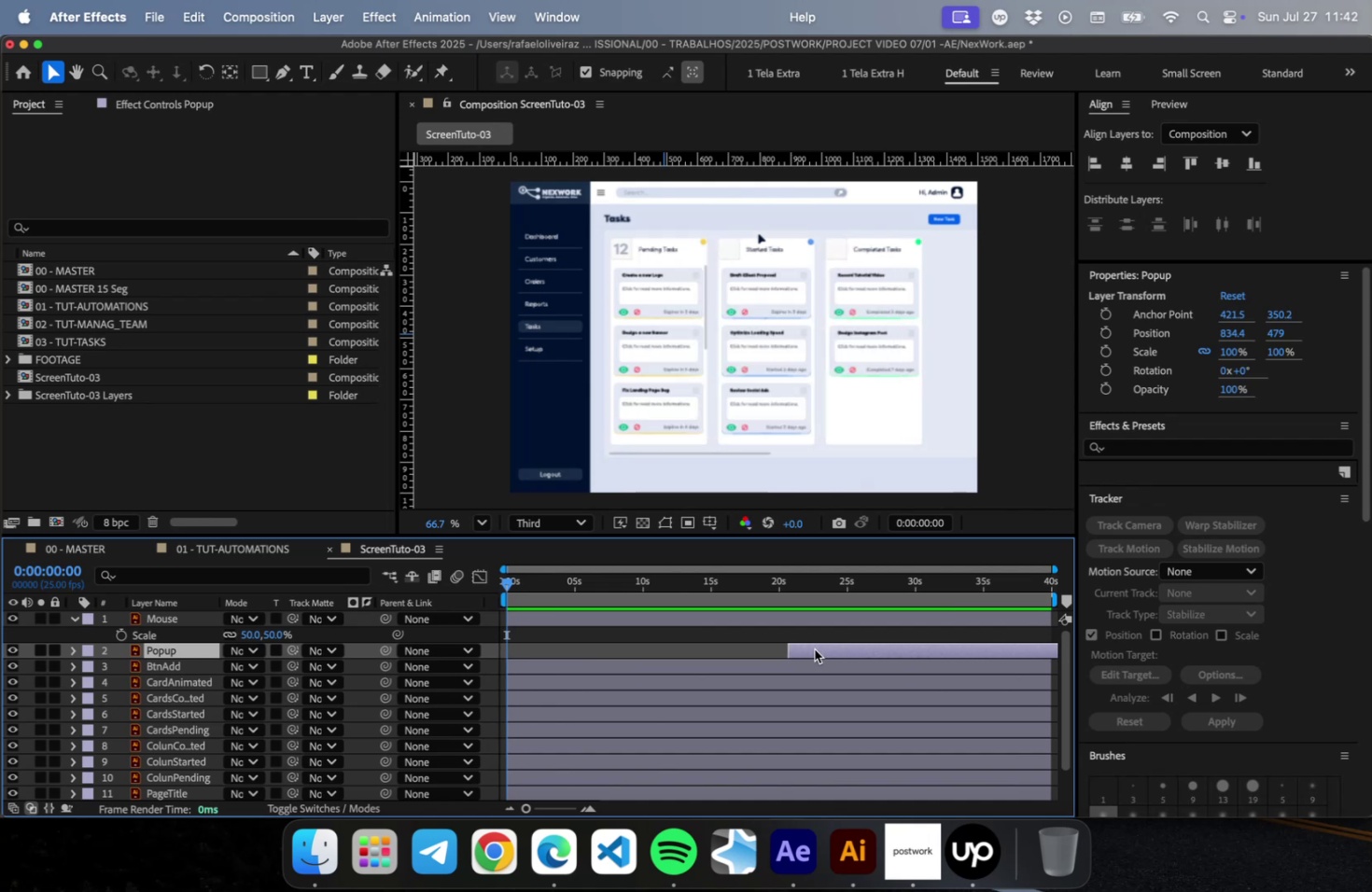 
wait(8.09)
 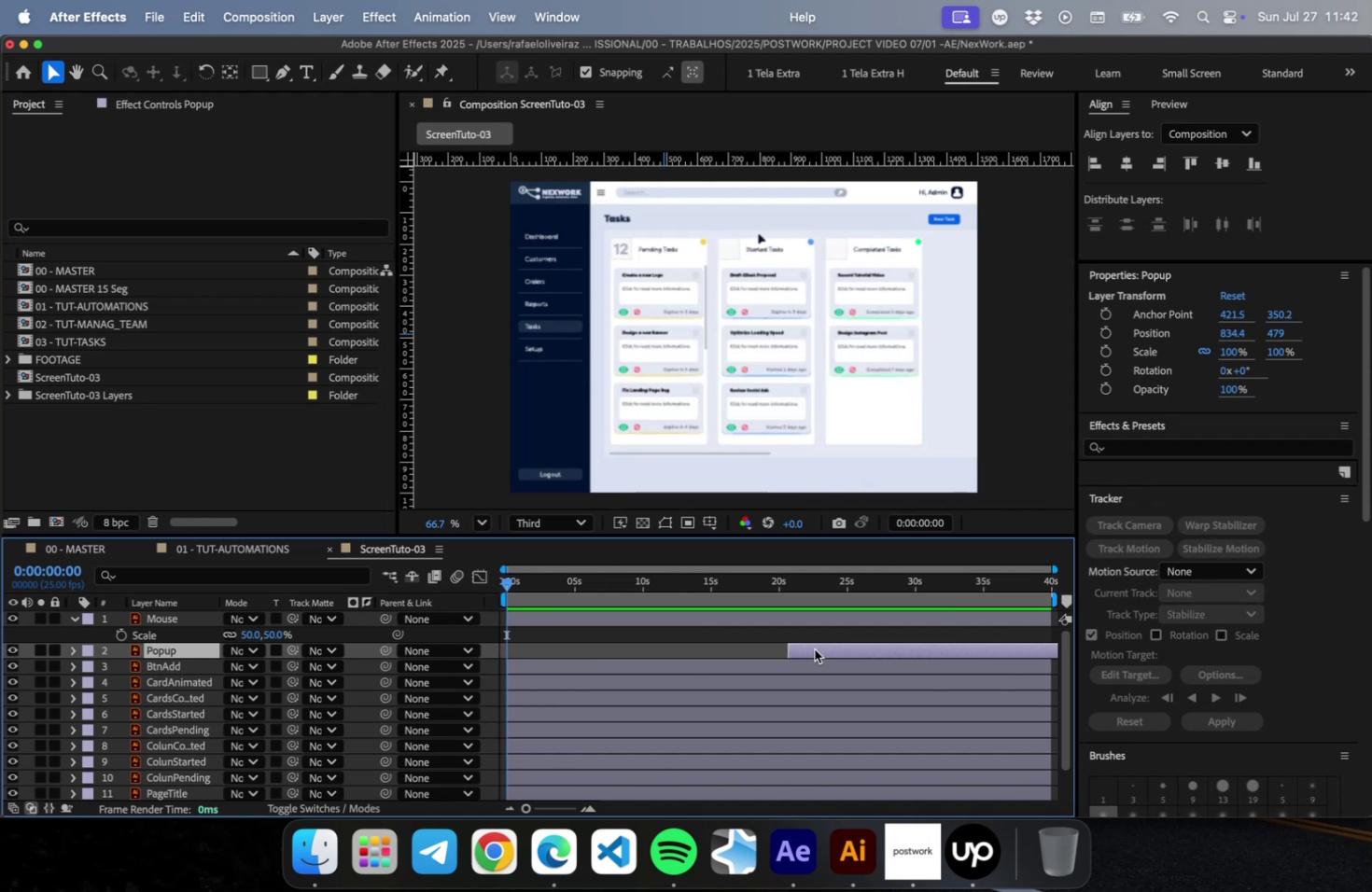 
scroll: coordinate [728, 283], scroll_direction: up, amount: 8.0
 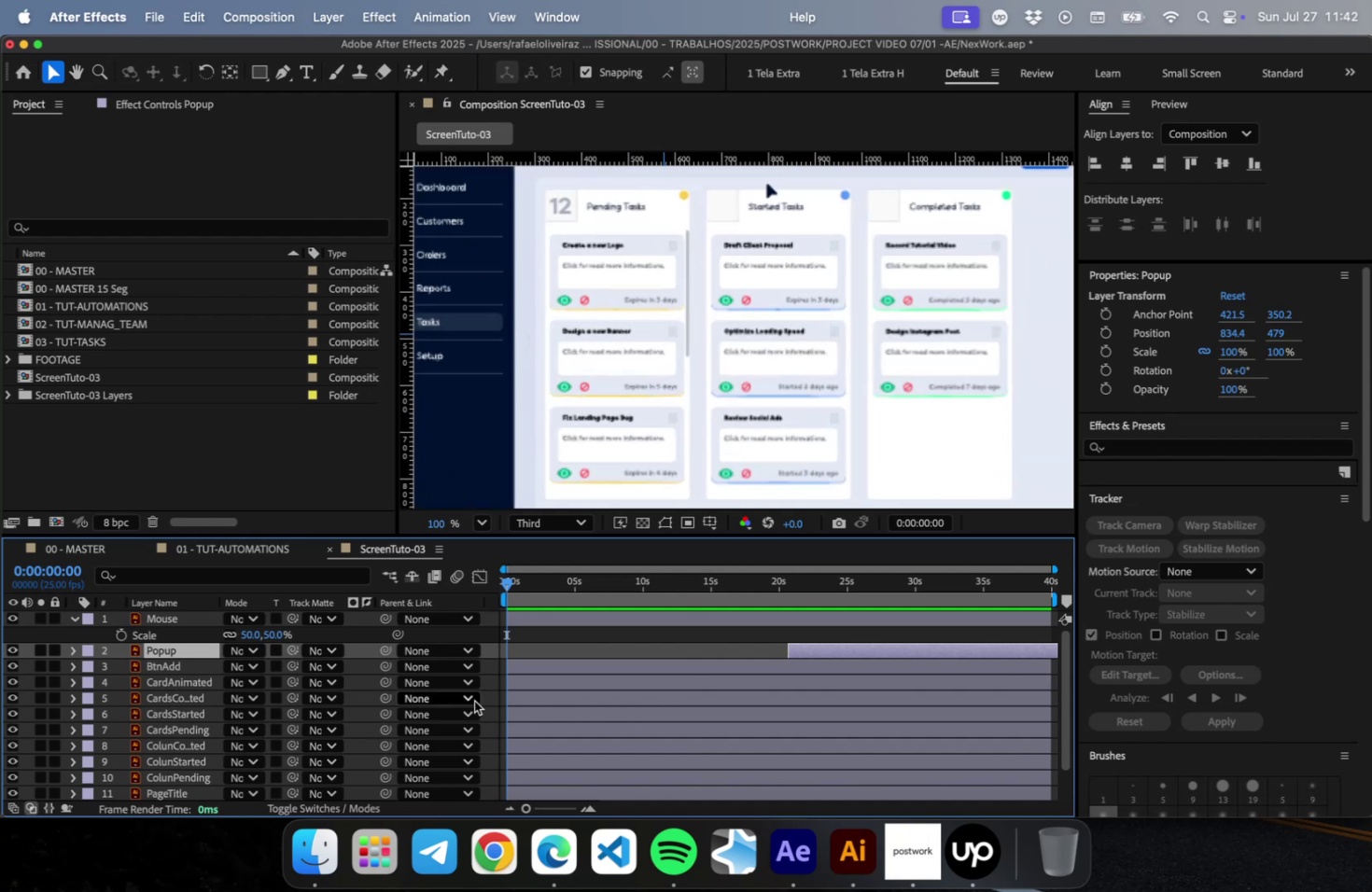 
left_click([184, 665])
 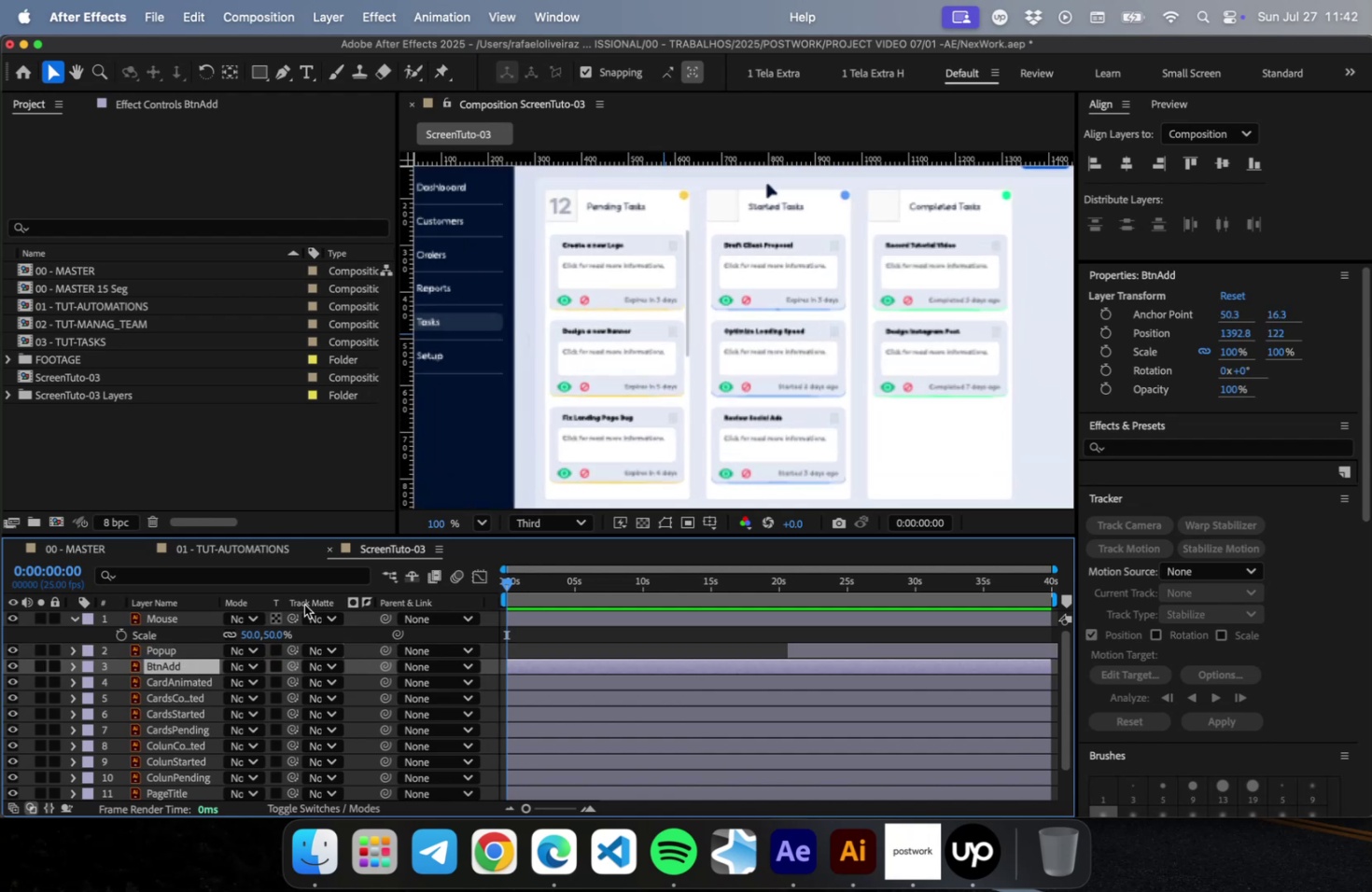 
scroll: coordinate [647, 400], scroll_direction: down, amount: 9.0
 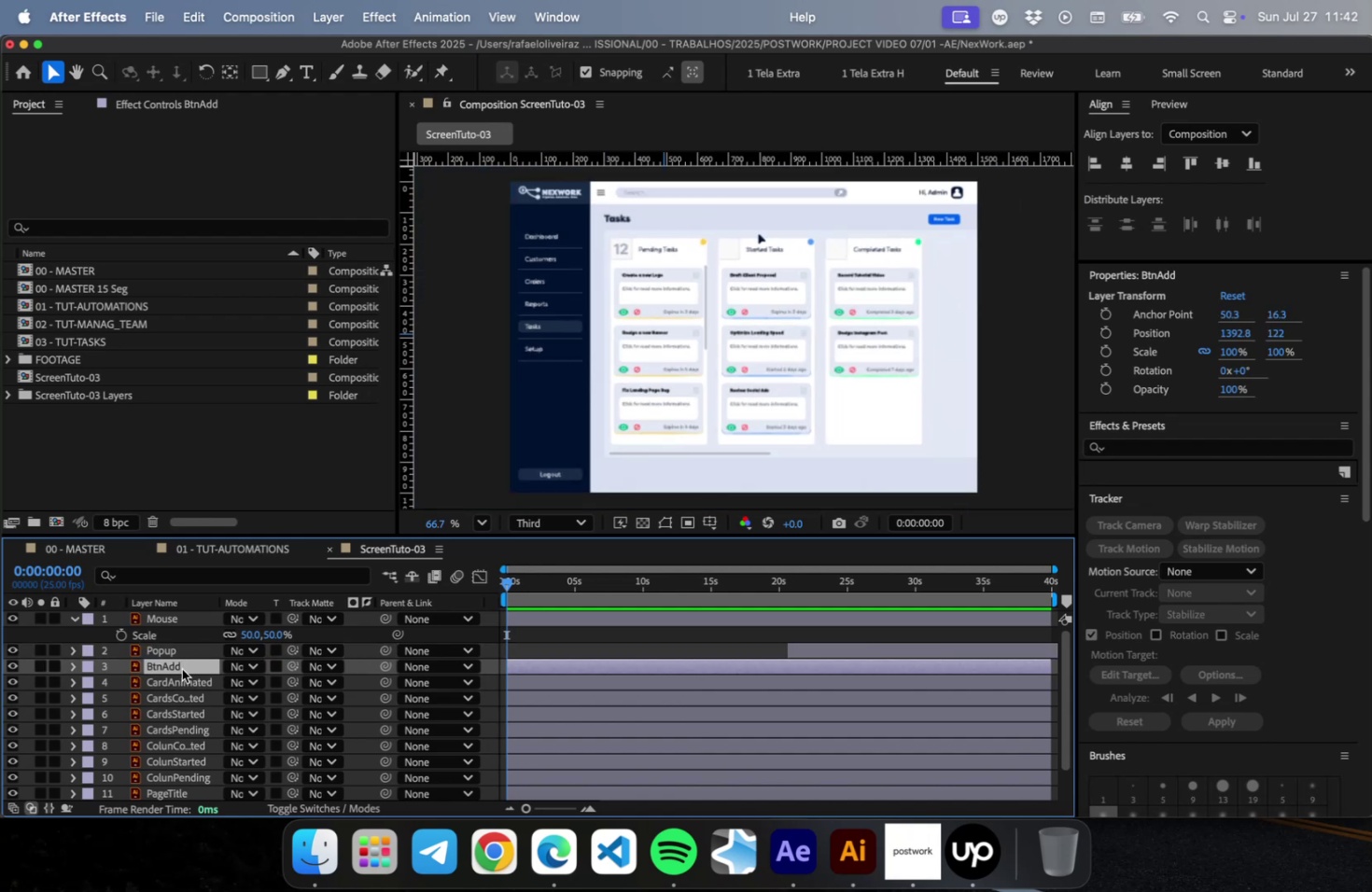 
left_click_drag(start_coordinate=[182, 666], to_coordinate=[197, 763])
 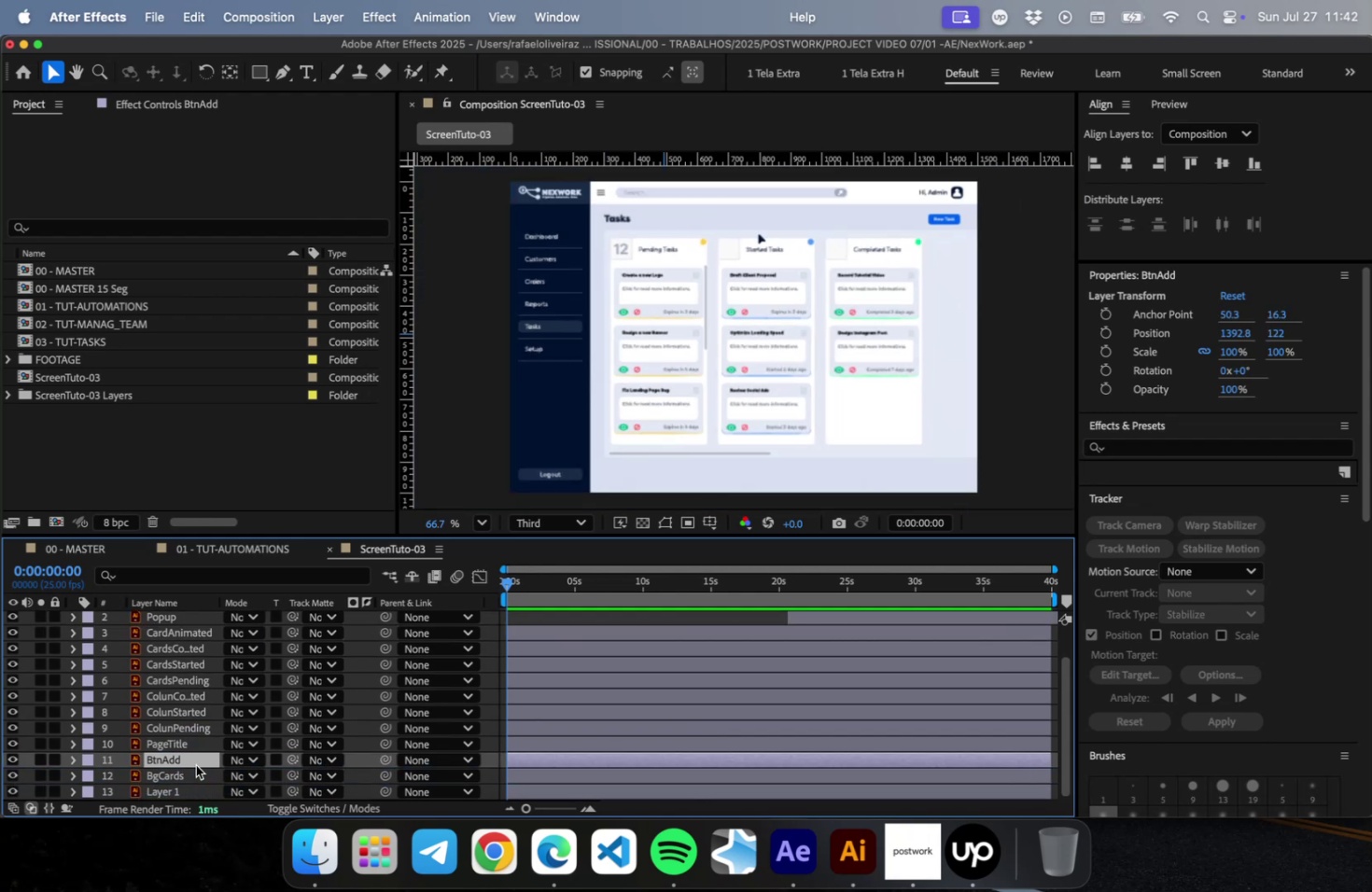 
hold_key(key=ShiftLeft, duration=0.39)
 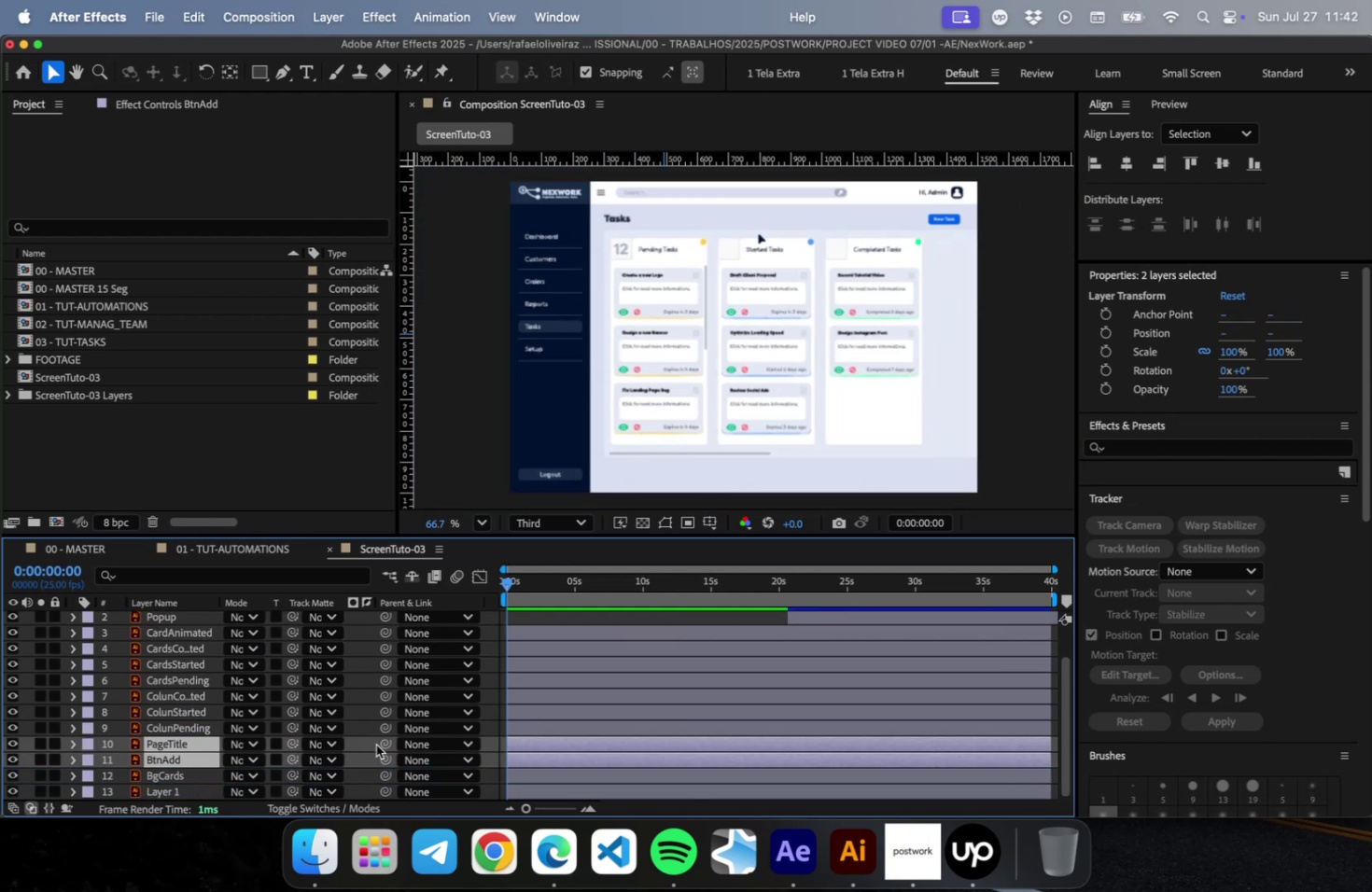 
left_click_drag(start_coordinate=[384, 744], to_coordinate=[171, 779])
 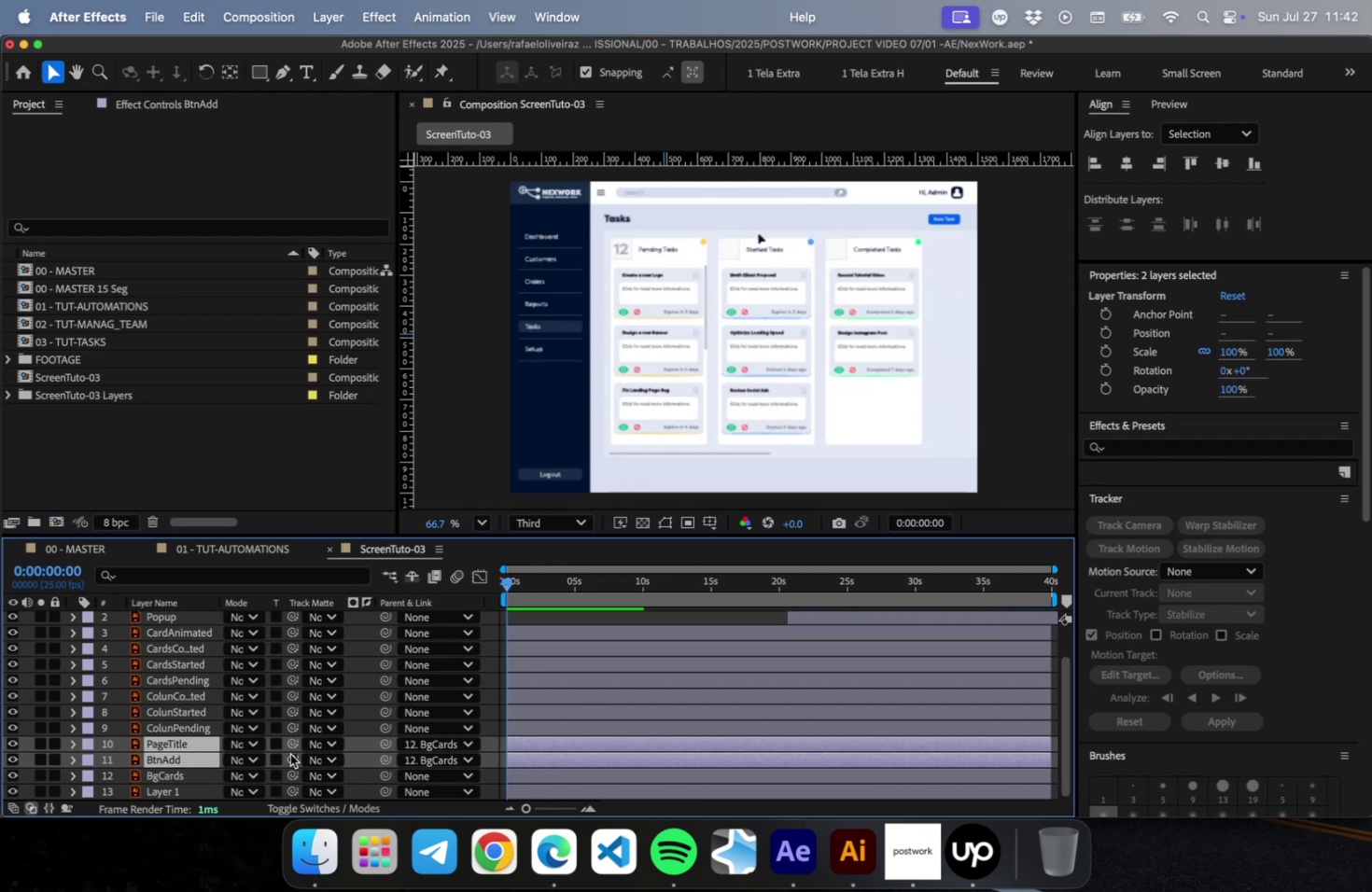 
left_click_drag(start_coordinate=[293, 740], to_coordinate=[200, 779])
 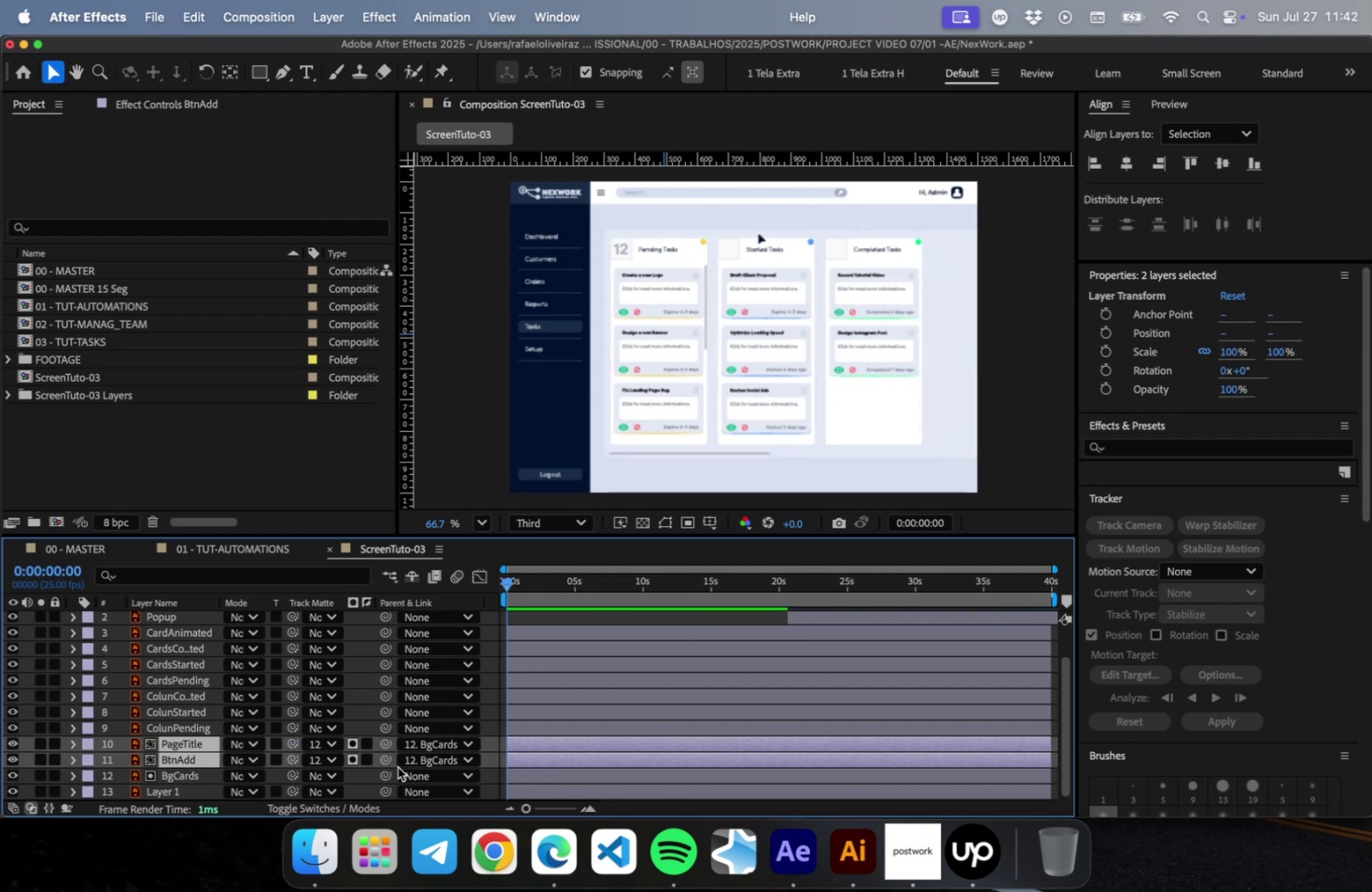 
left_click_drag(start_coordinate=[369, 761], to_coordinate=[365, 743])
 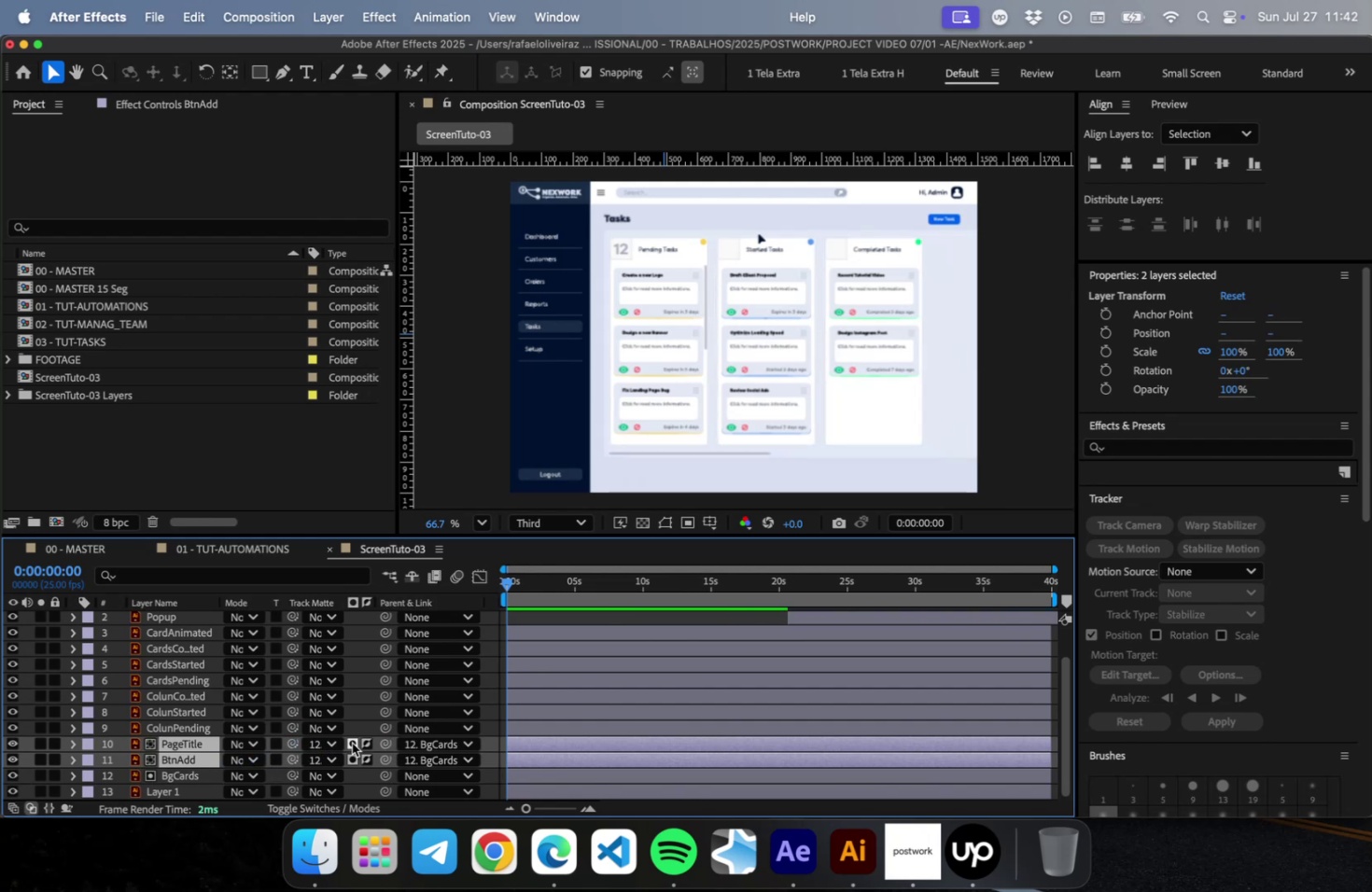 
key(Meta+CommandLeft)
 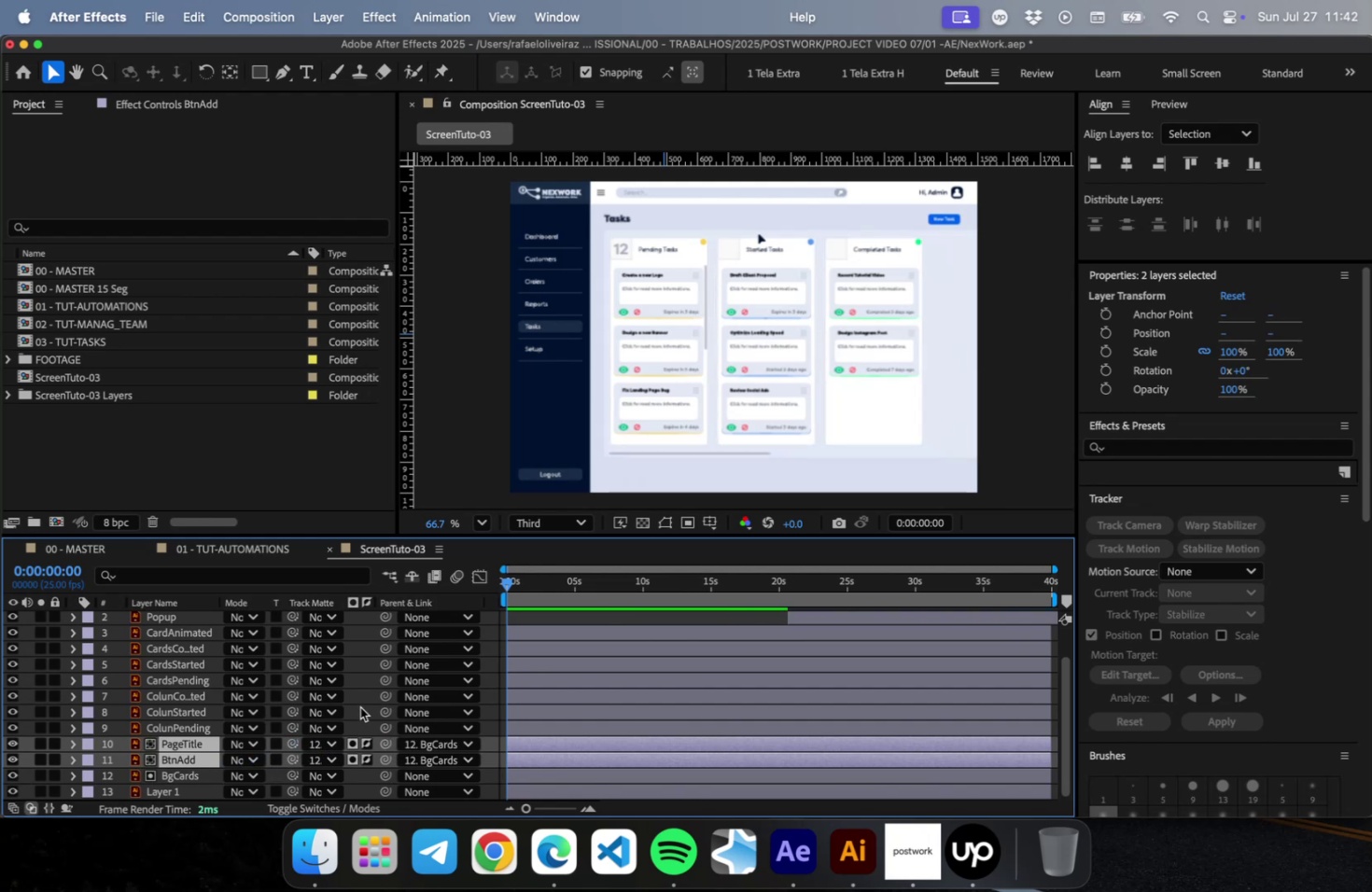 
key(Meta+S)
 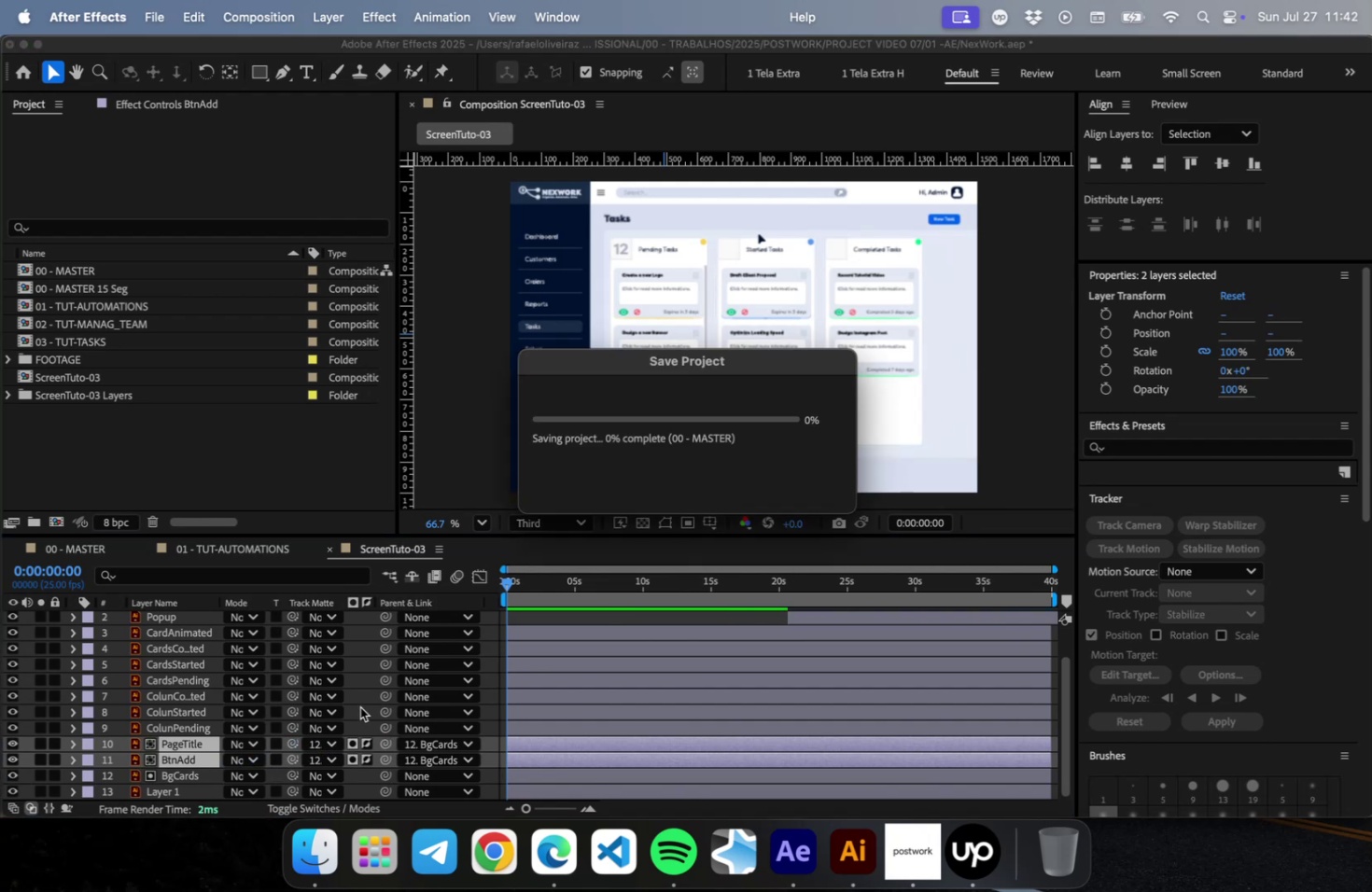 
left_click([360, 706])
 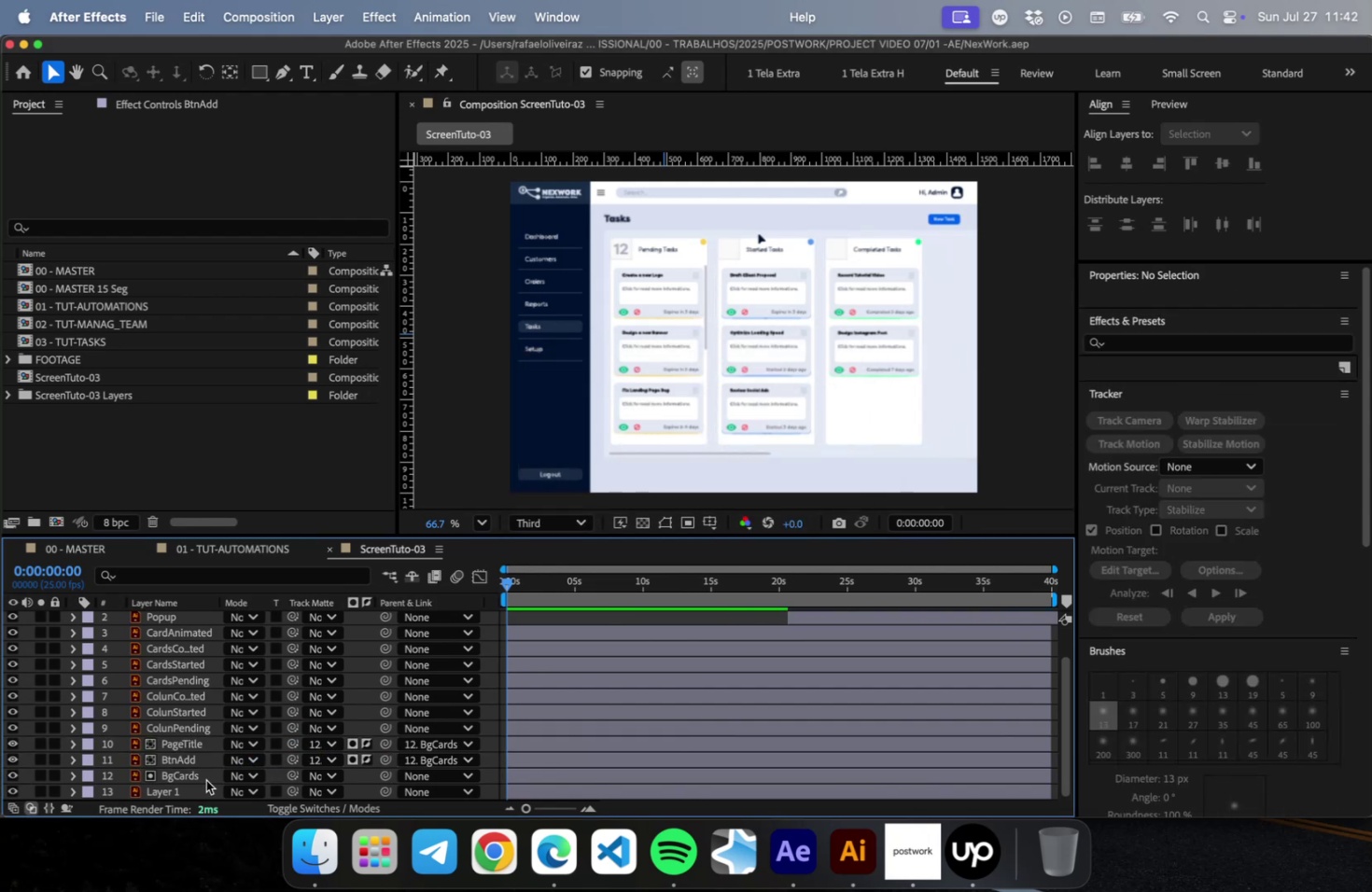 
left_click([205, 777])
 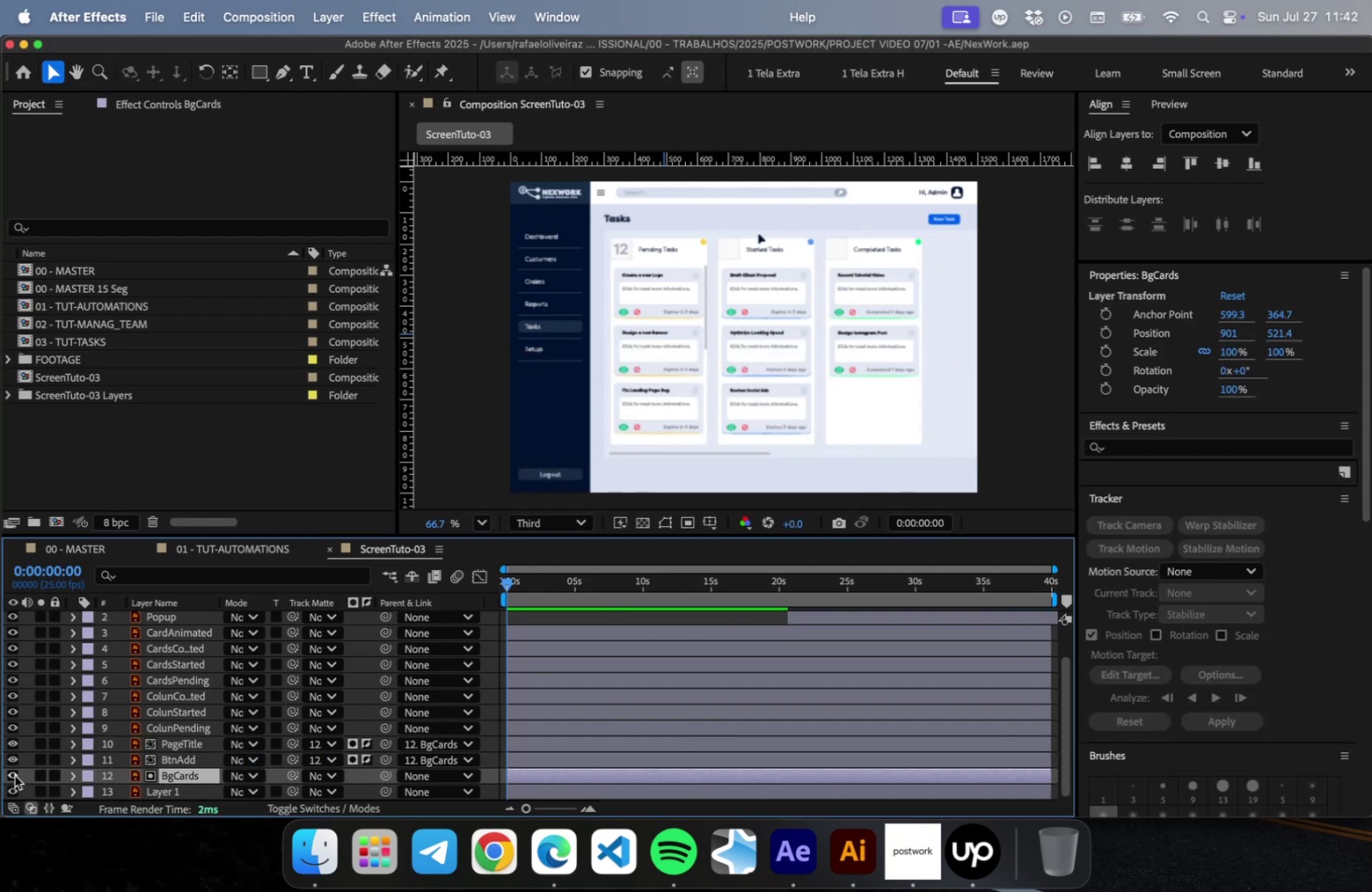 
double_click([13, 774])
 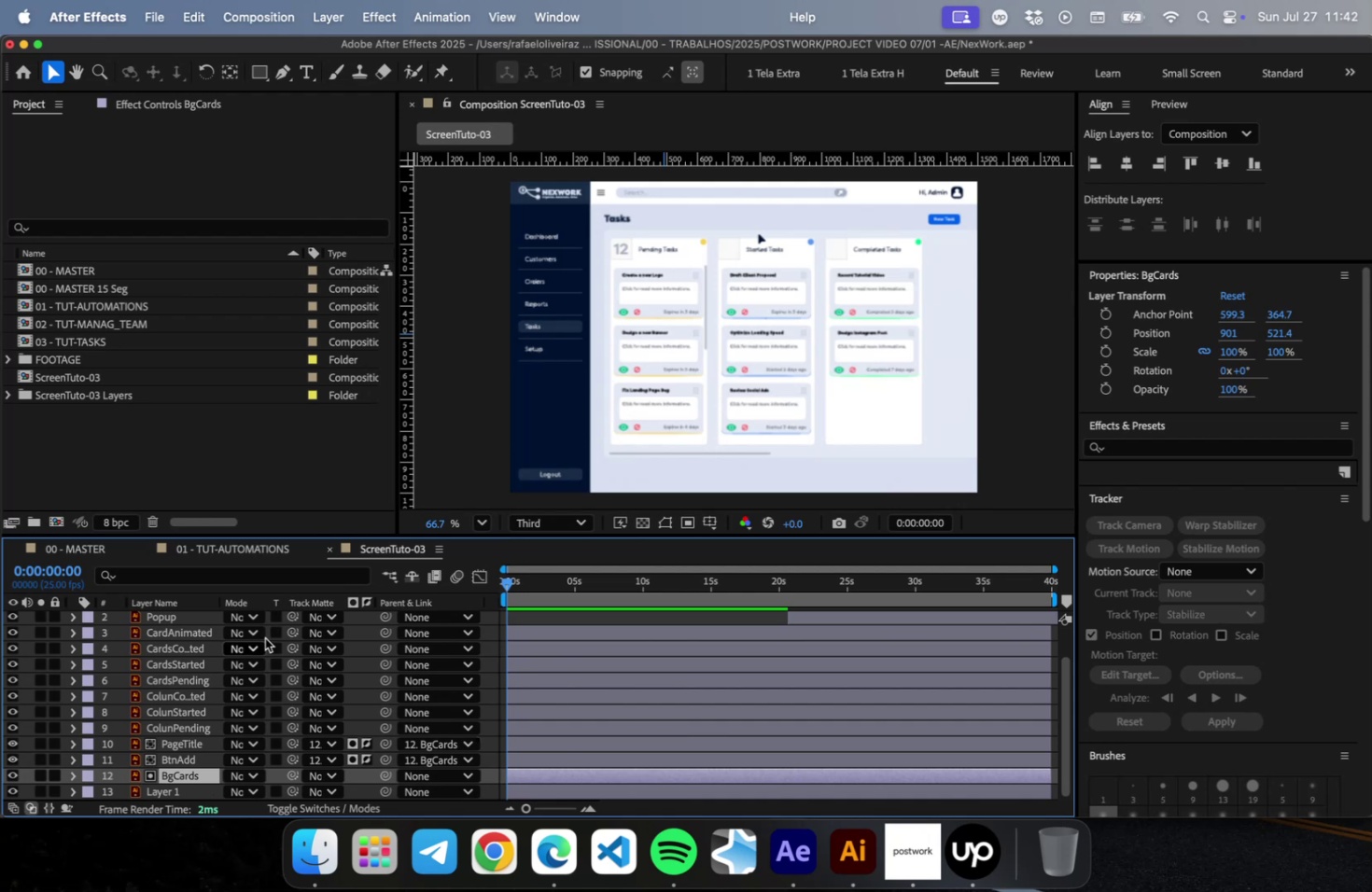 
left_click([539, 641])
 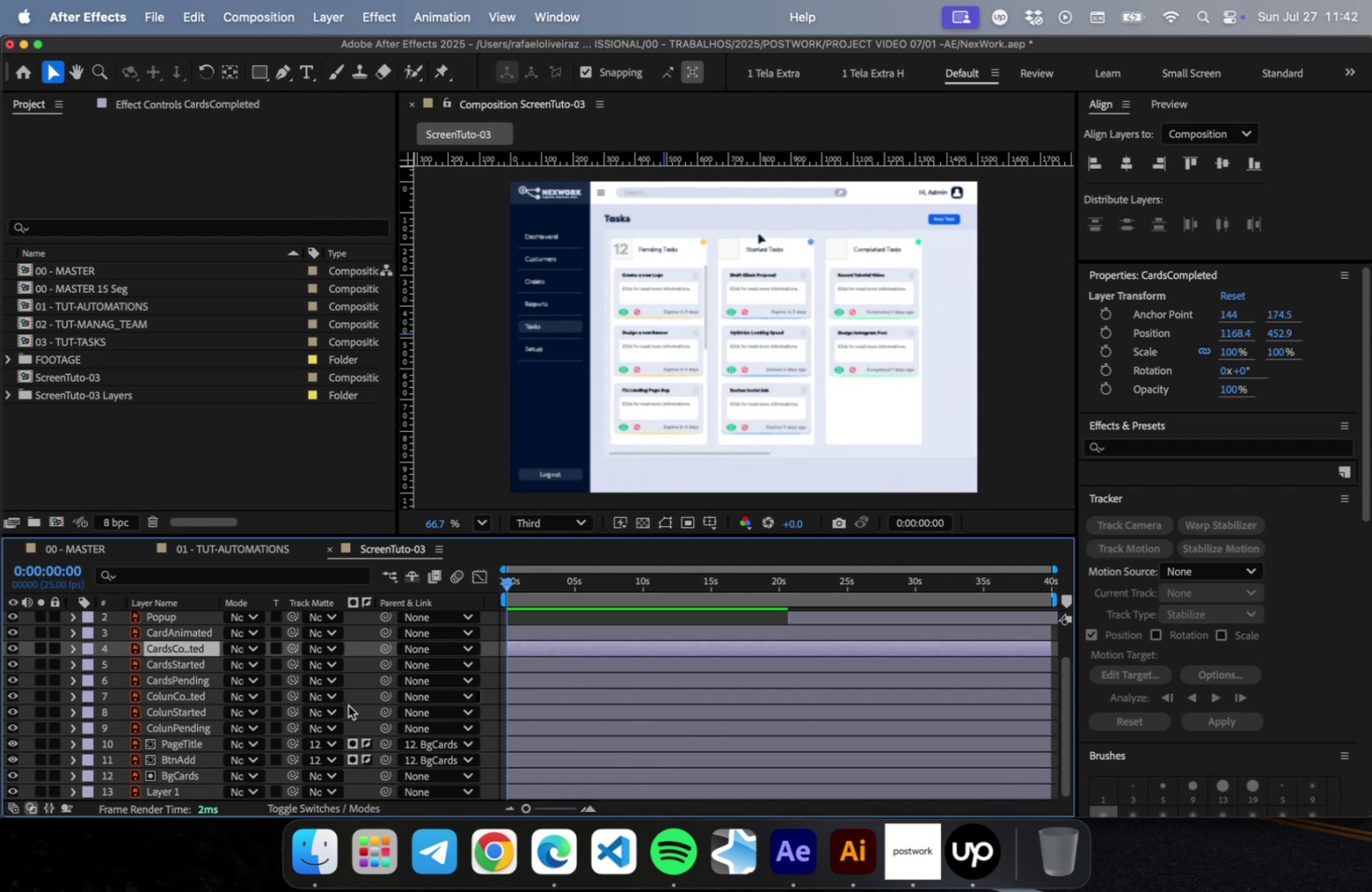 
hold_key(key=ShiftLeft, duration=0.36)
 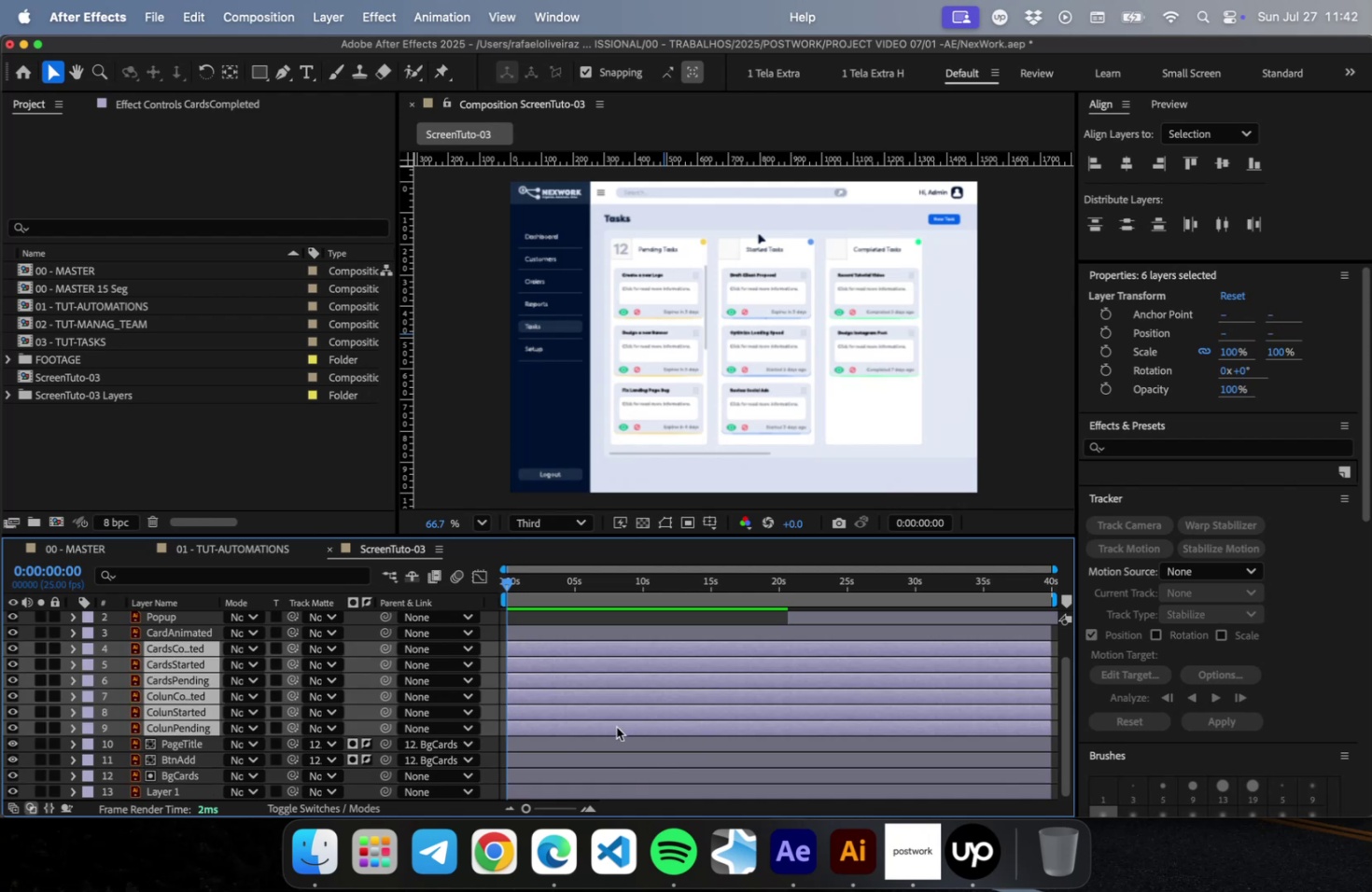 
hold_key(key=CommandLeft, duration=0.34)
 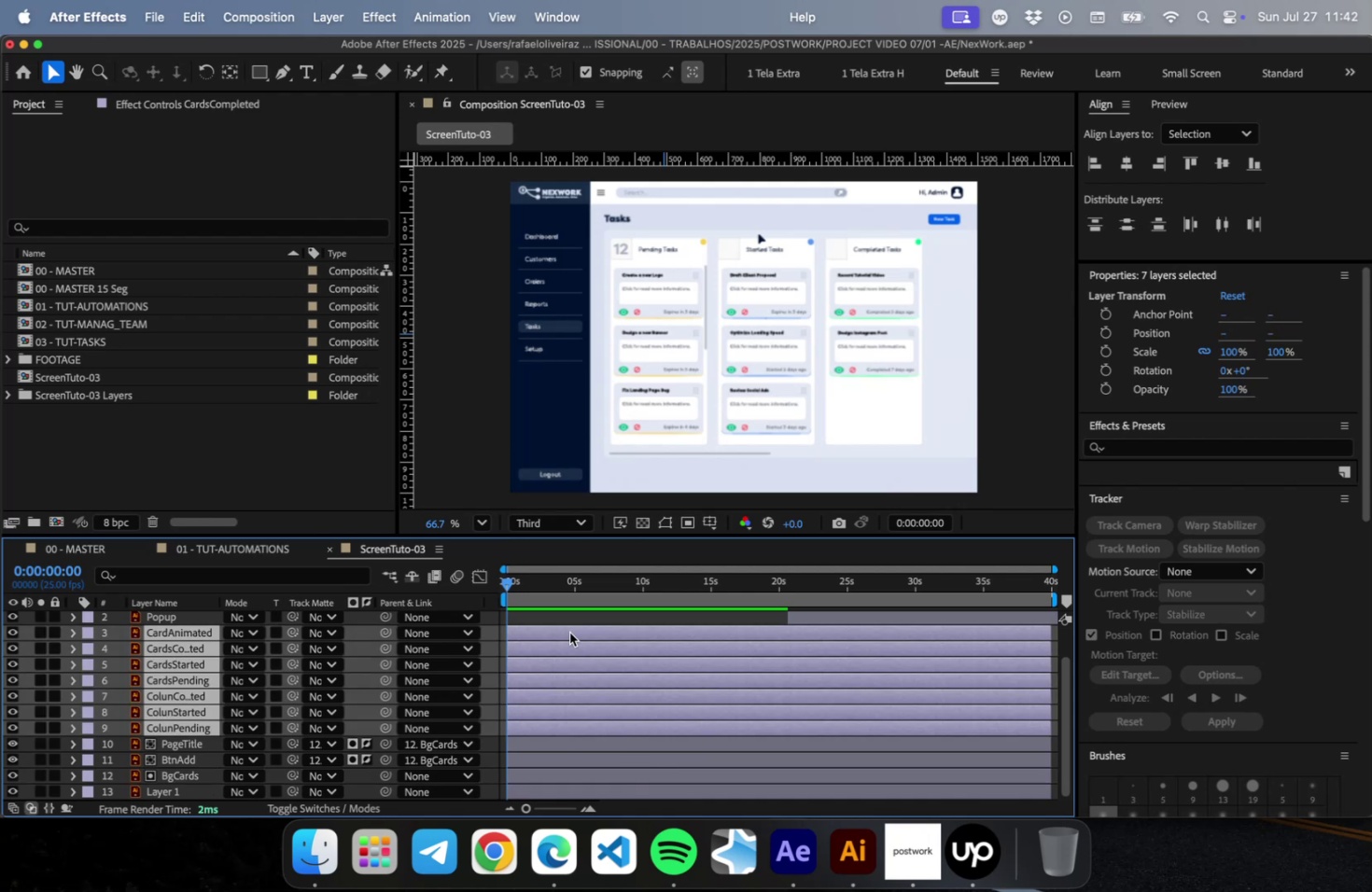 
left_click_drag(start_coordinate=[551, 632], to_coordinate=[779, 638])
 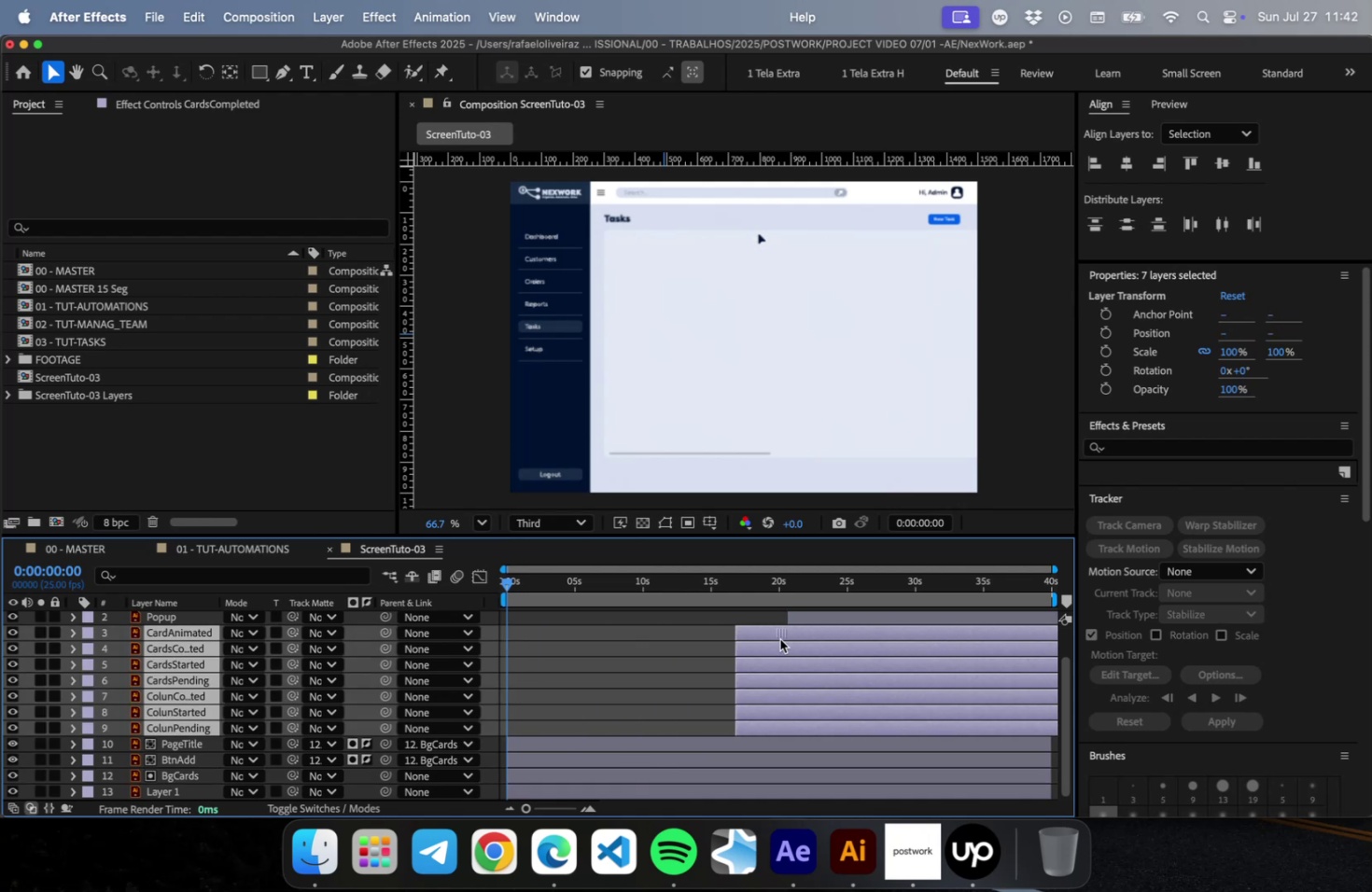 
key(Meta+CommandLeft)
 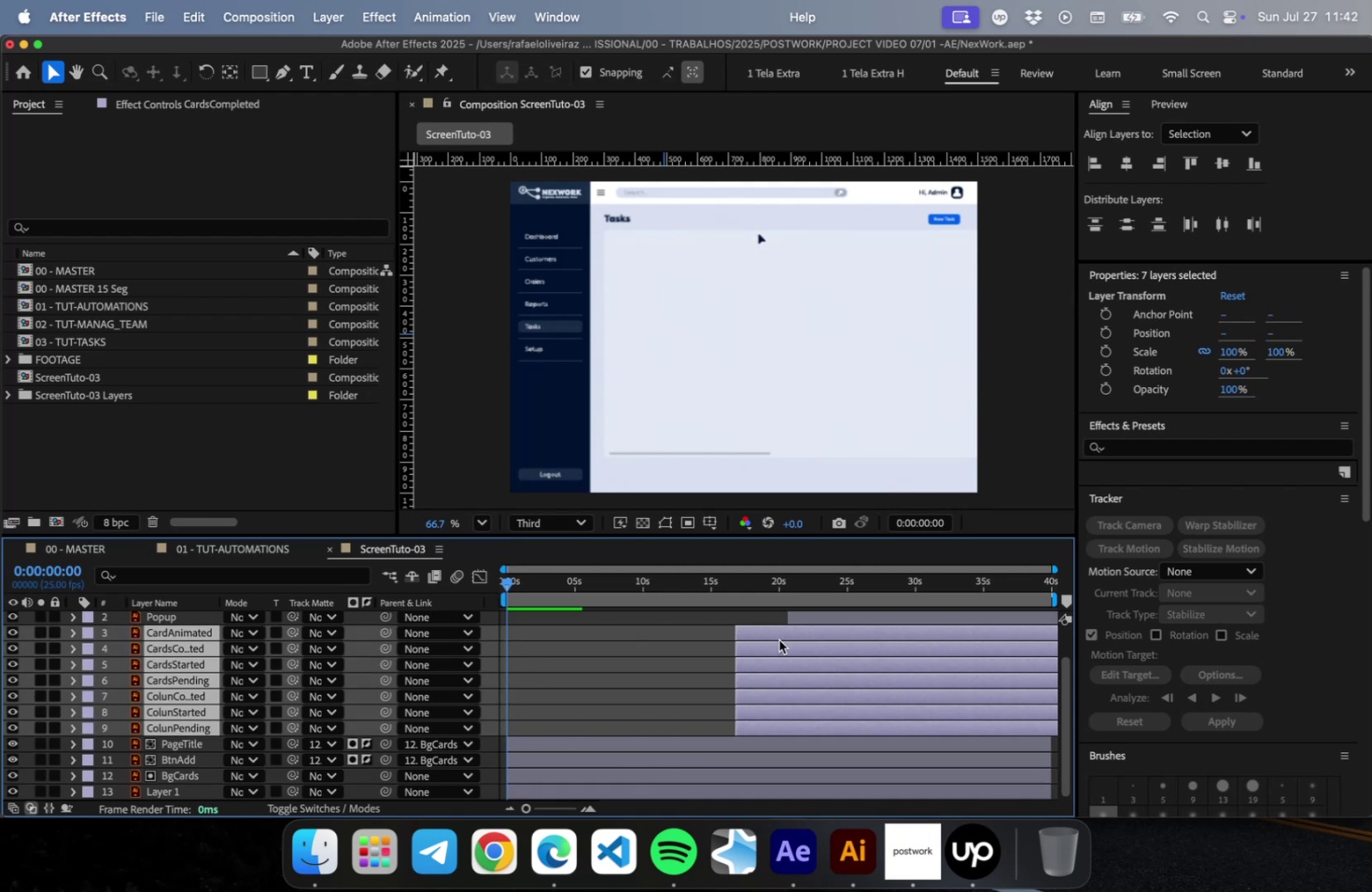 
key(Meta+S)
 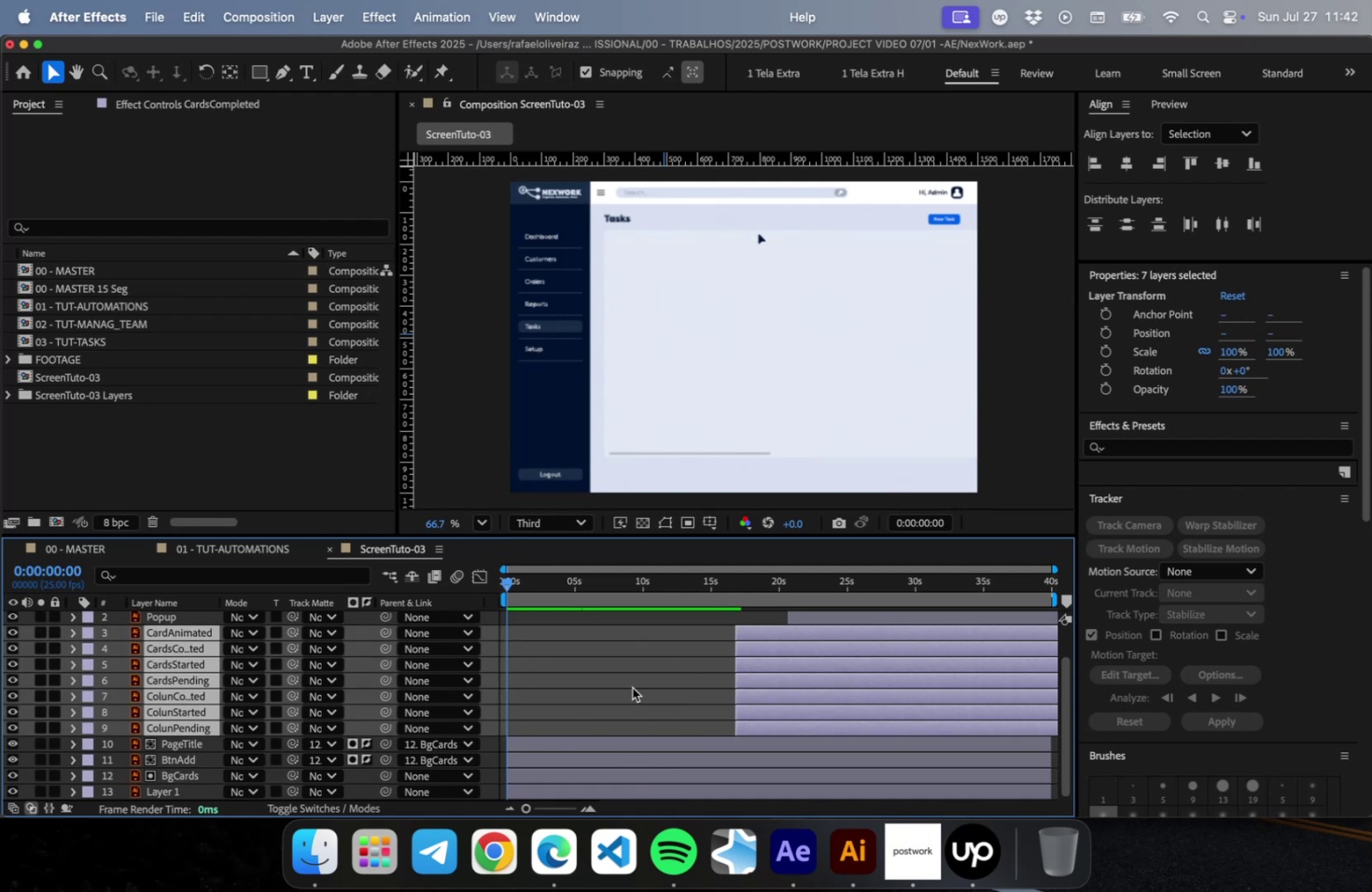 
left_click([621, 690])
 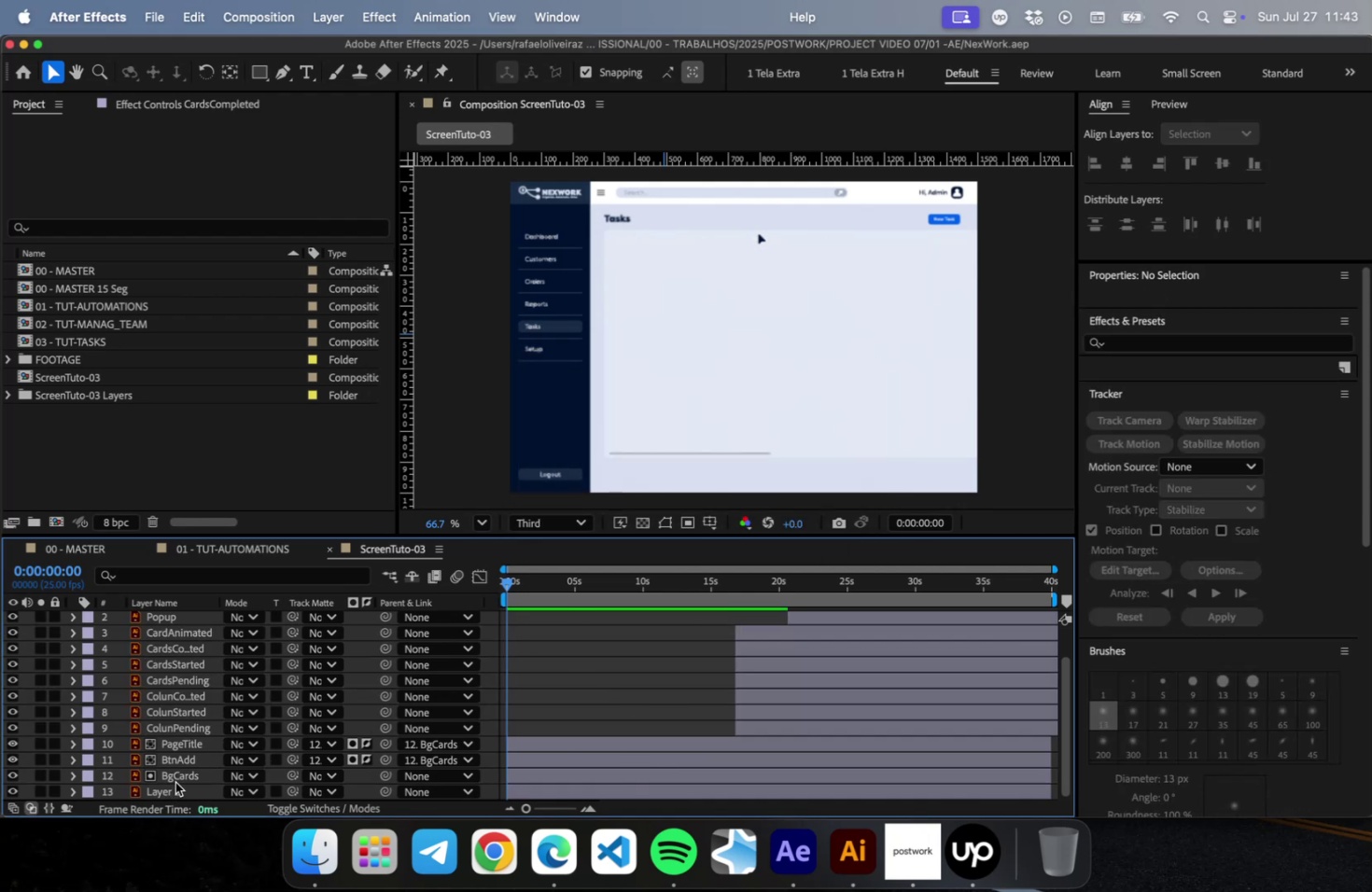 
wait(5.35)
 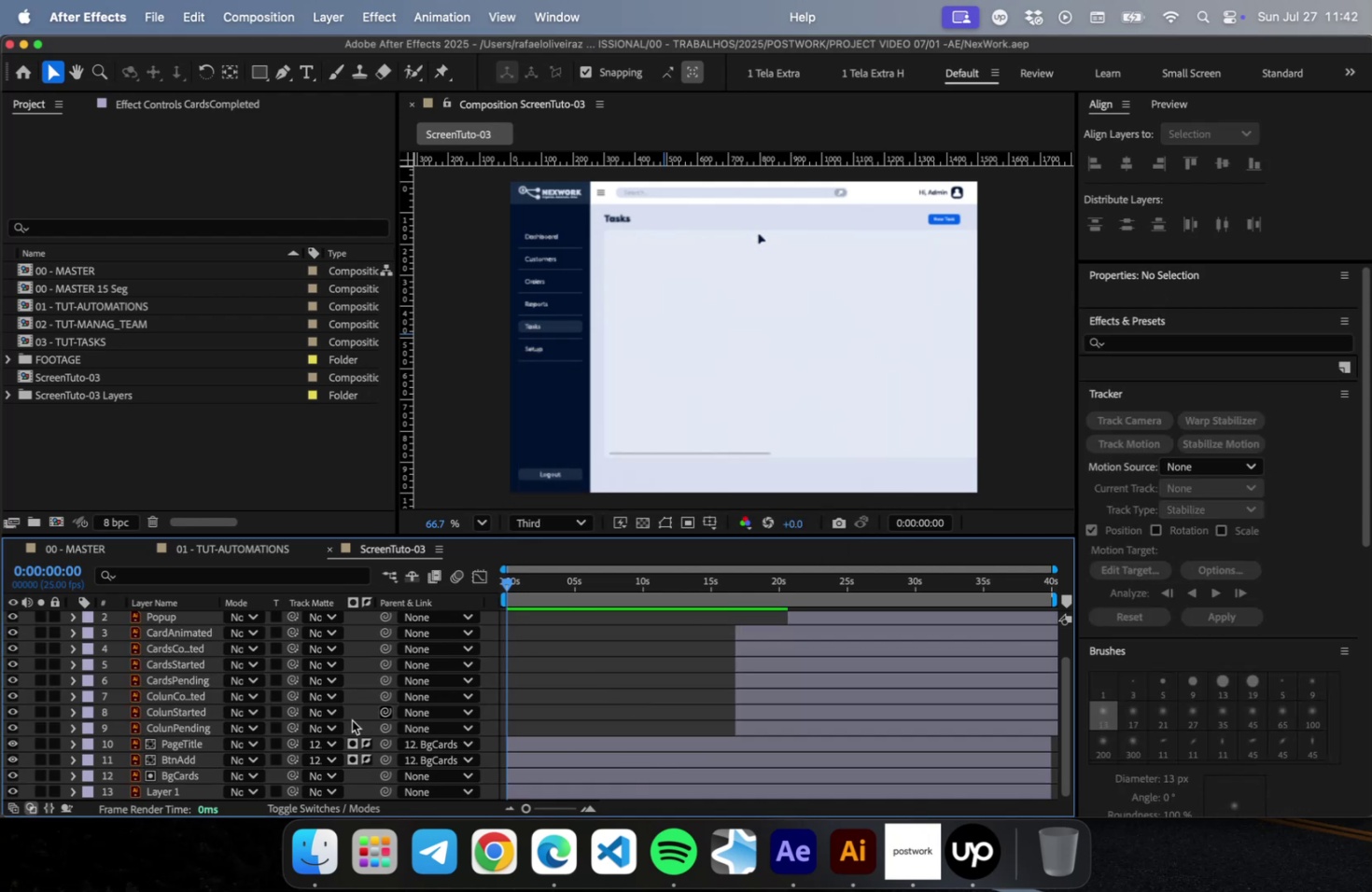 
left_click([659, 744])
 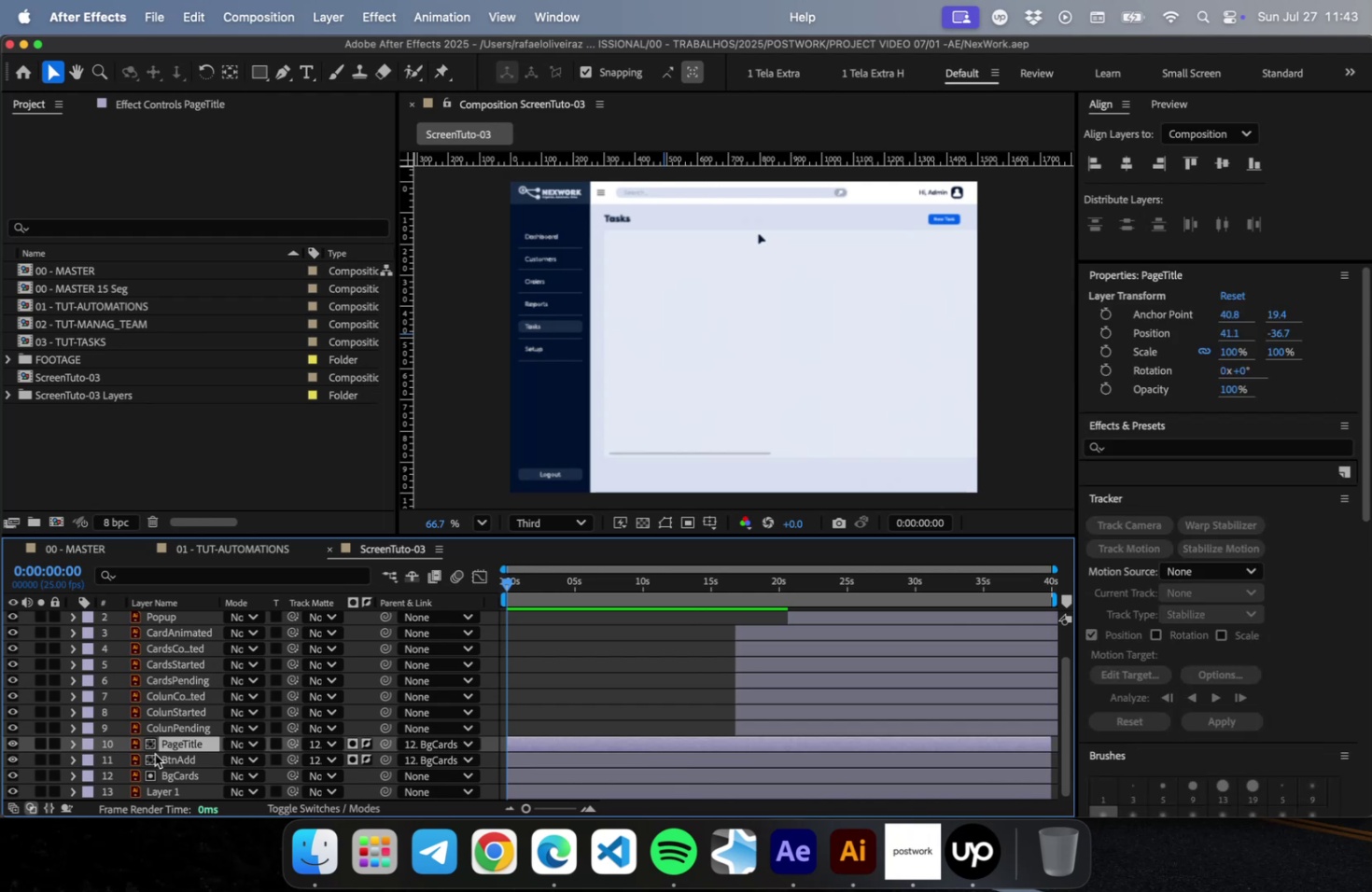 
left_click([191, 757])
 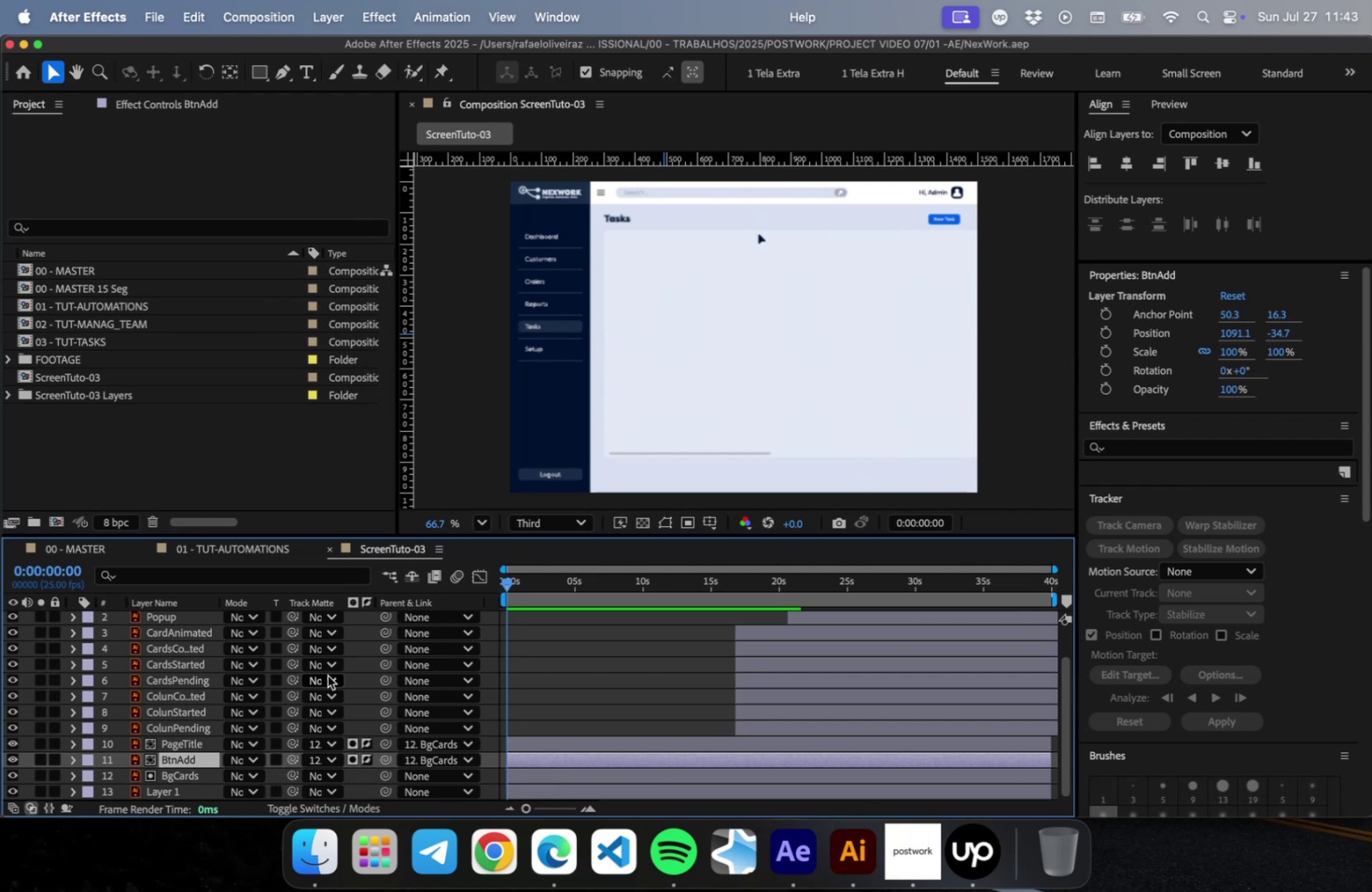 
wait(31.48)
 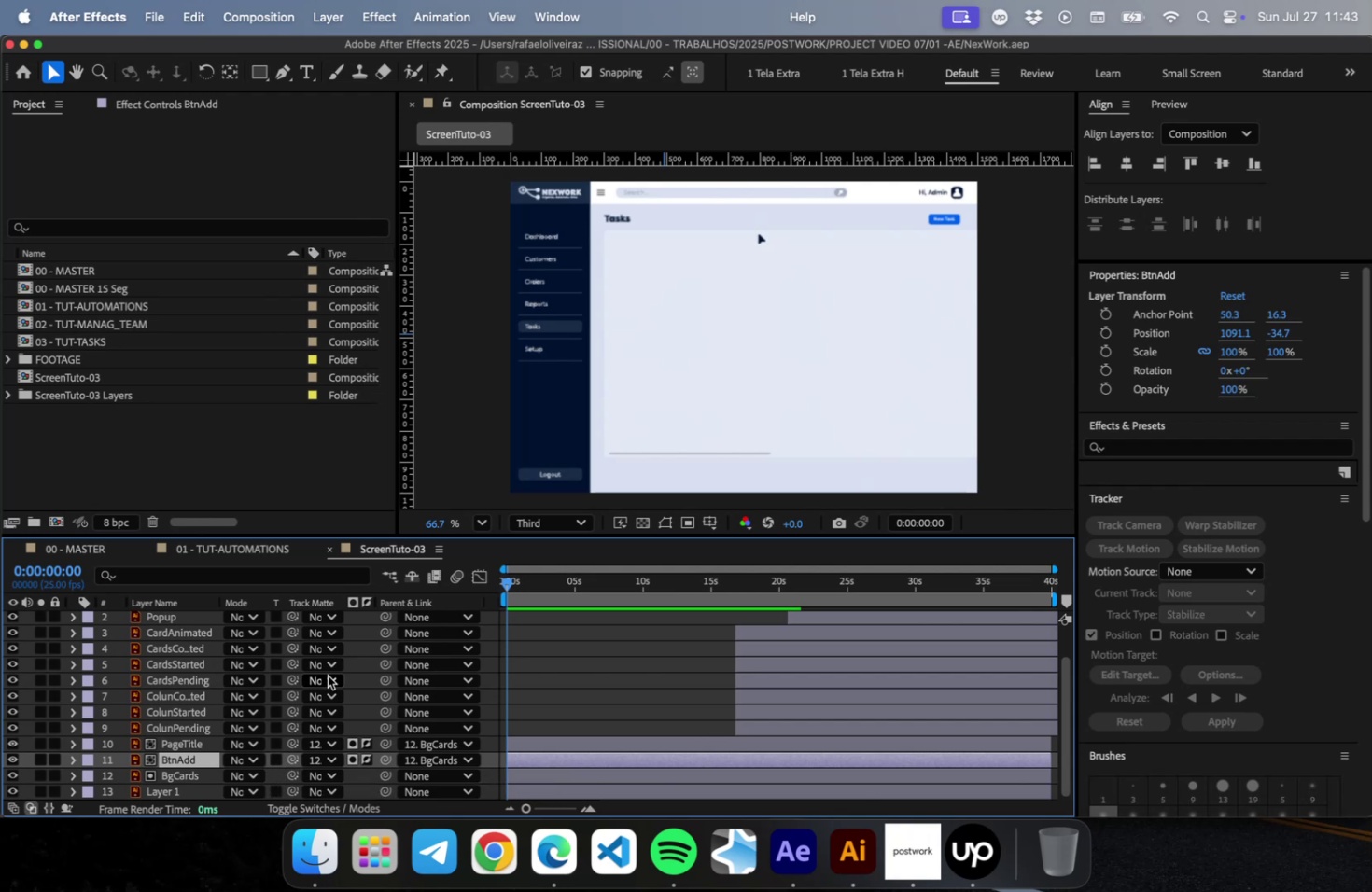 
left_click_drag(start_coordinate=[511, 583], to_coordinate=[382, 602])
 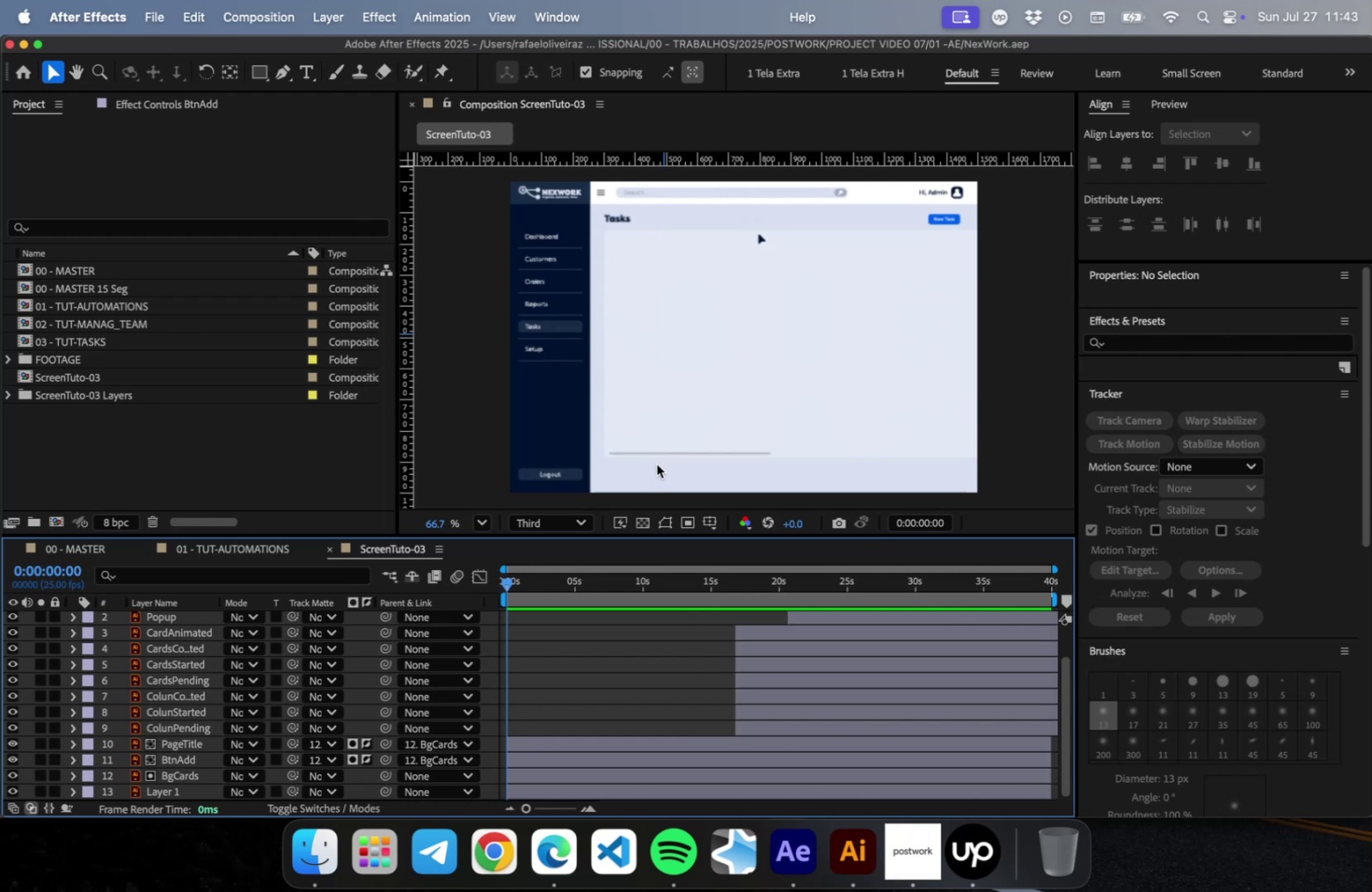 
wait(6.99)
 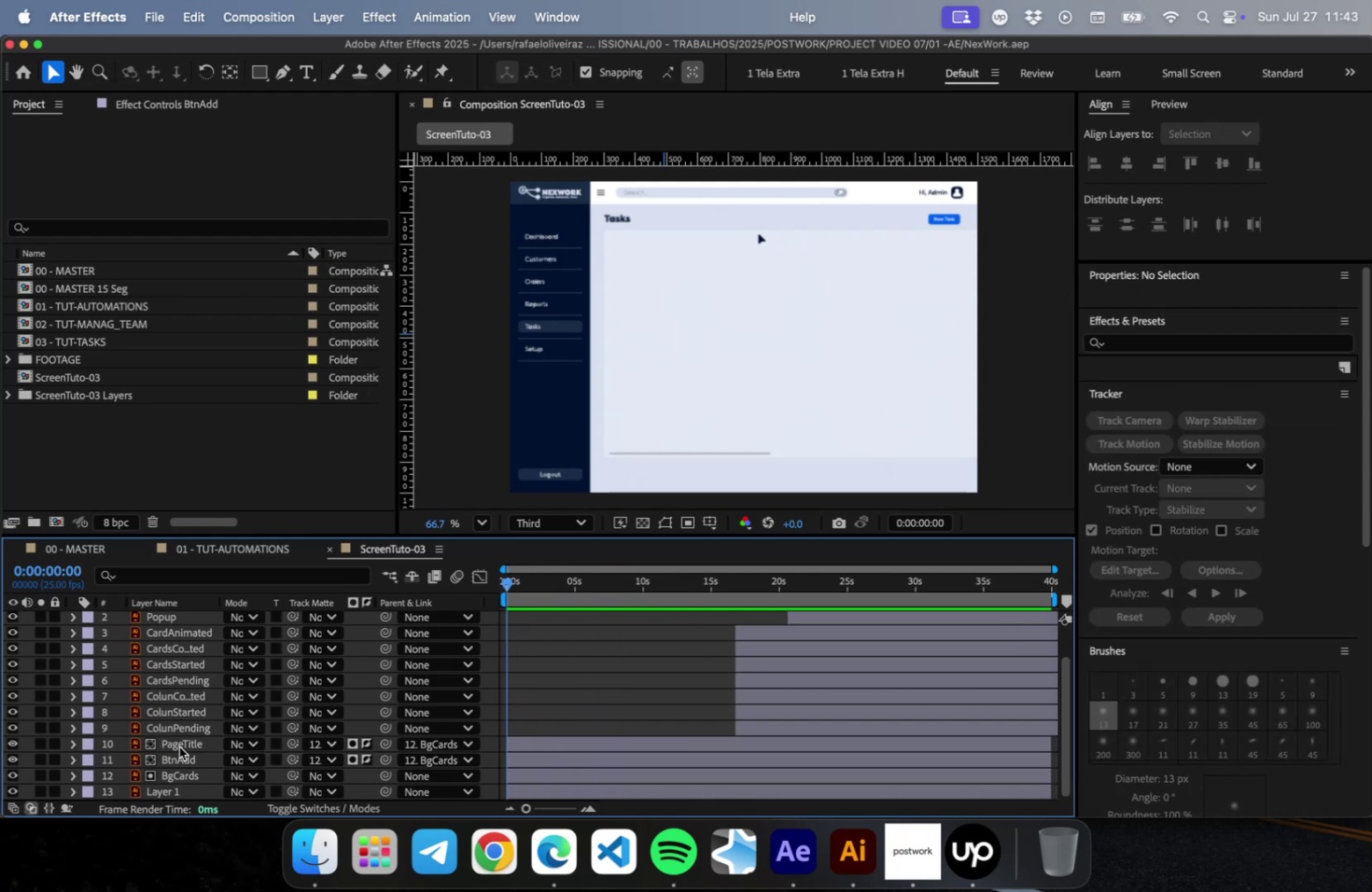 
left_click([190, 774])
 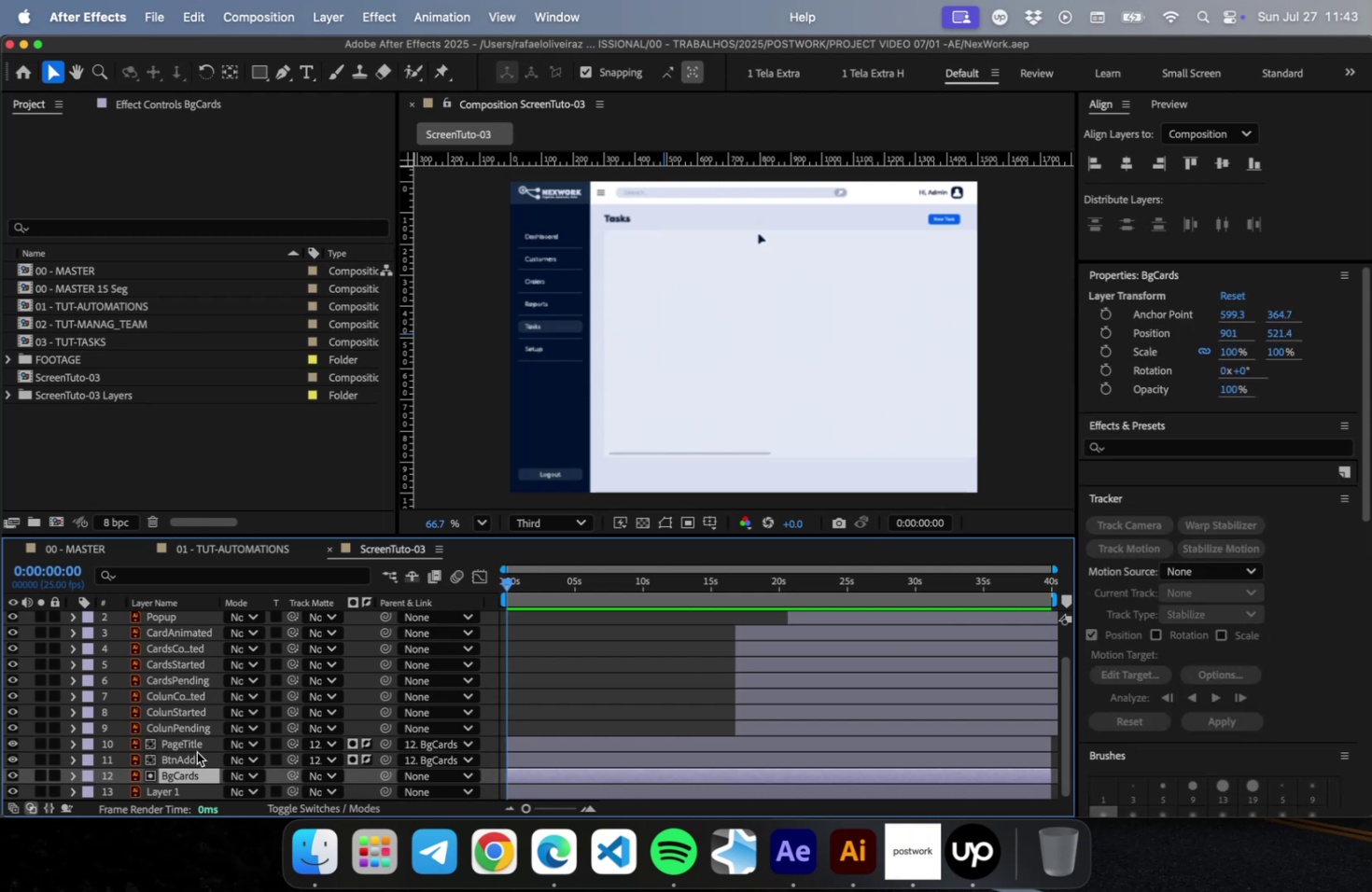 
key(Shift+PageDown)
 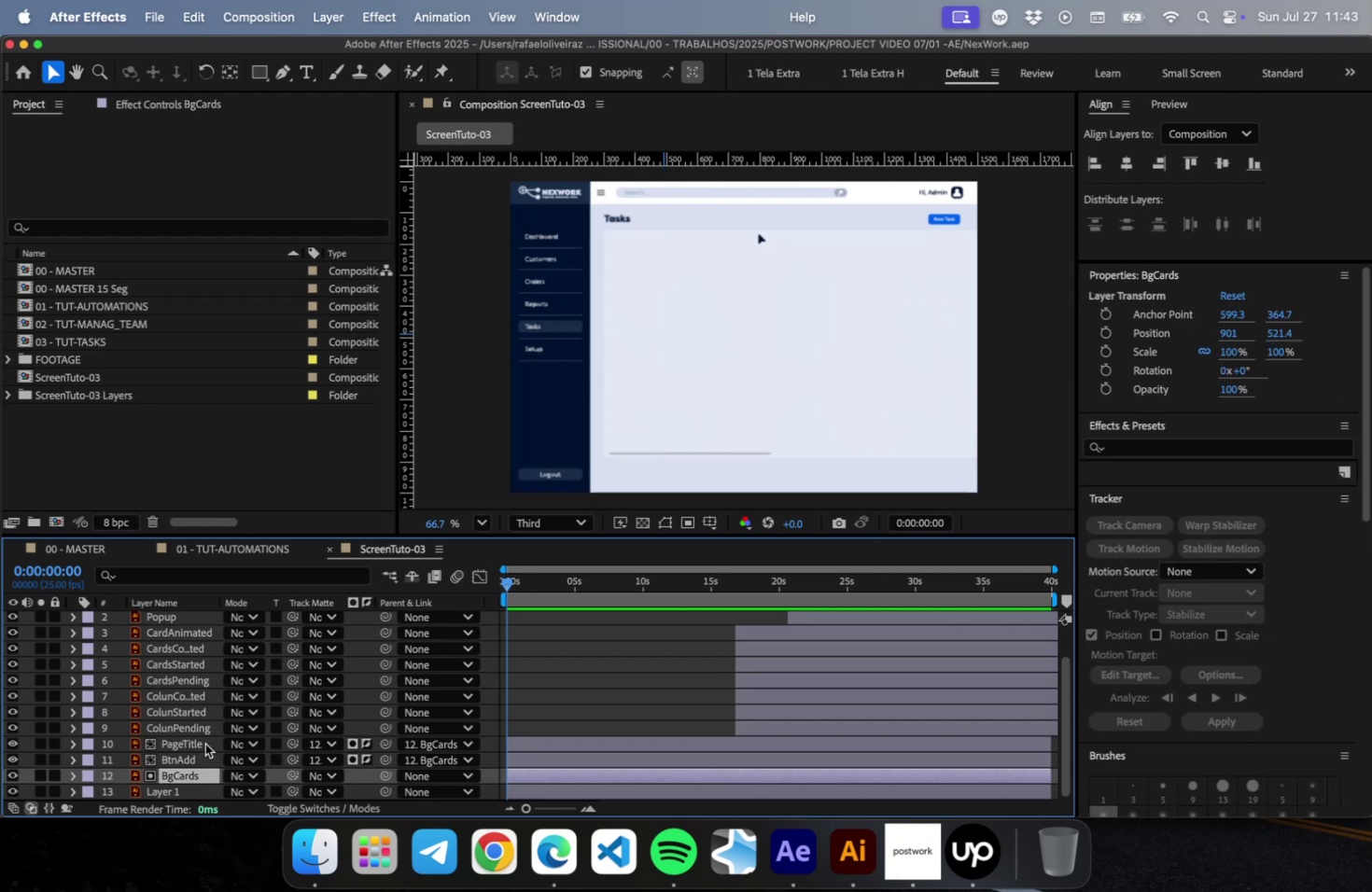 
key(Shift+PageDown)
 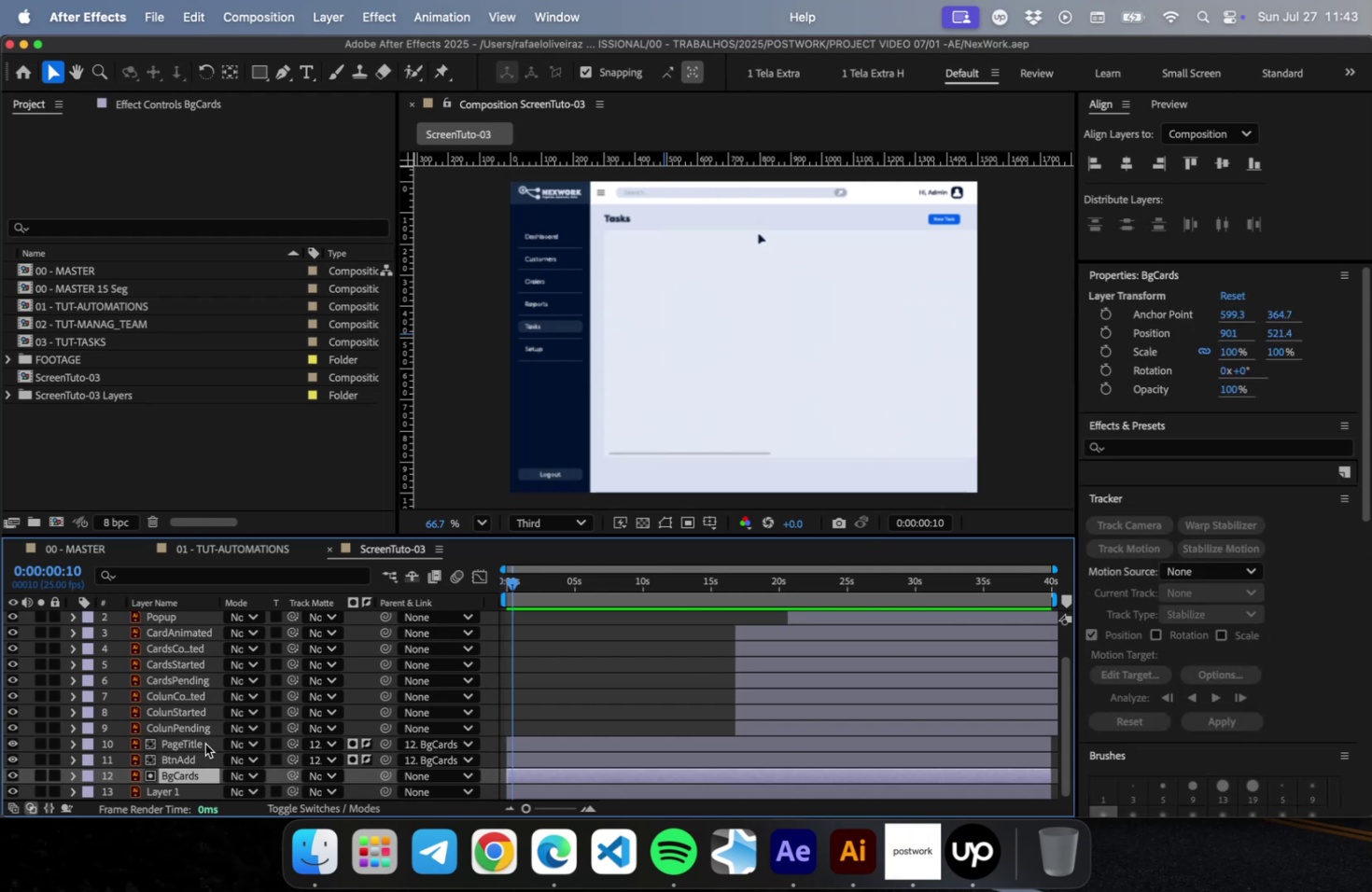 
key(Shift+PageDown)
 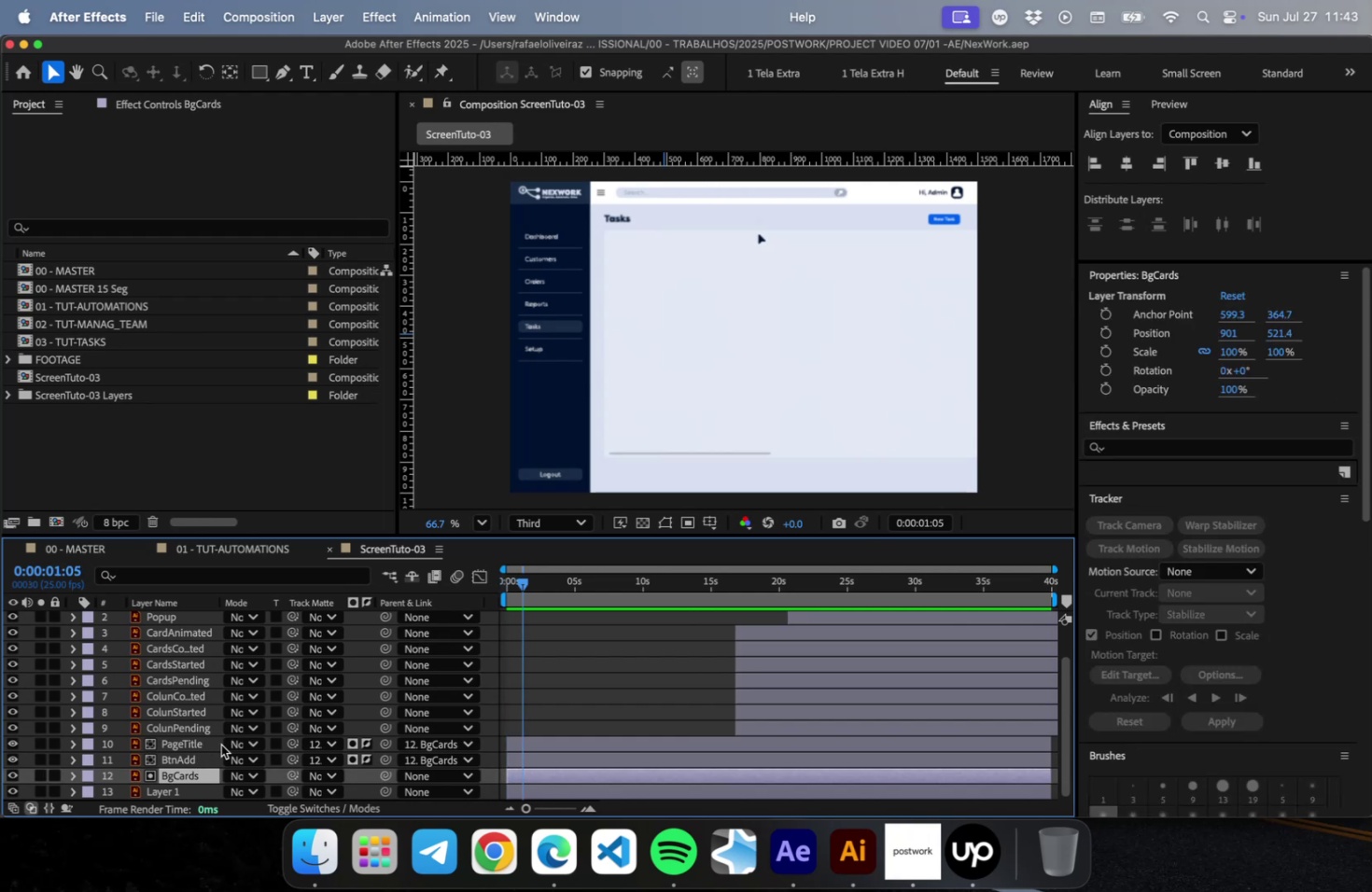 
key(P)
 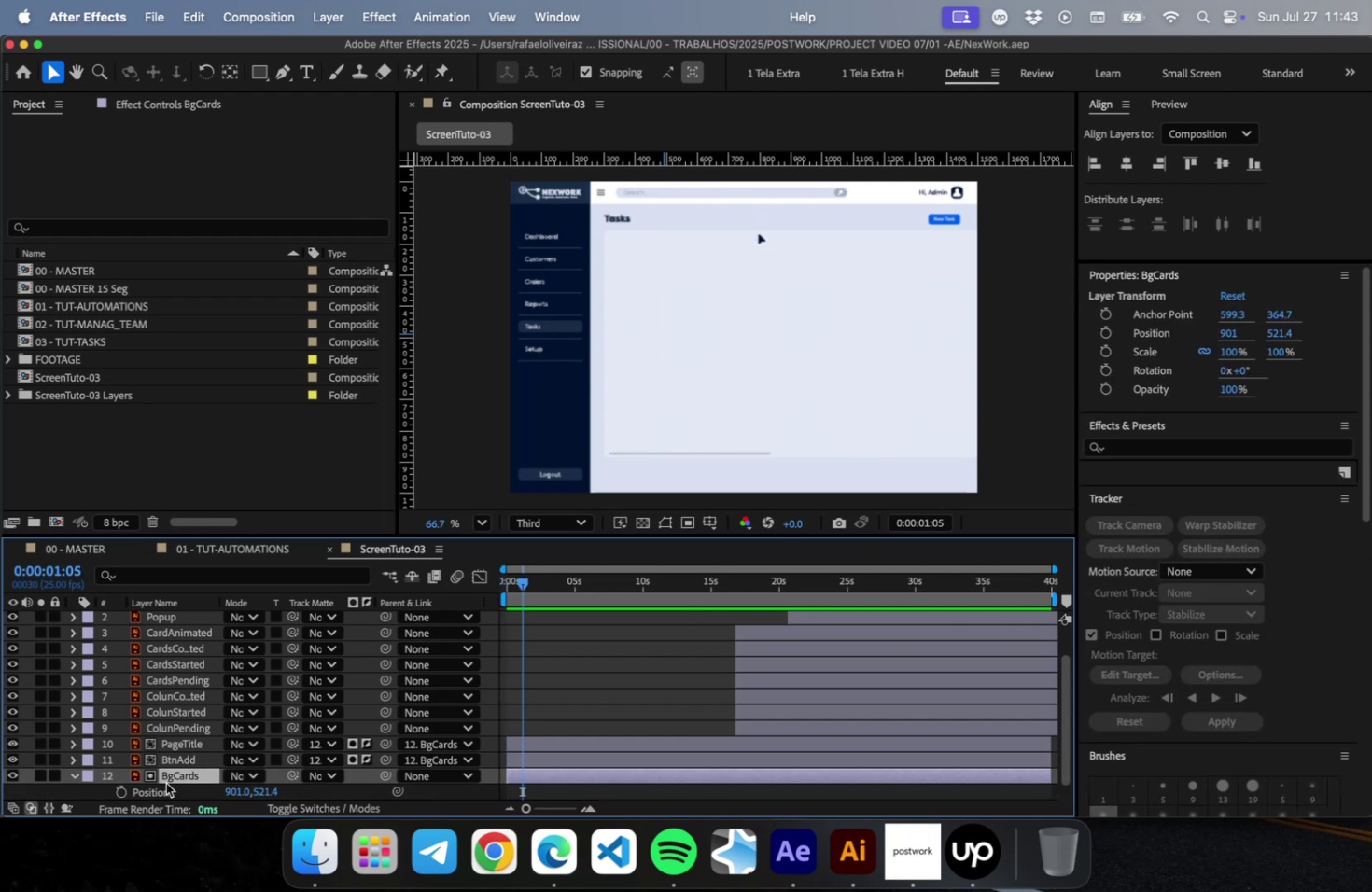 
left_click([121, 793])
 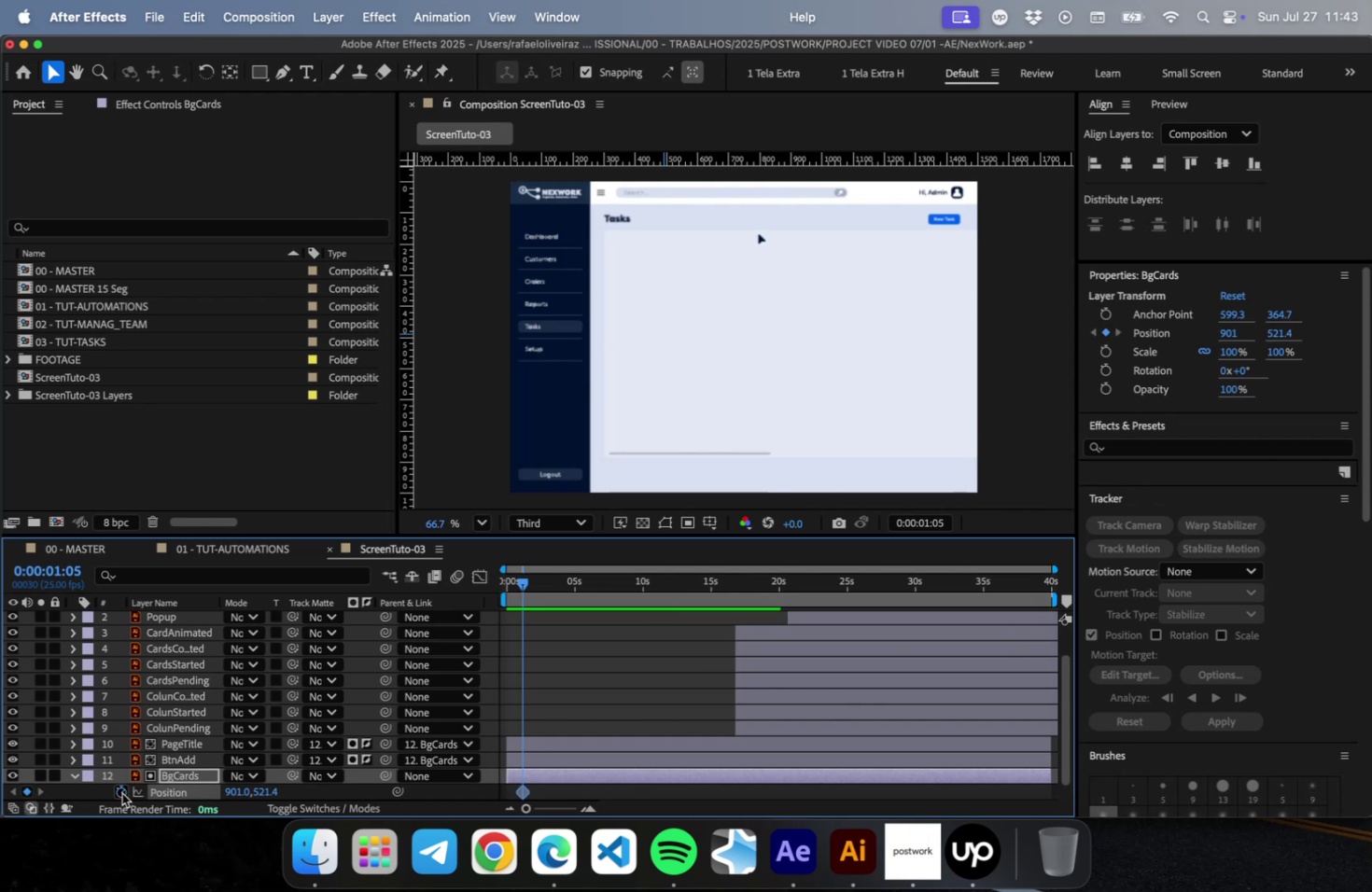 
key(Home)
 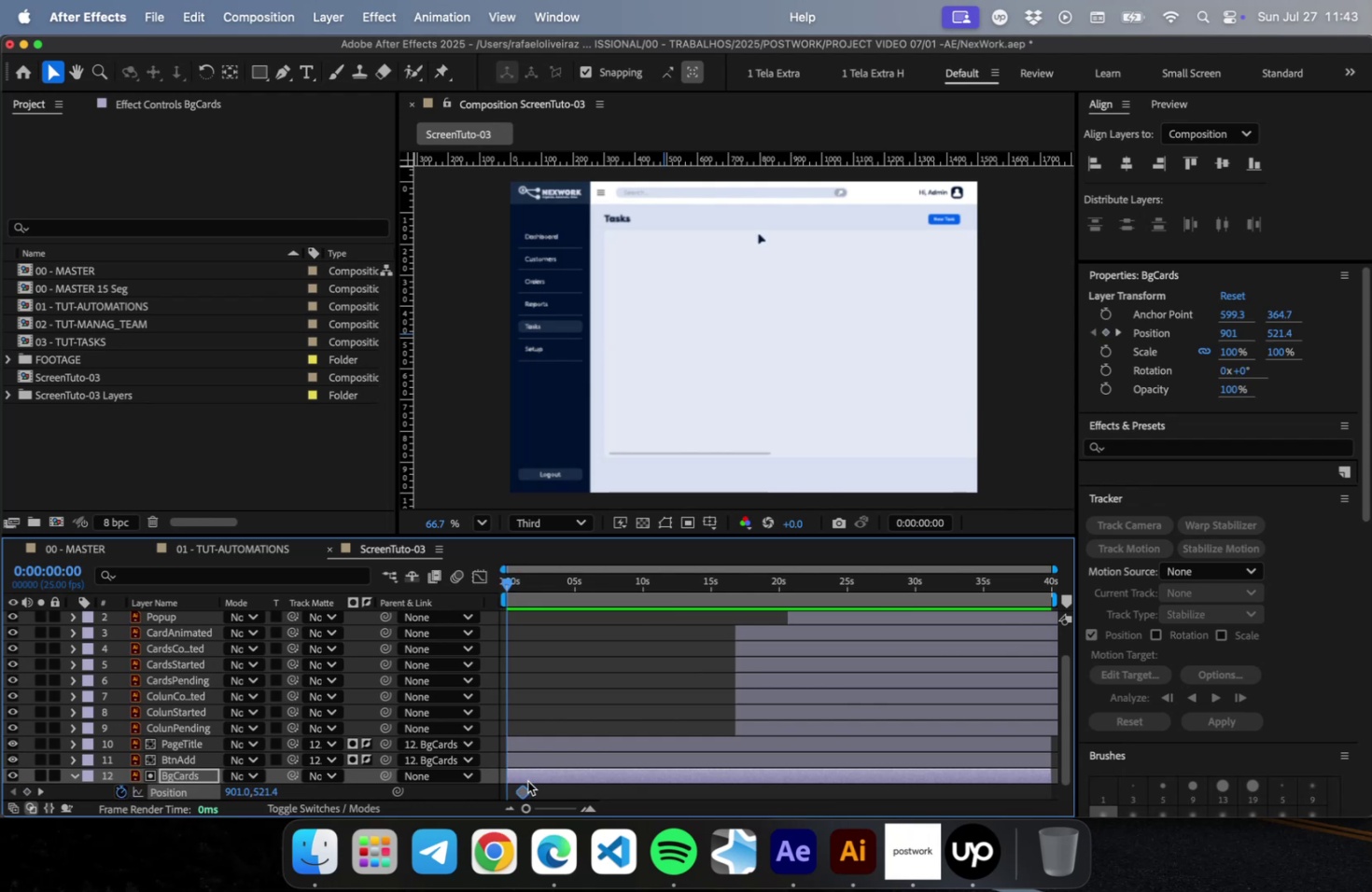 
key(Shift+ArrowDown)
 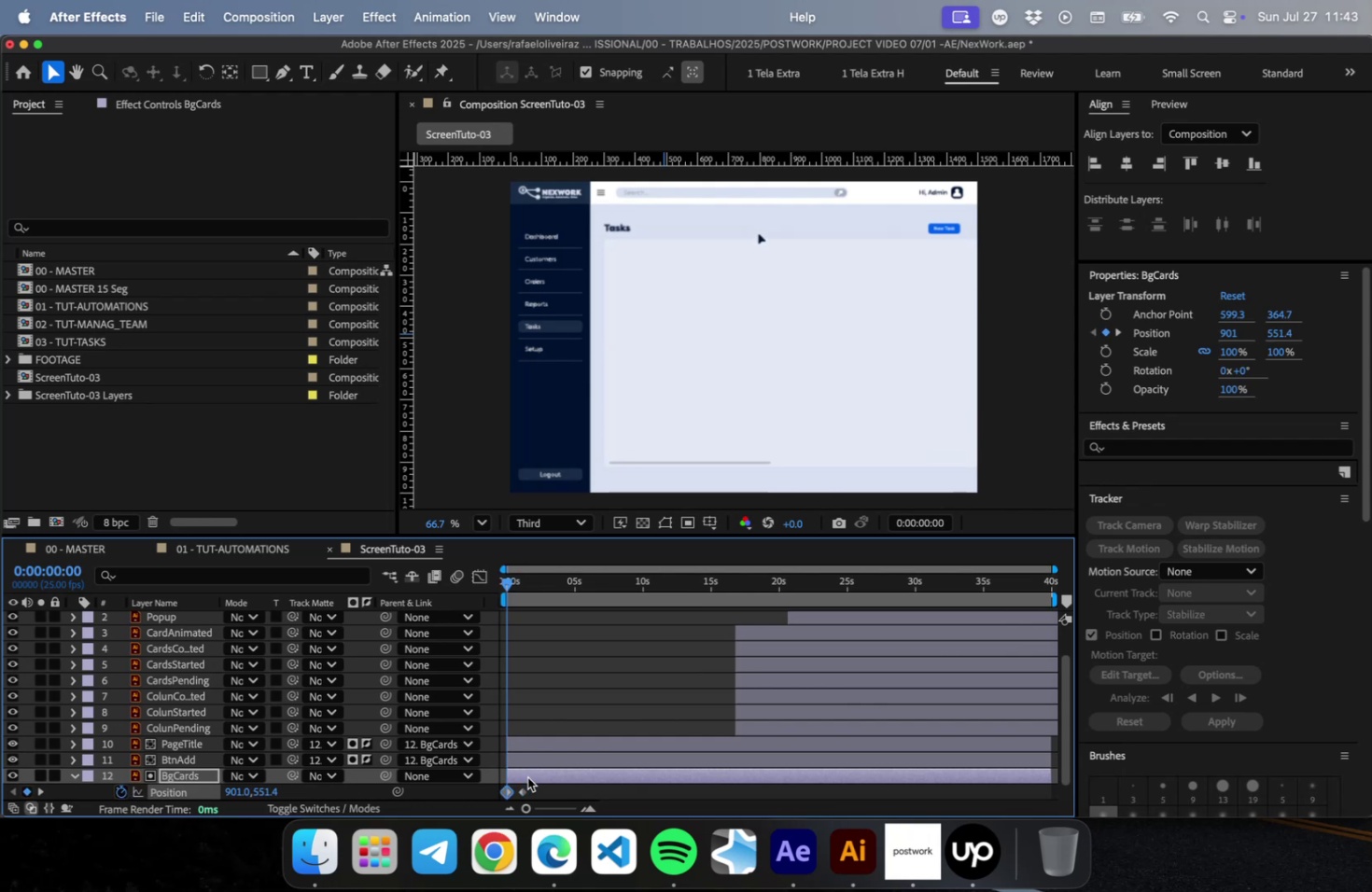 
key(Shift+ArrowDown)
 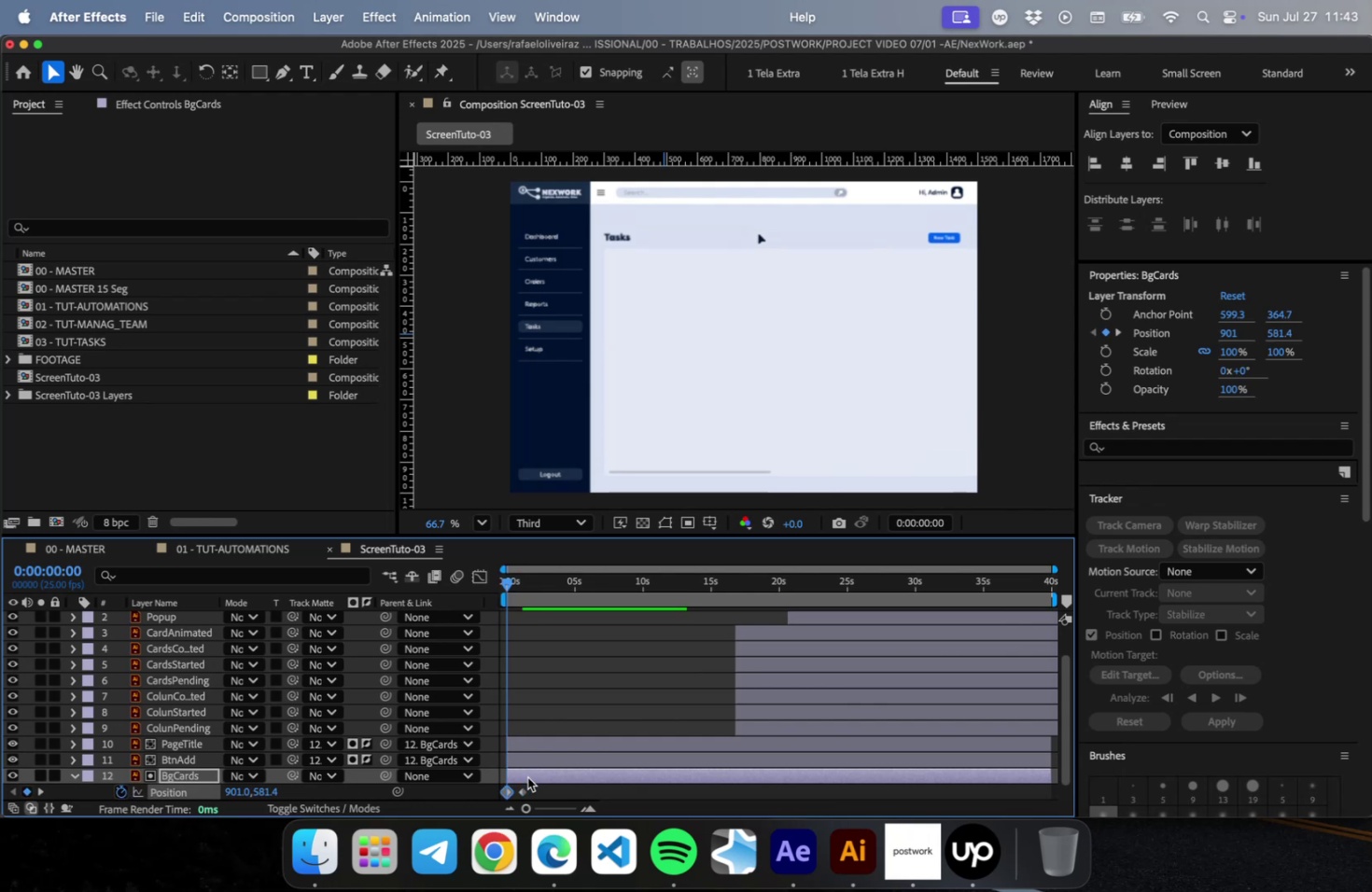 
key(Shift+ArrowDown)
 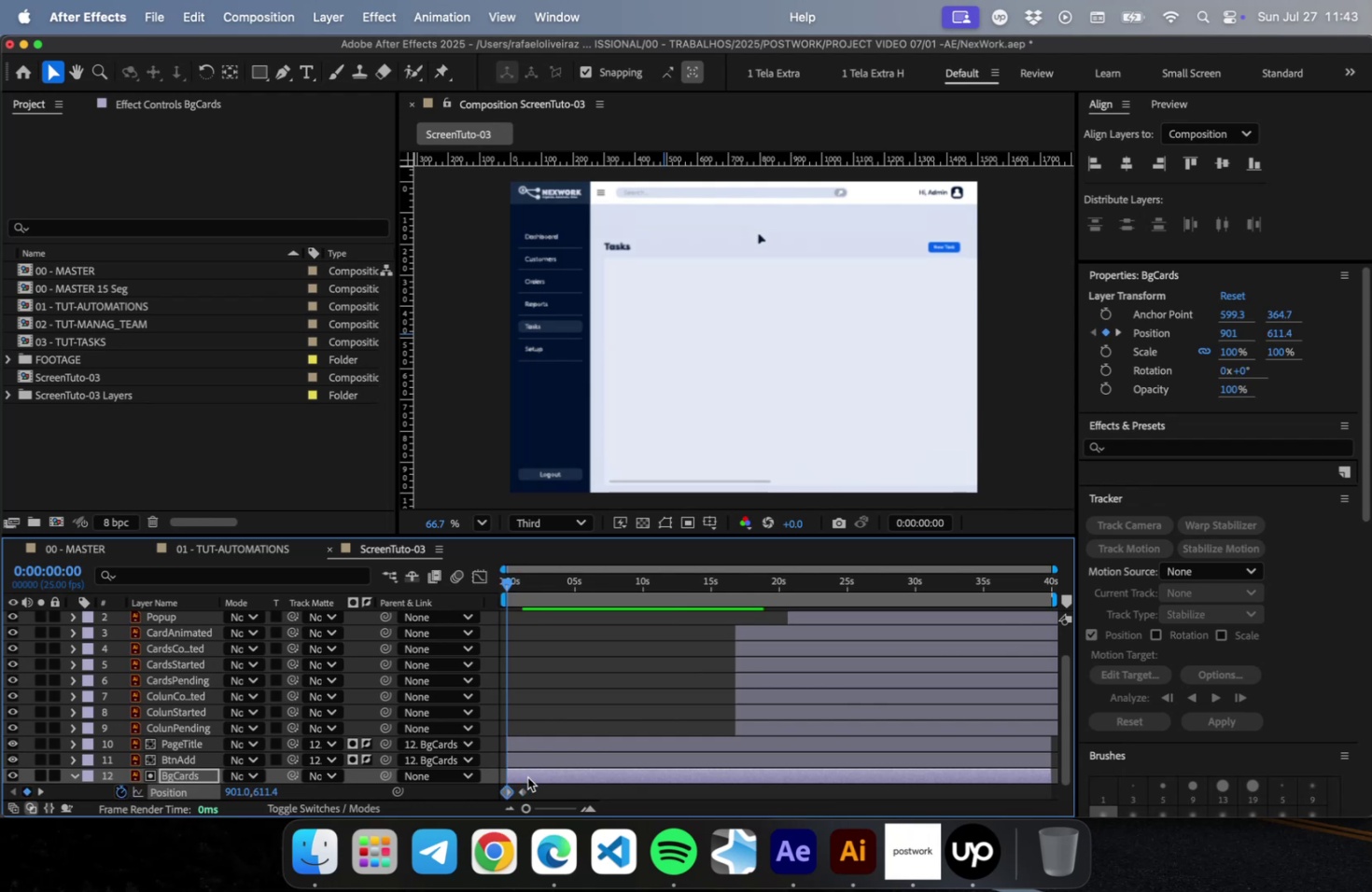 
key(Shift+ArrowDown)
 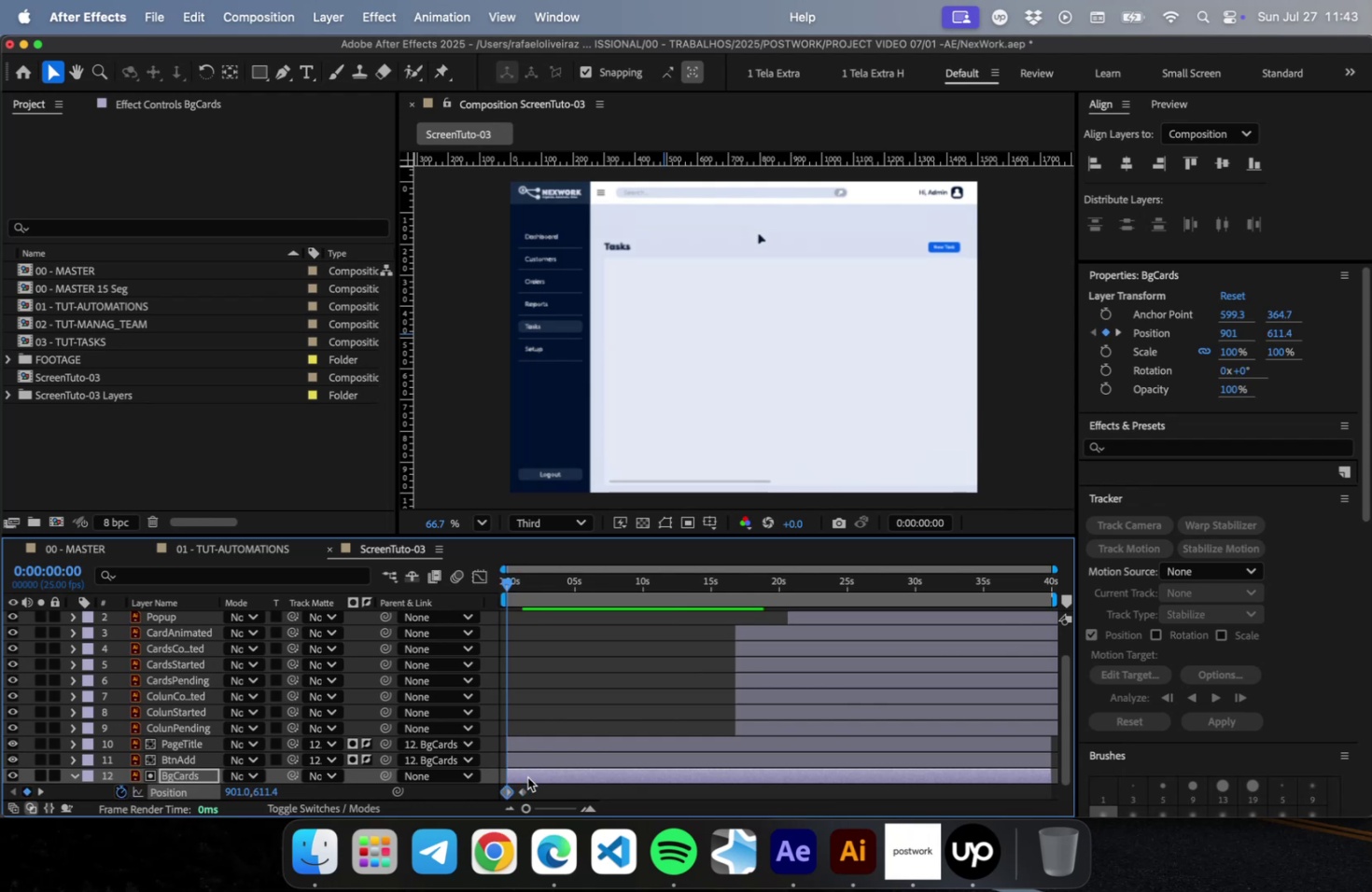 
key(Shift+ArrowDown)
 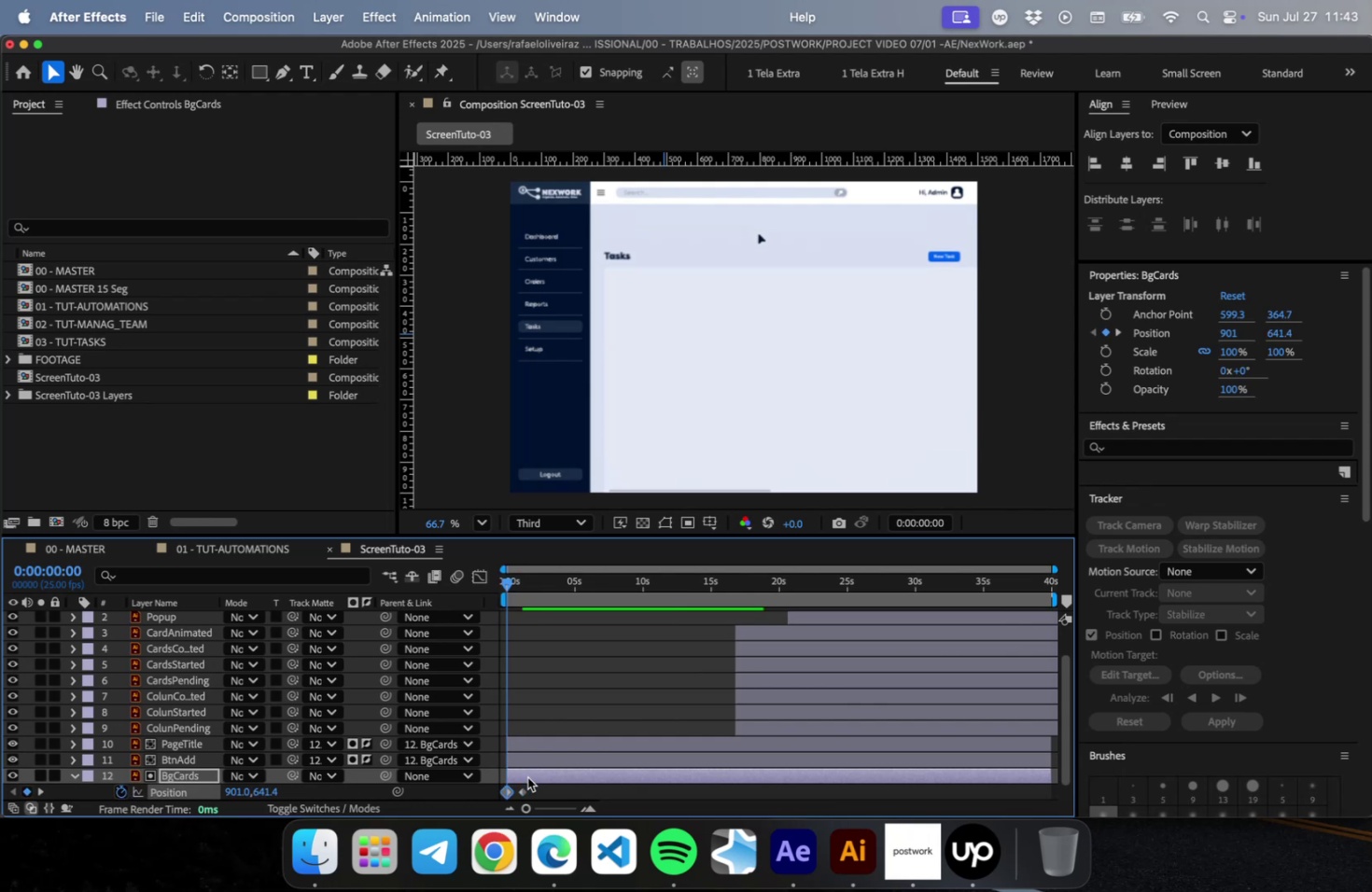 
key(Shift+ArrowDown)
 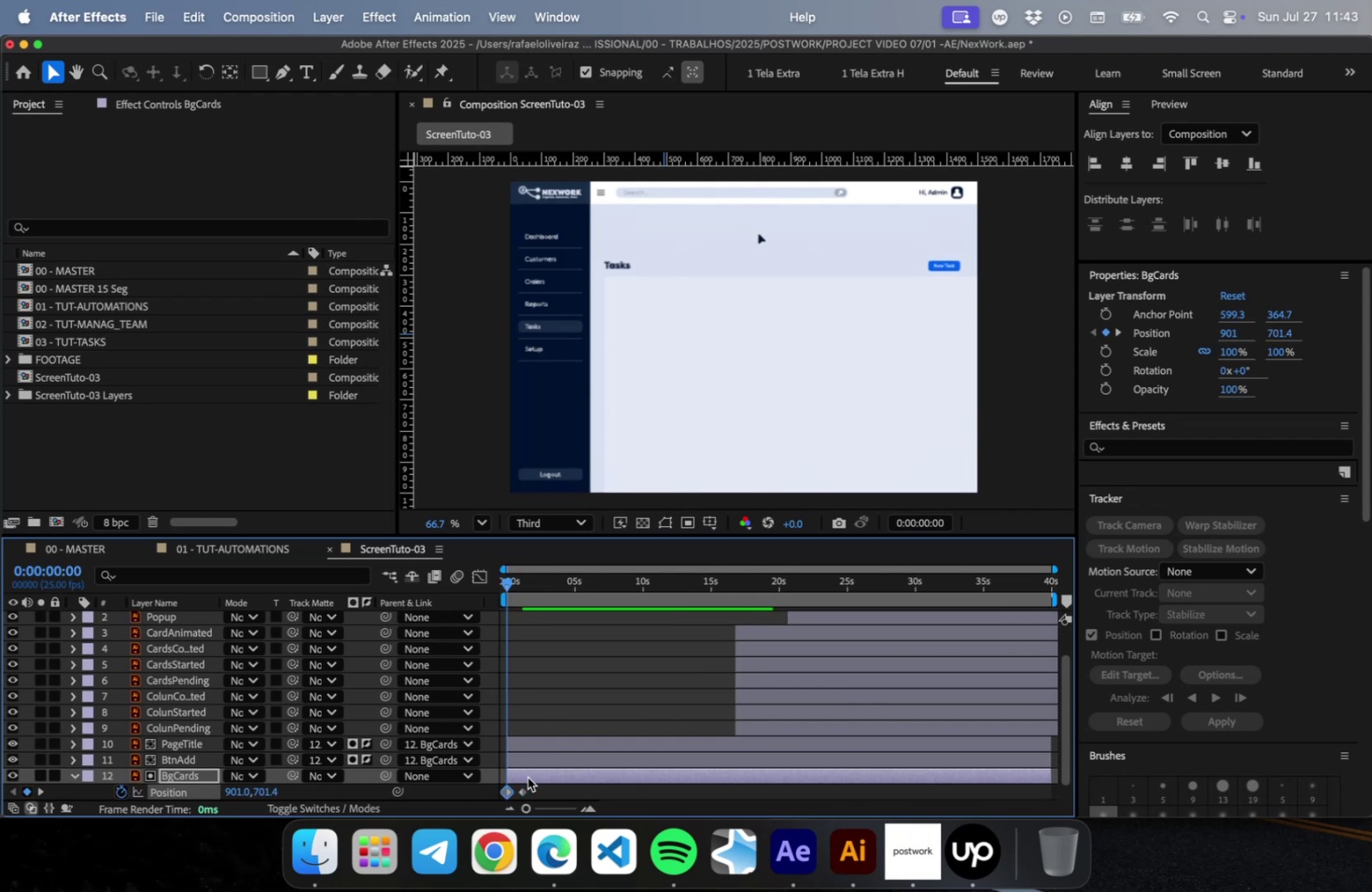 
key(Shift+ArrowDown)
 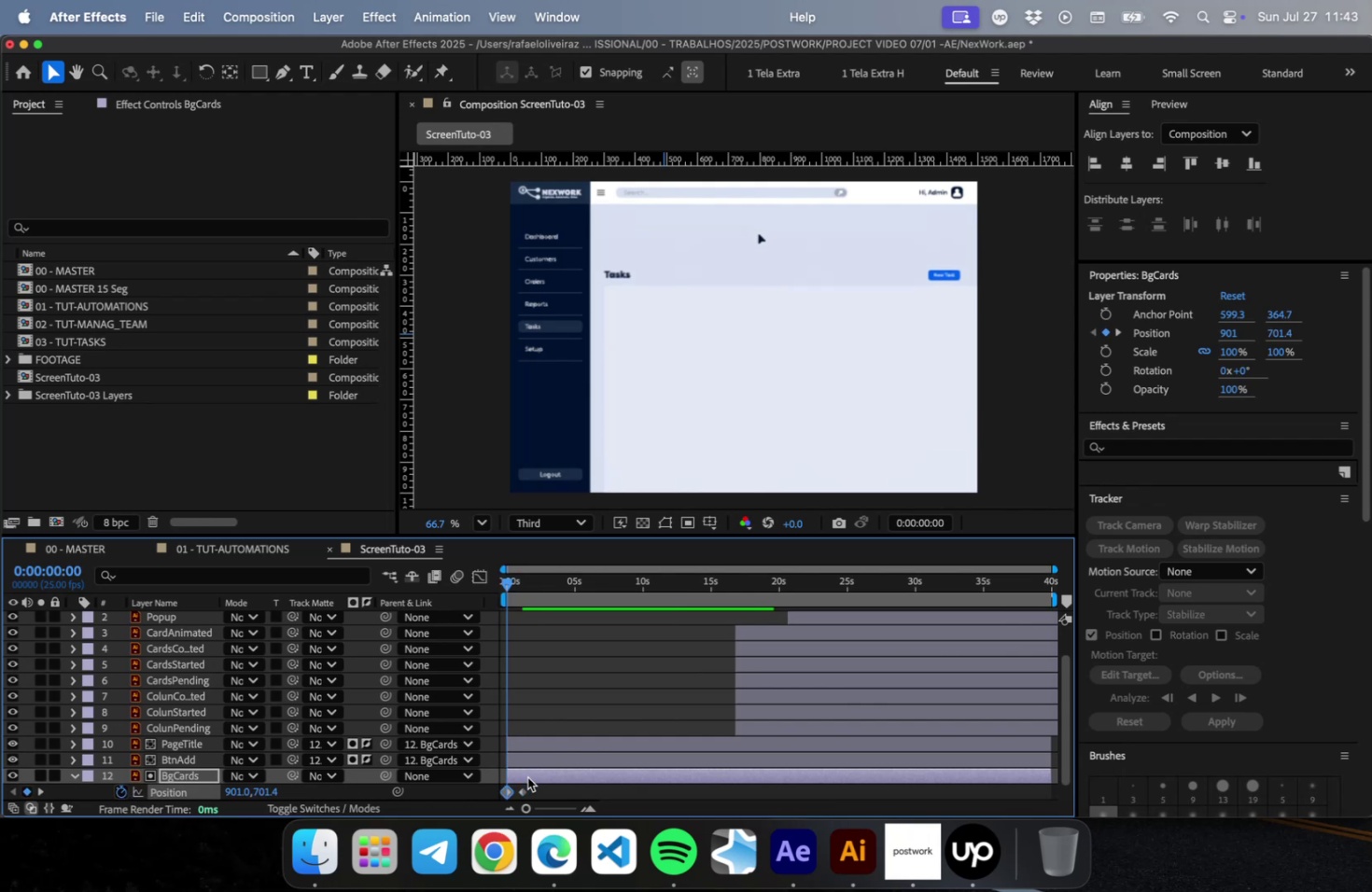 
key(Shift+ArrowDown)
 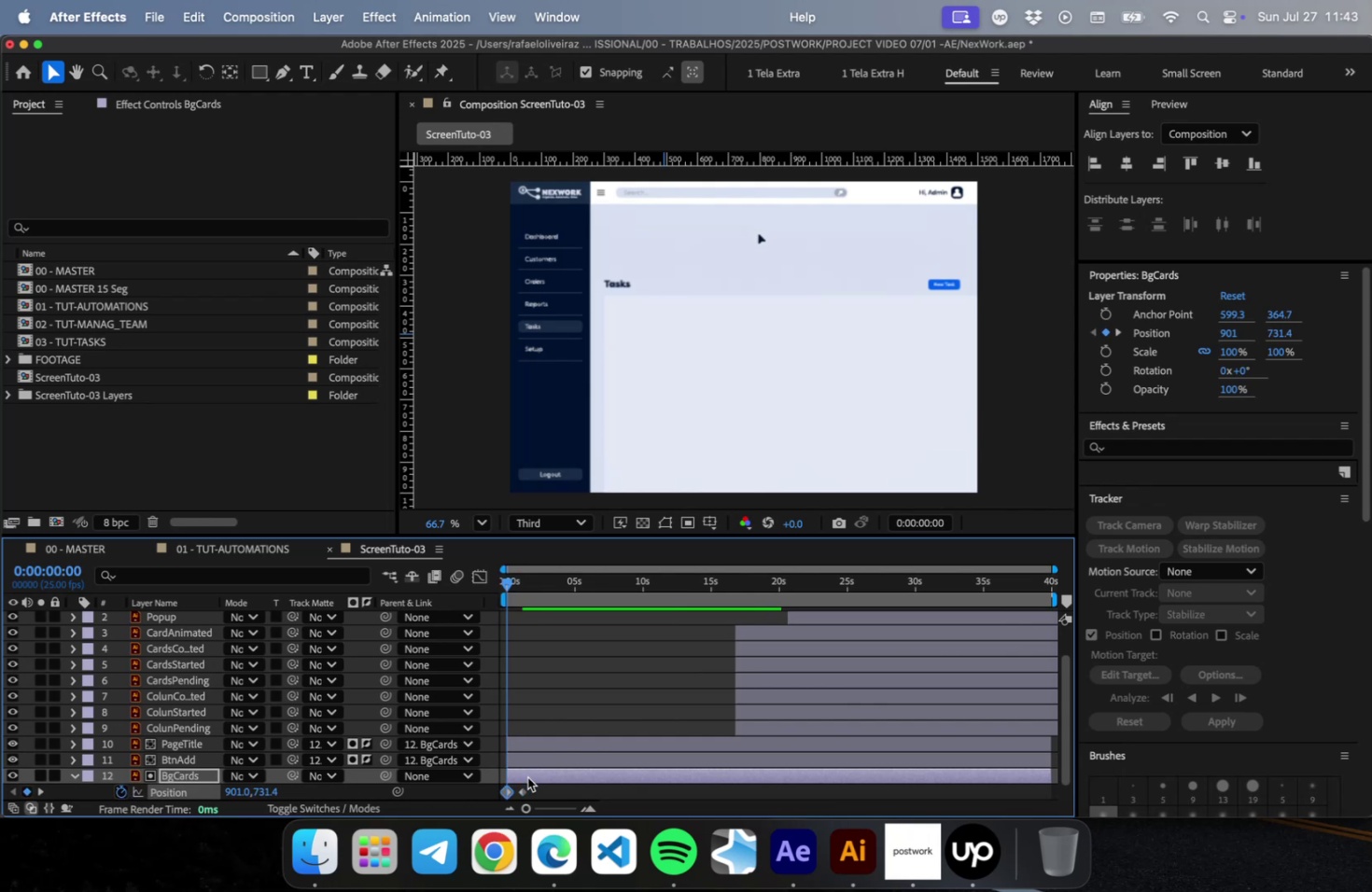 
key(Shift+ArrowDown)
 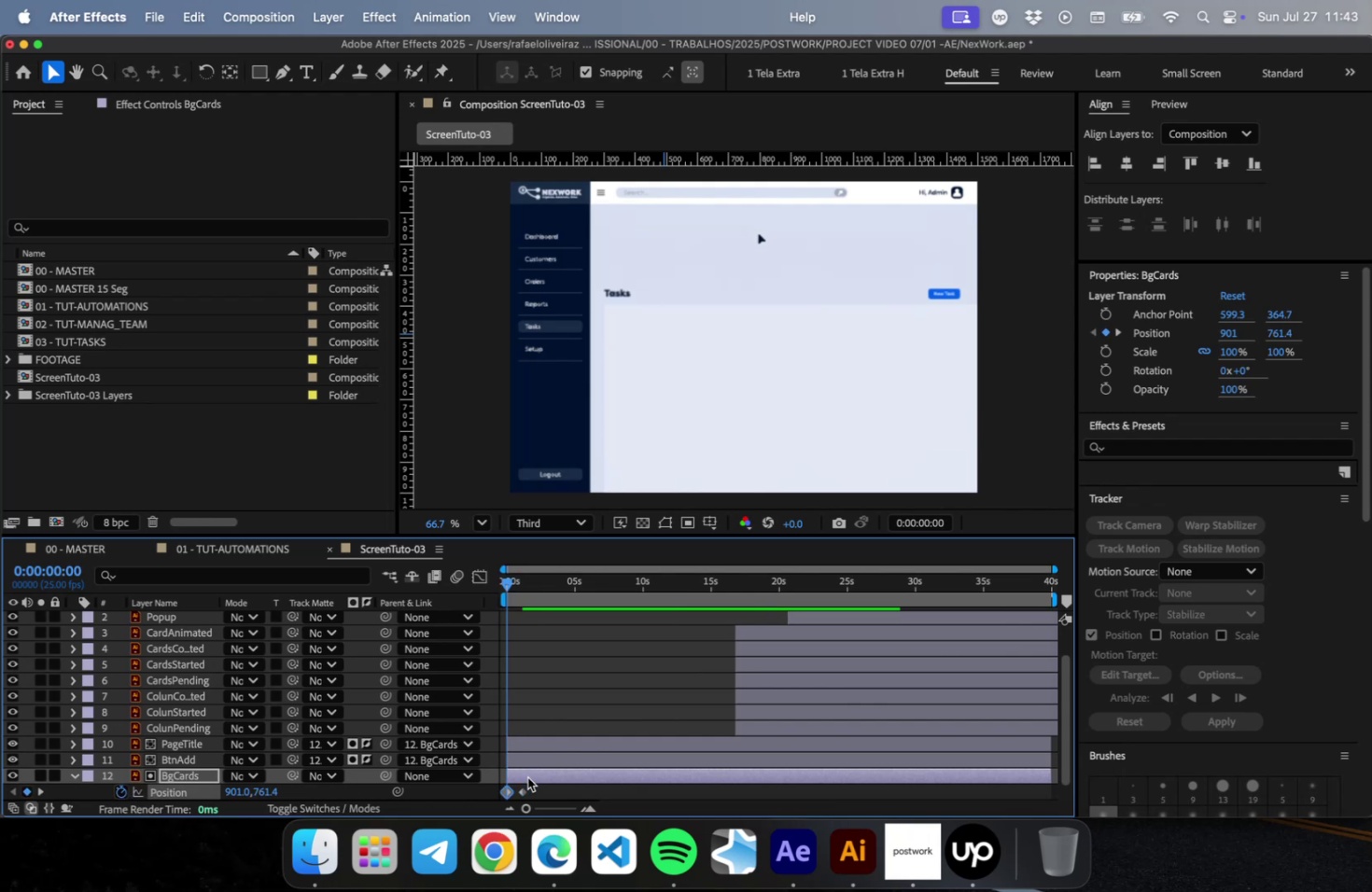 
key(Shift+ArrowDown)
 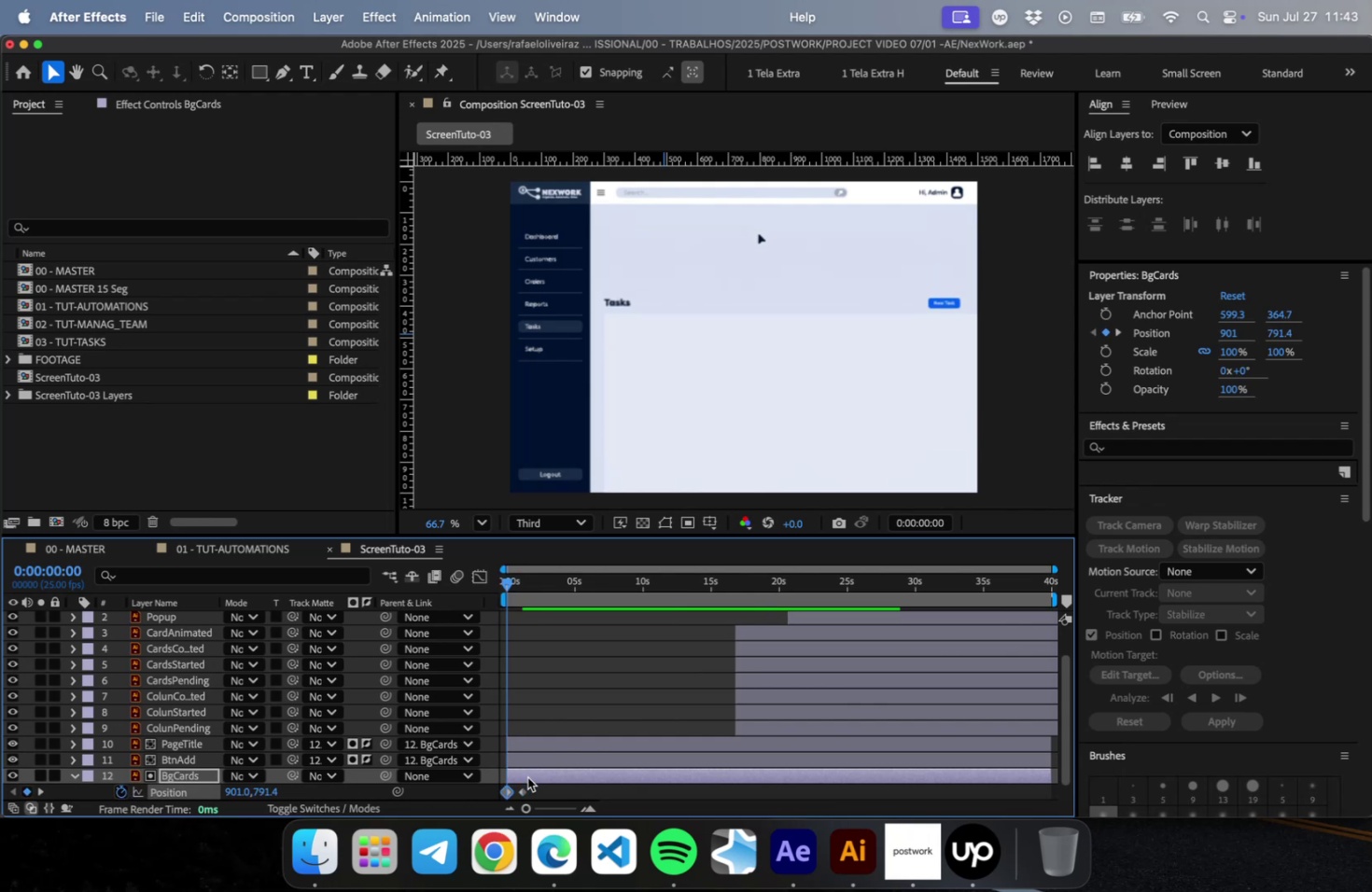 
key(Shift+ArrowDown)
 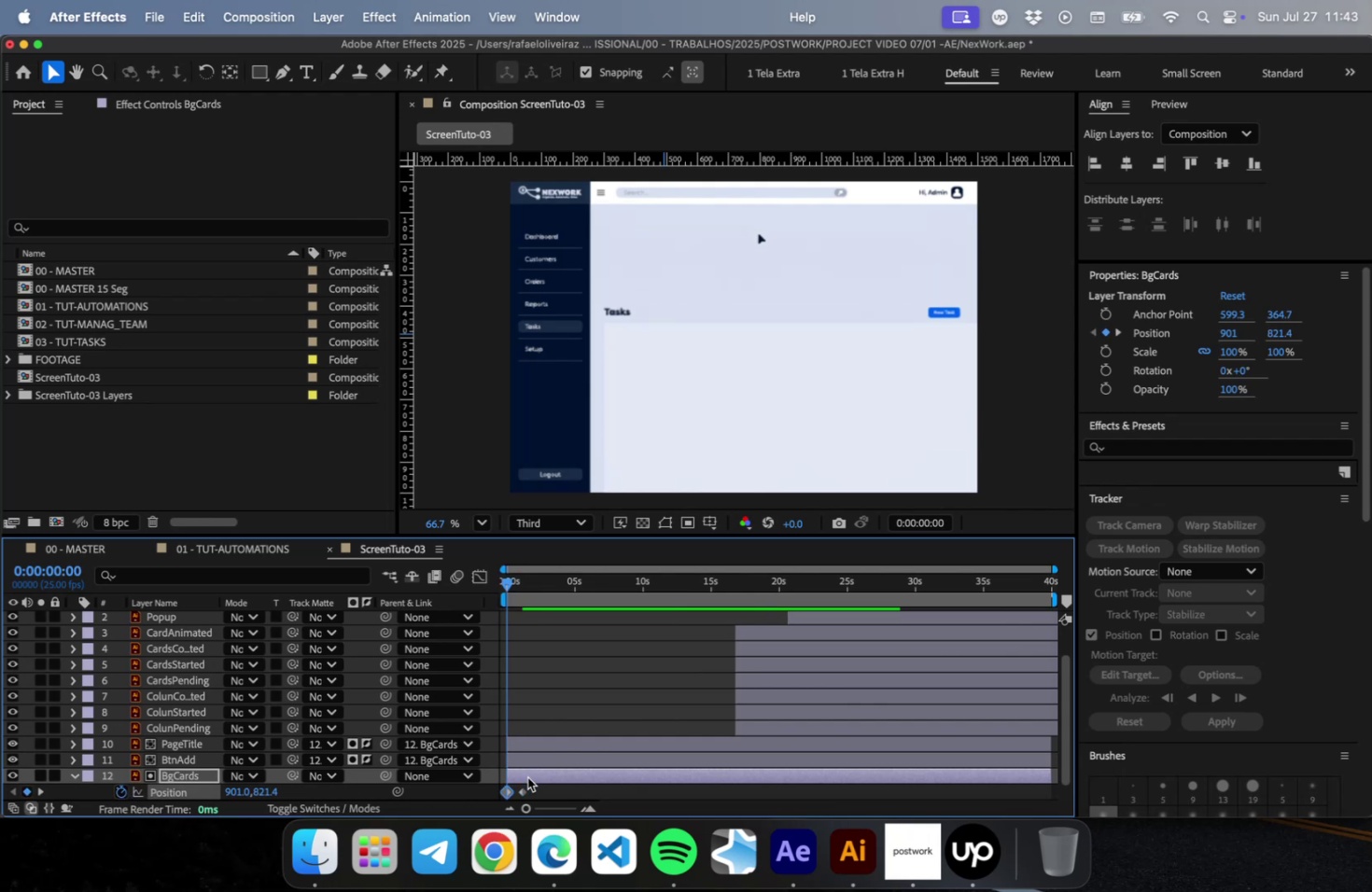 
key(Shift+ArrowDown)
 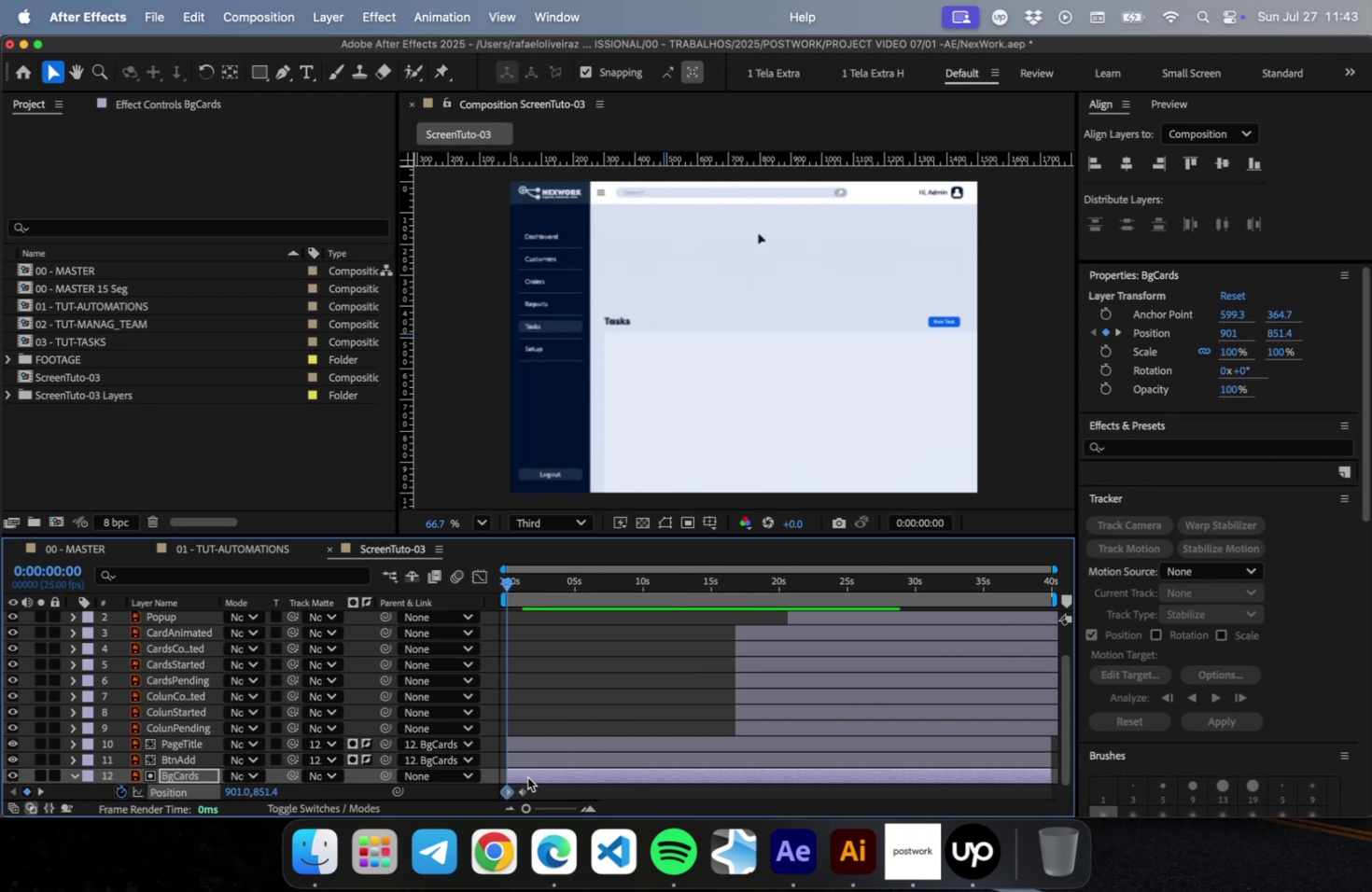 
key(Shift+ArrowDown)
 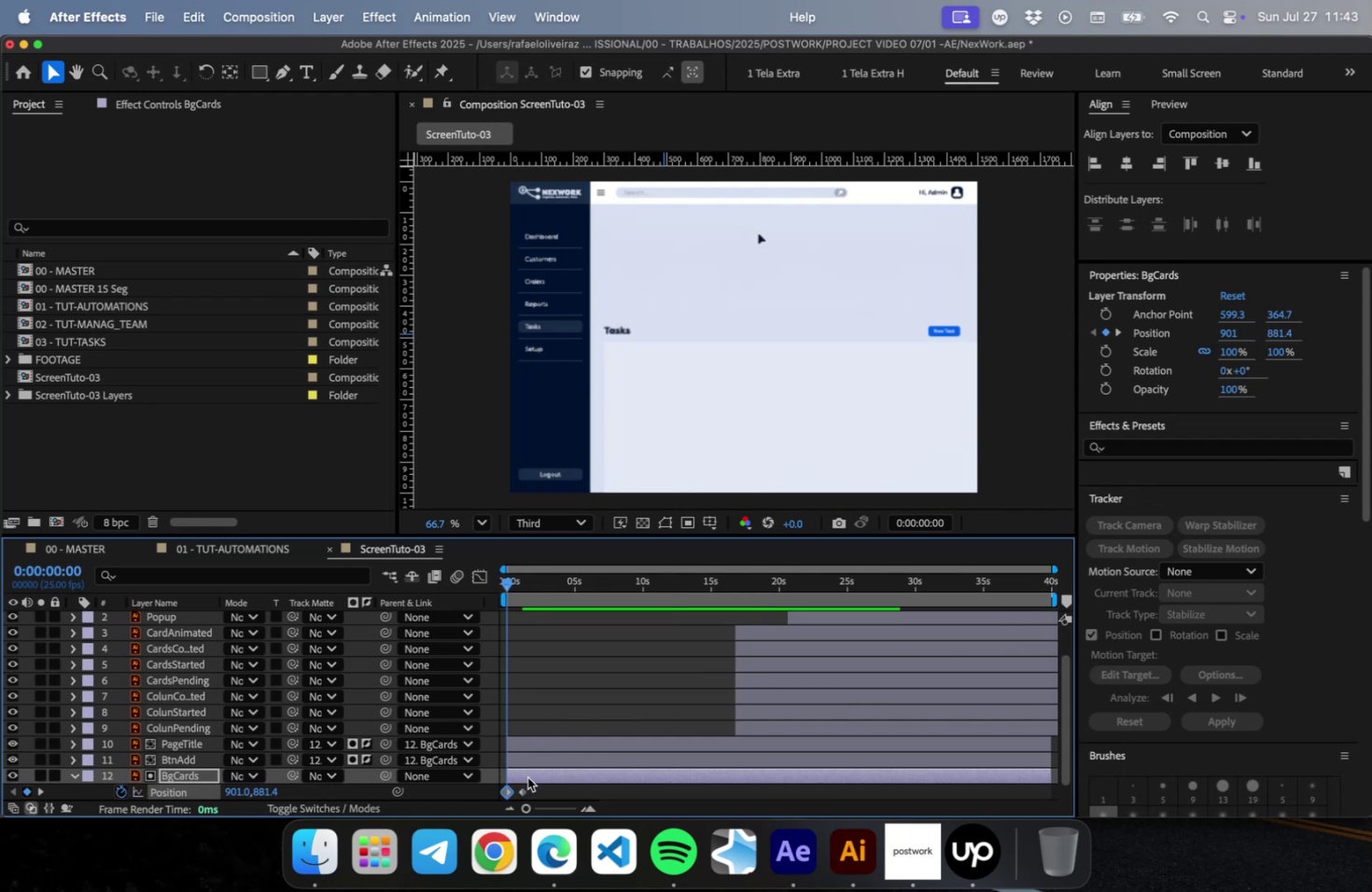 
key(Shift+ArrowDown)
 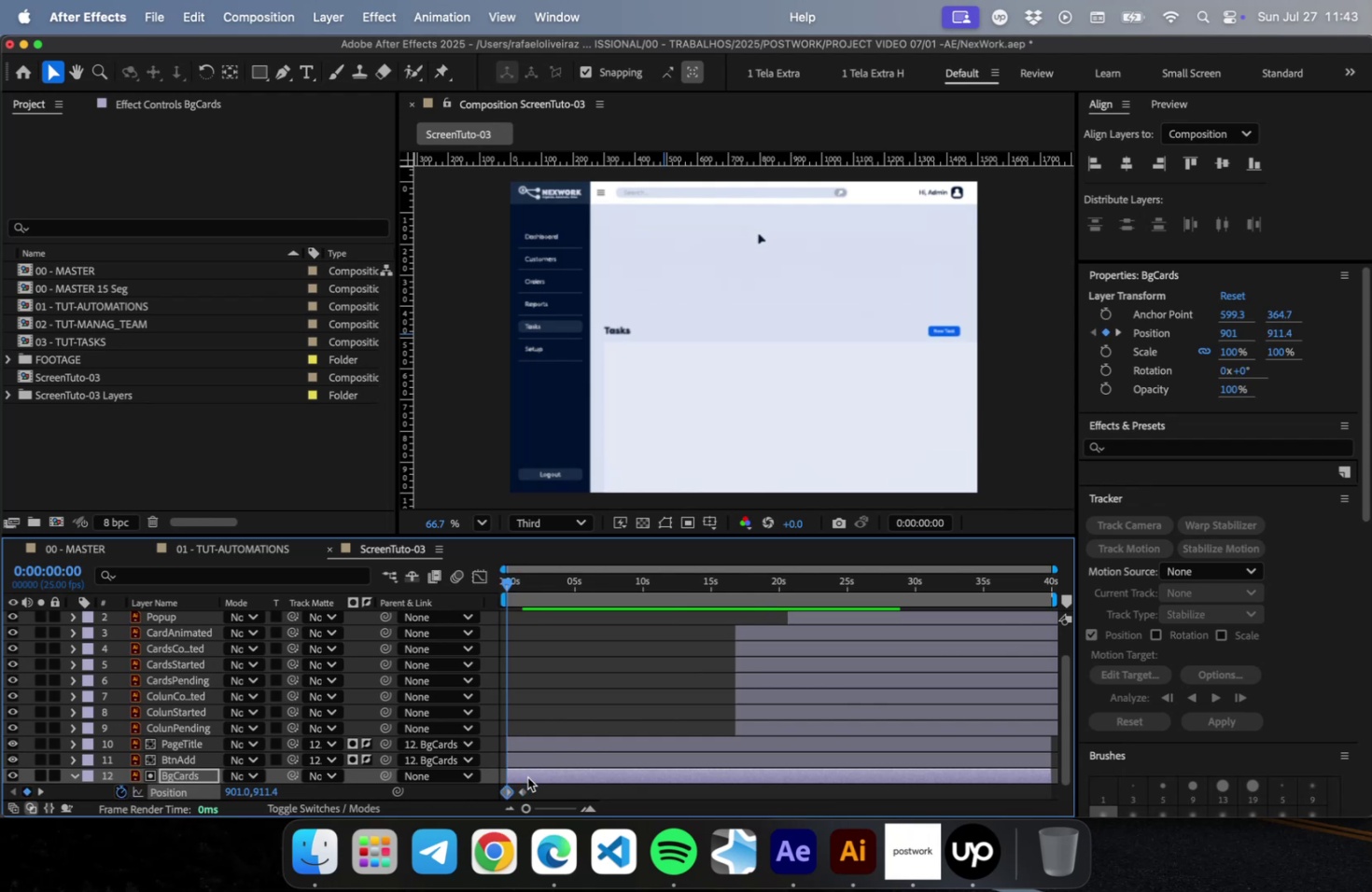 
key(Shift+ArrowDown)
 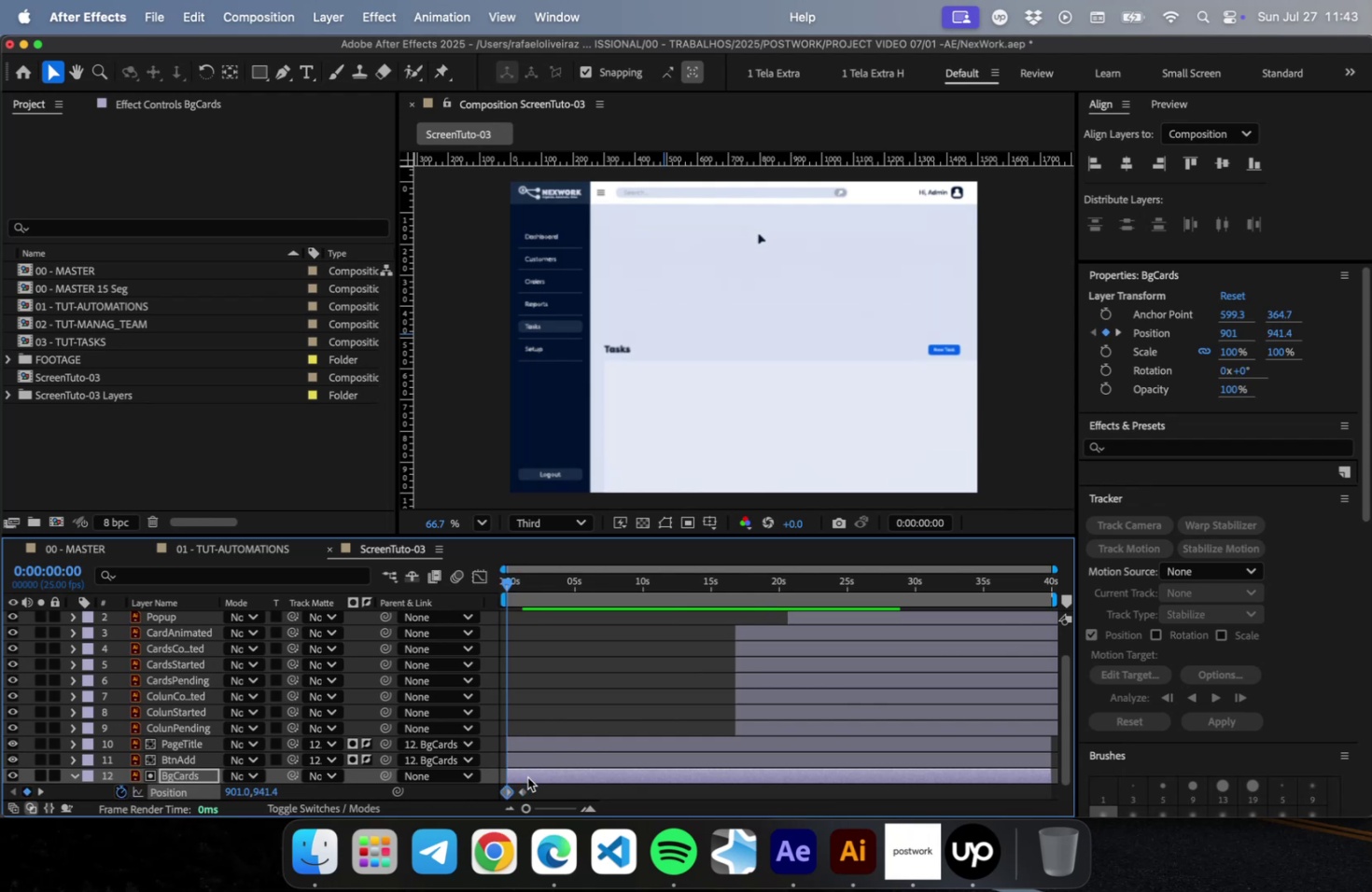 
key(Shift+ArrowDown)
 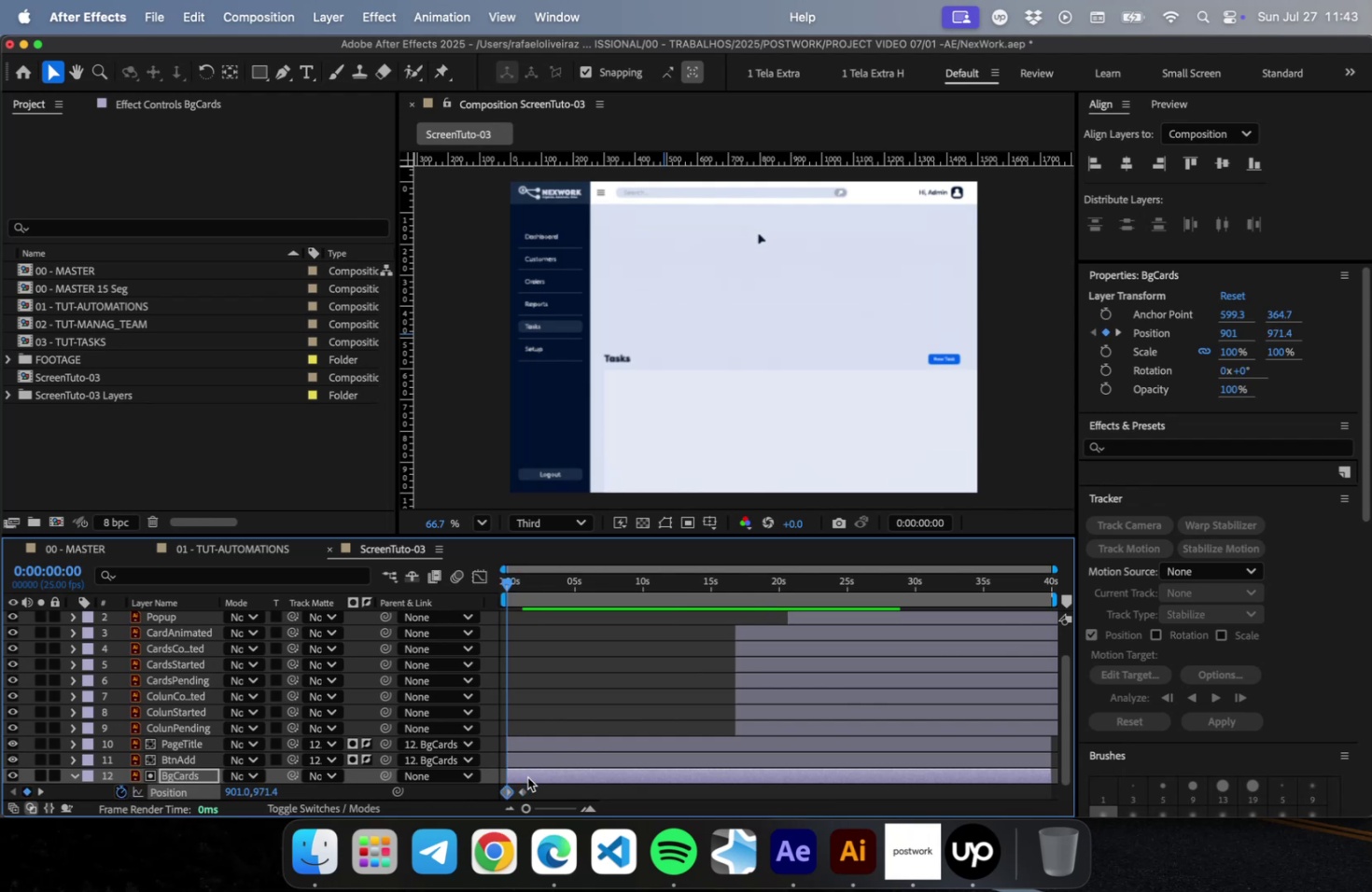 
key(Shift+ArrowDown)
 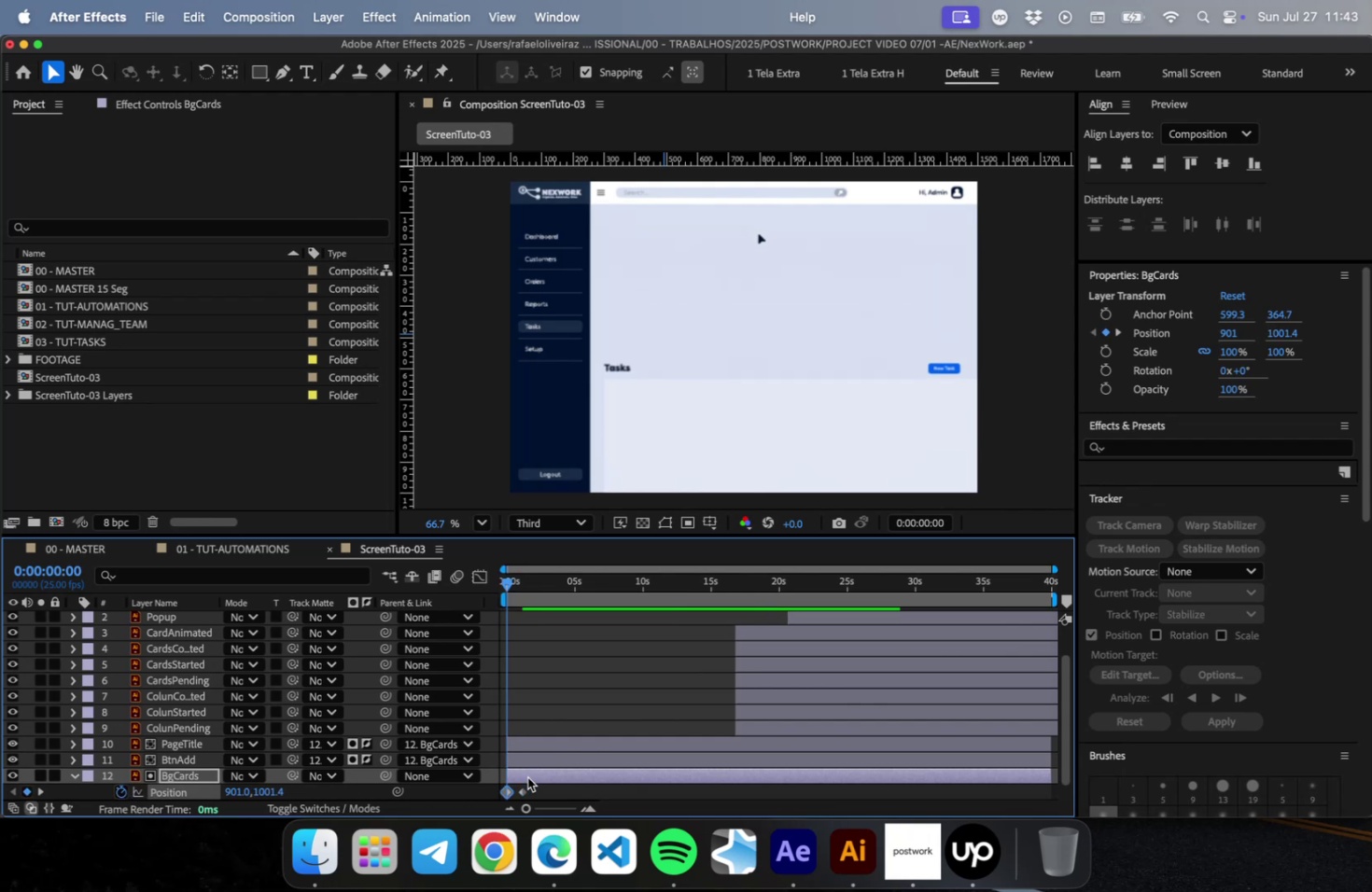 
key(Shift+ArrowDown)
 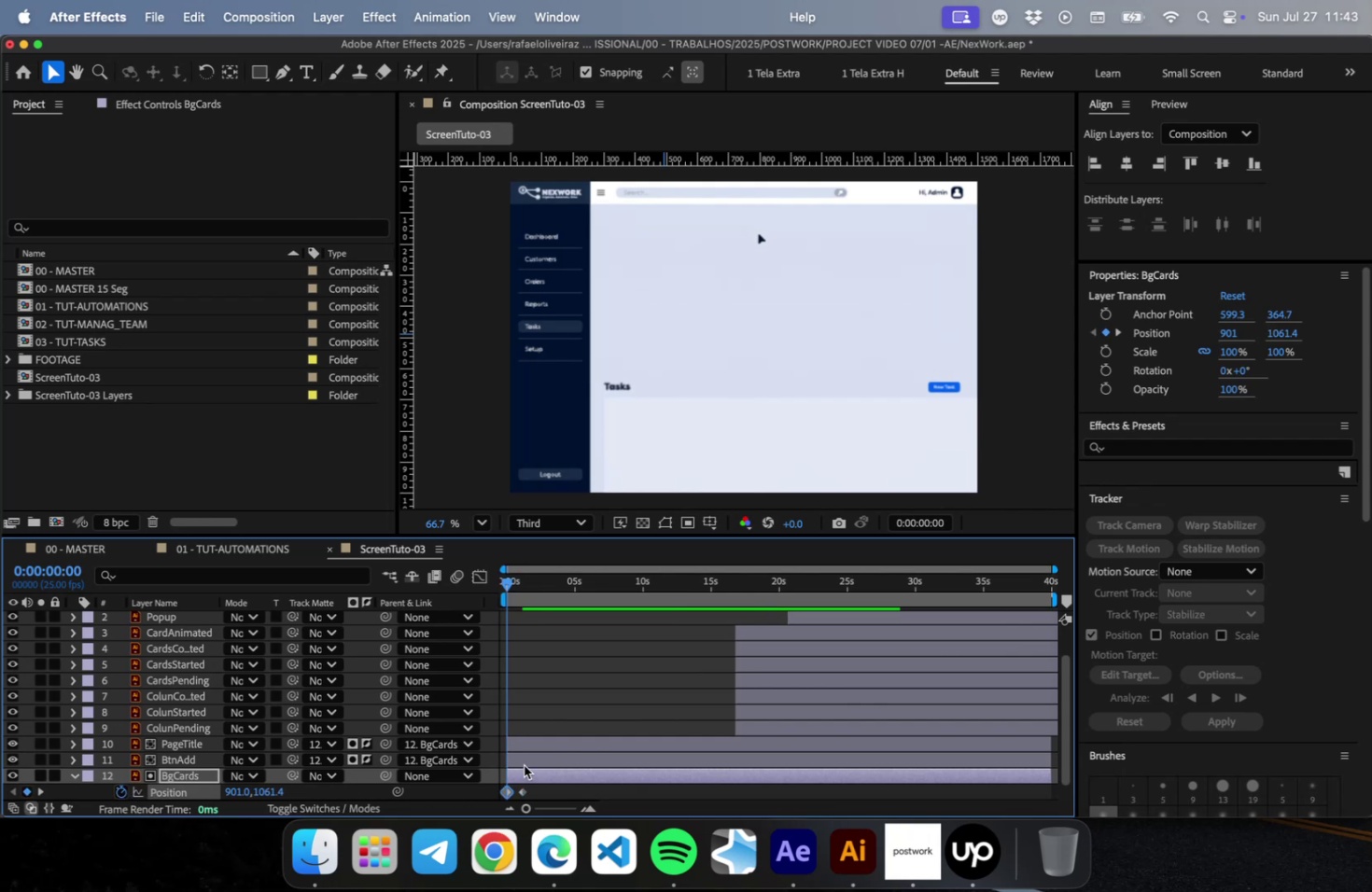 
left_click([523, 760])
 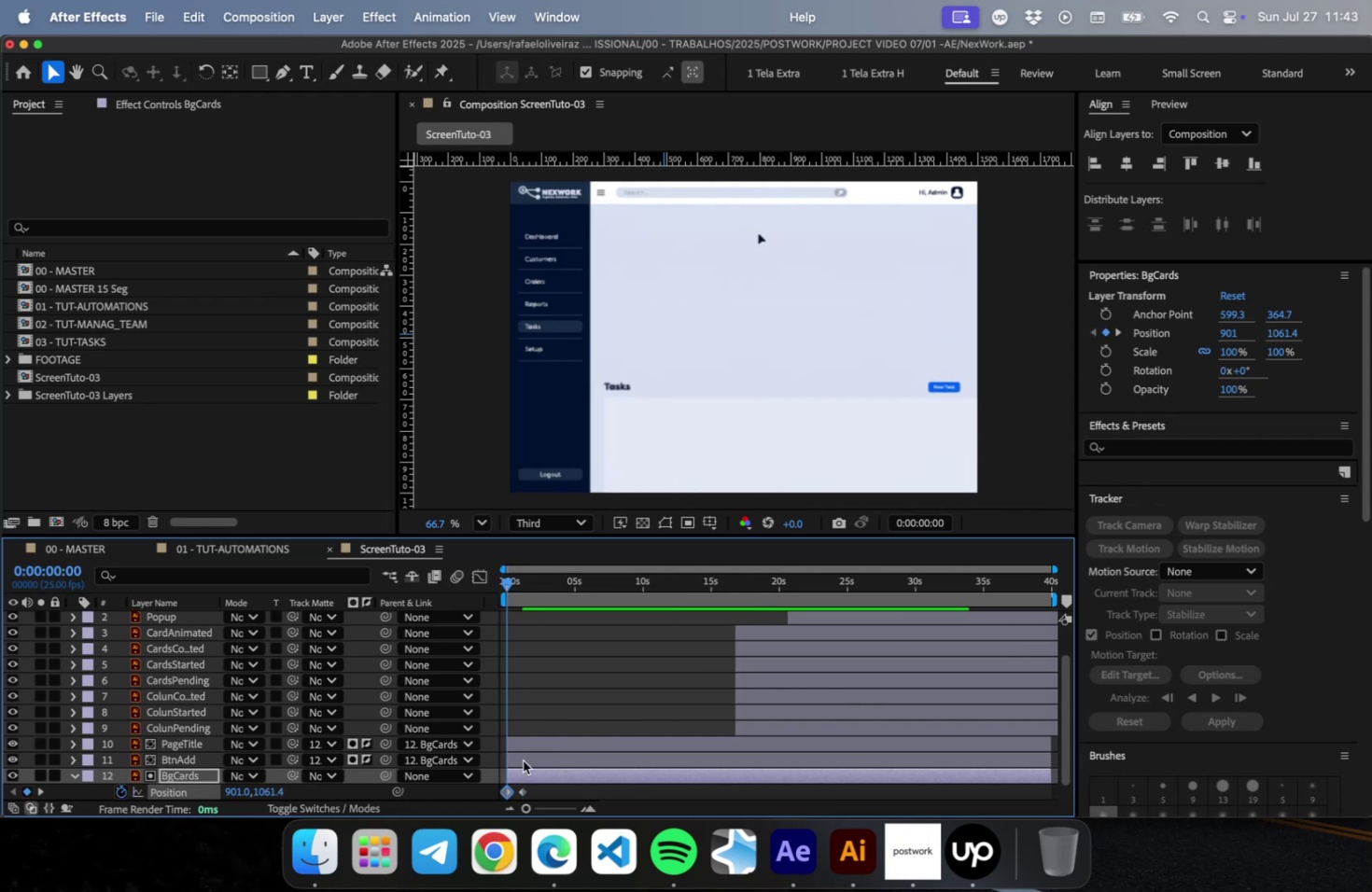 
hold_key(key=ShiftRight, duration=0.43)
double_click([523, 743])
 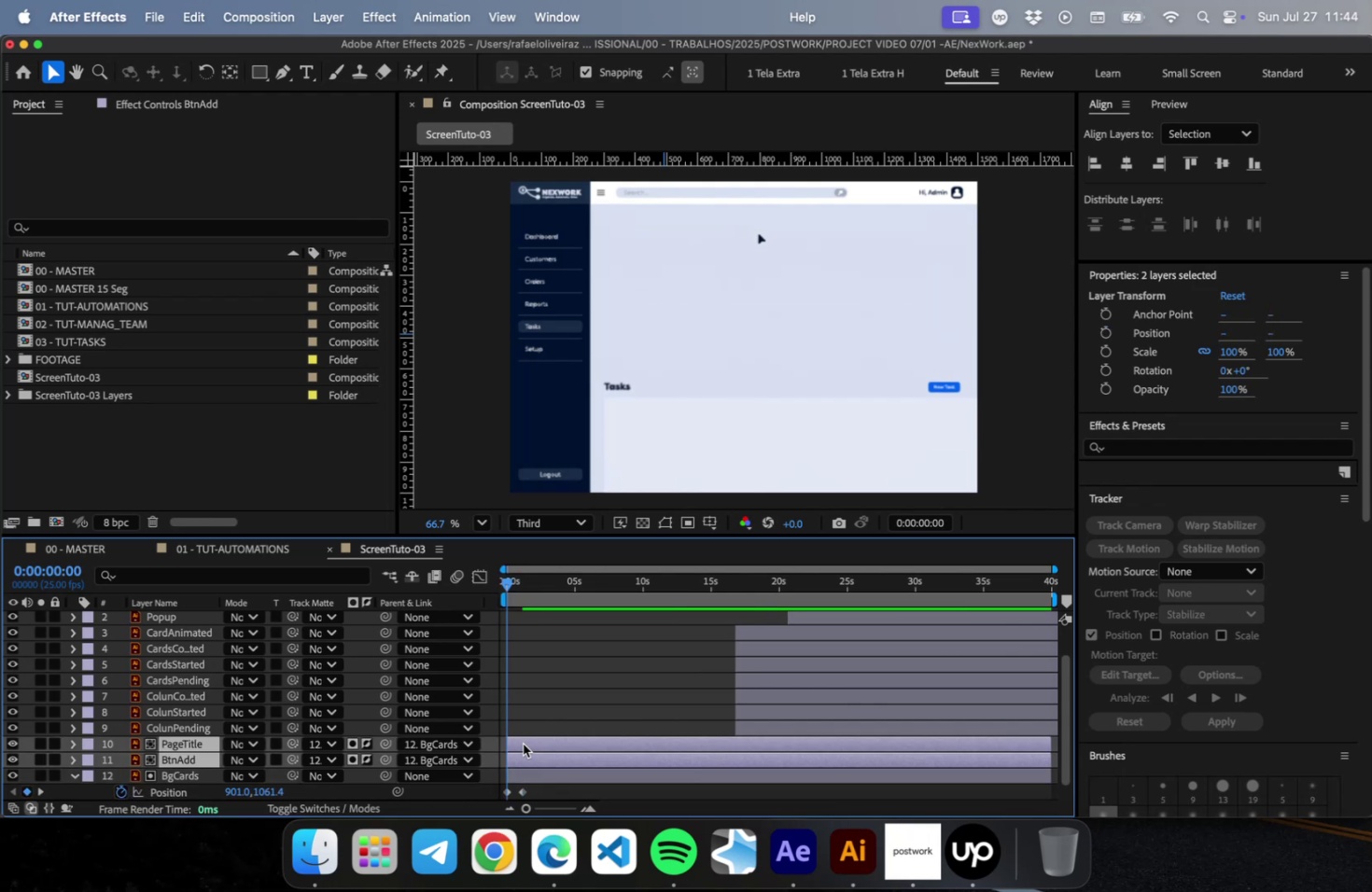 
key(P)
 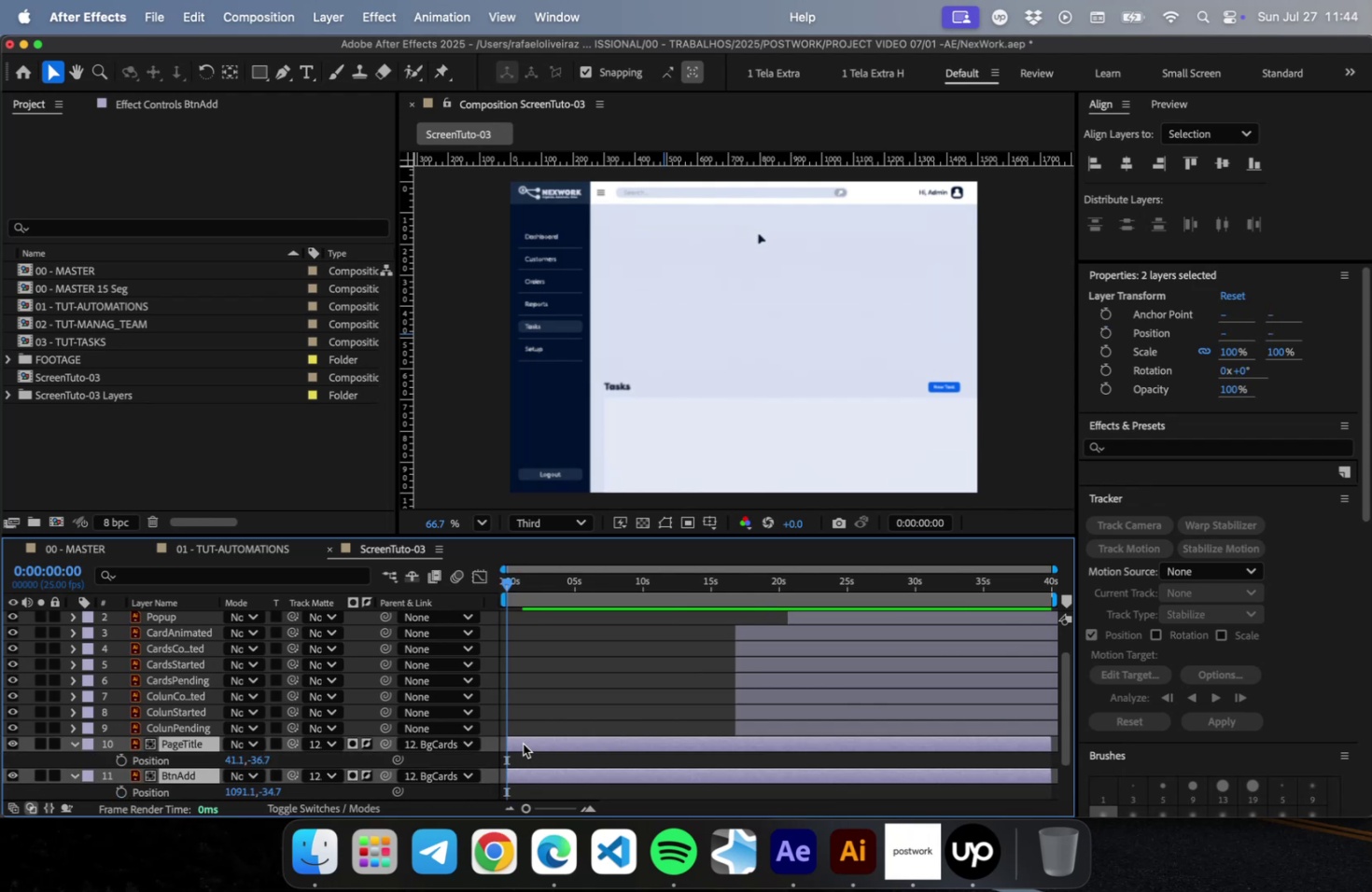 
key(Shift+PageDown)
 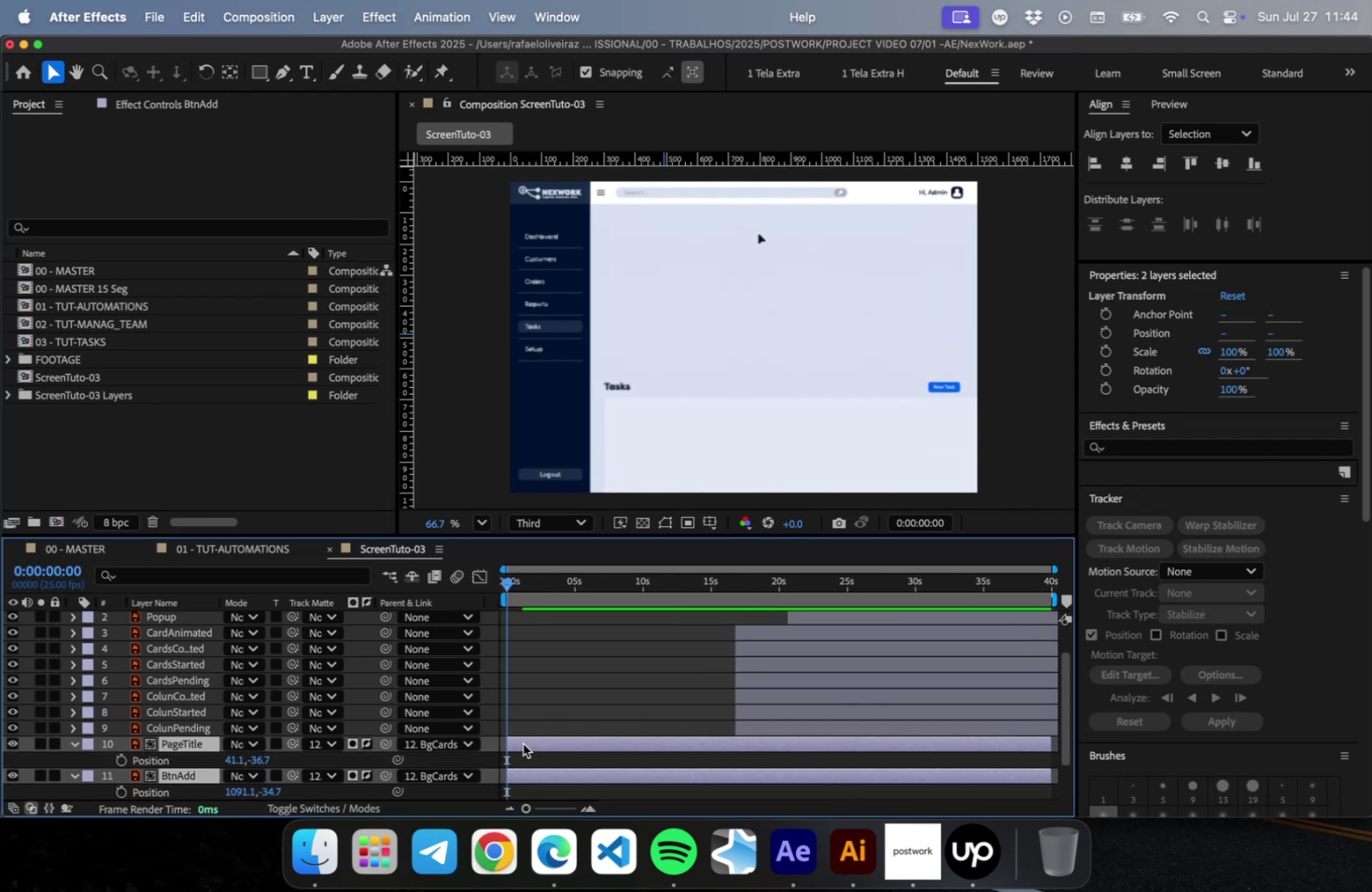 
key(Shift+PageDown)
 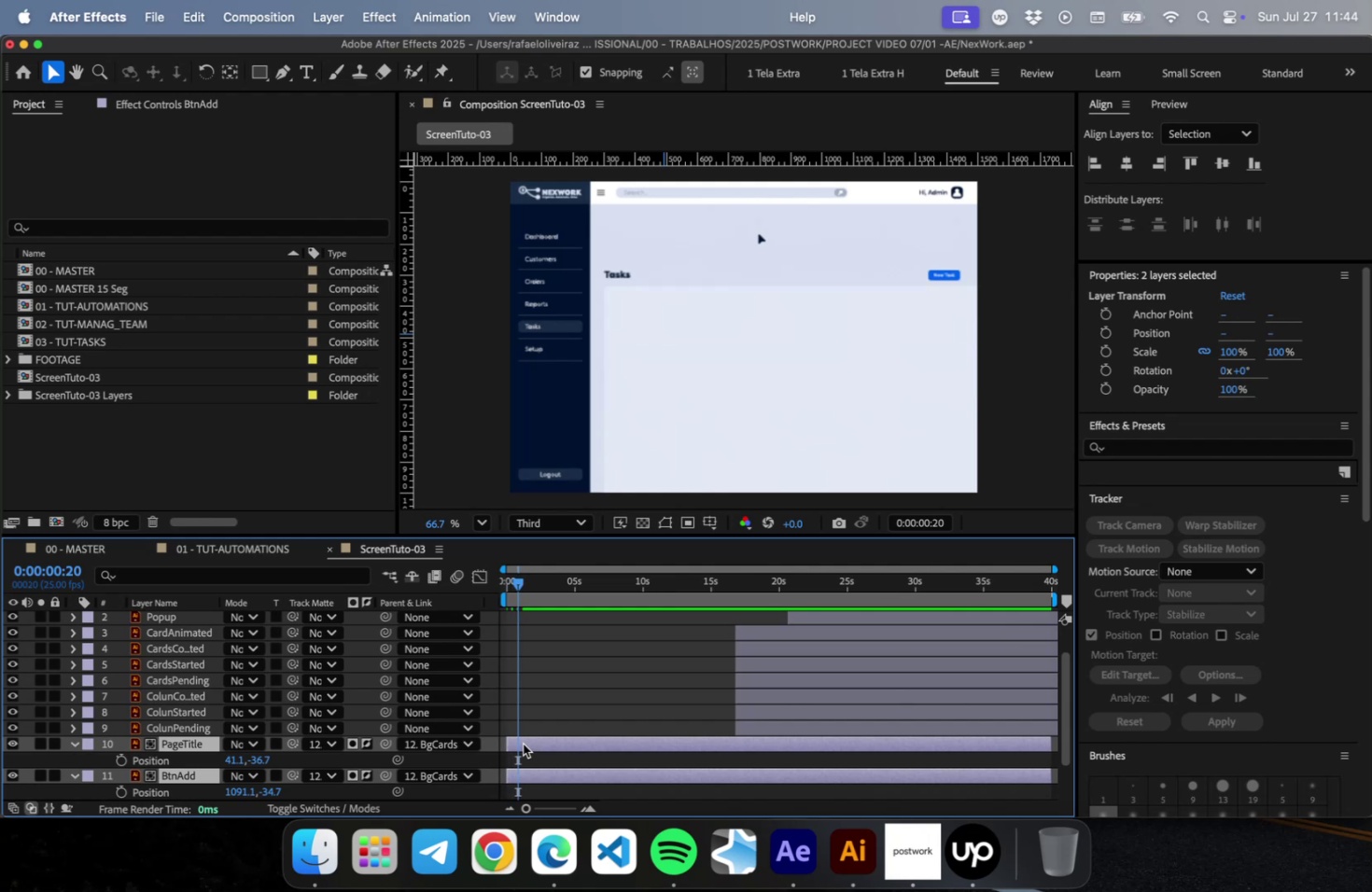 
key(Shift+PageDown)
 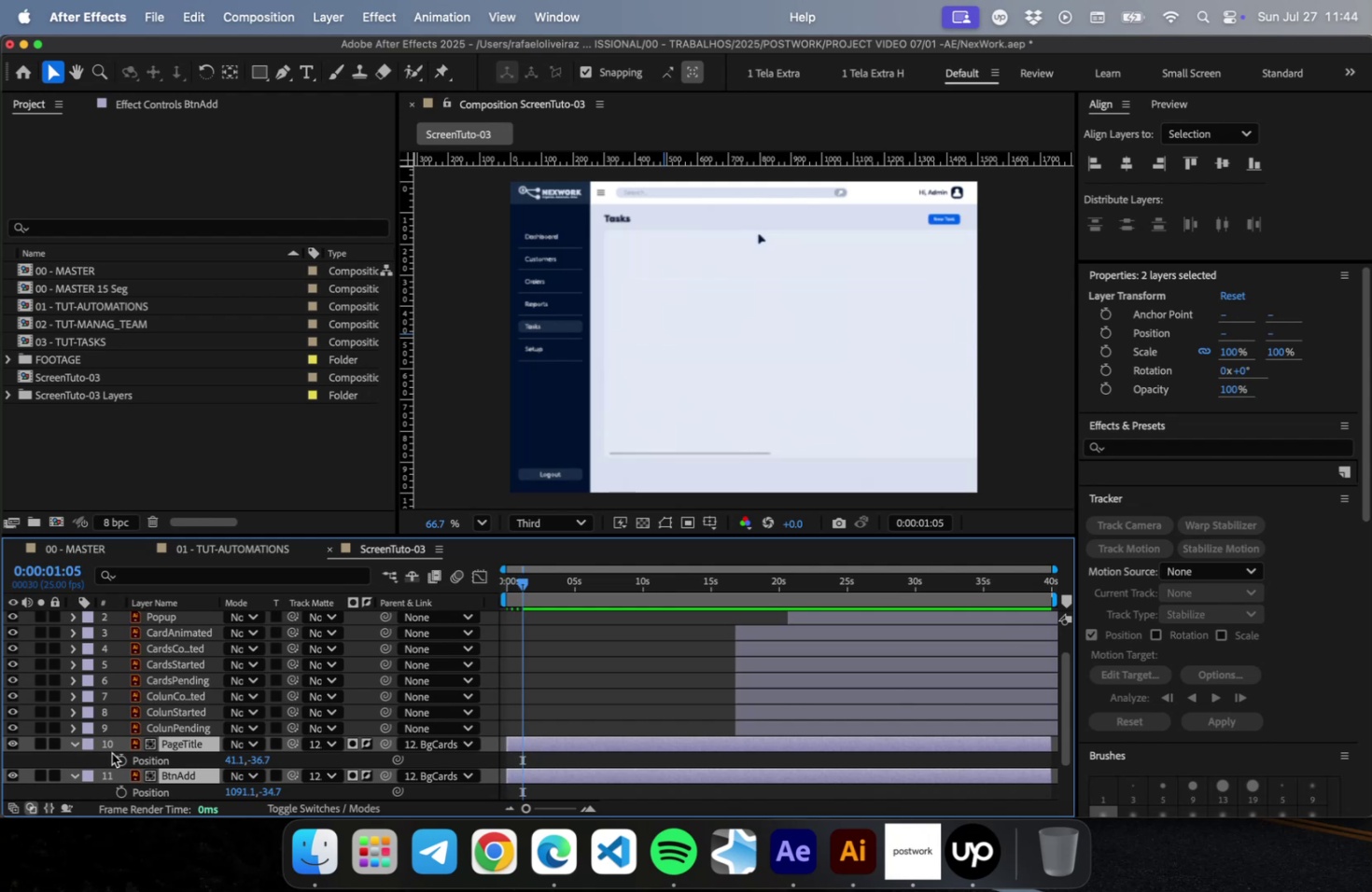 
left_click([116, 755])
 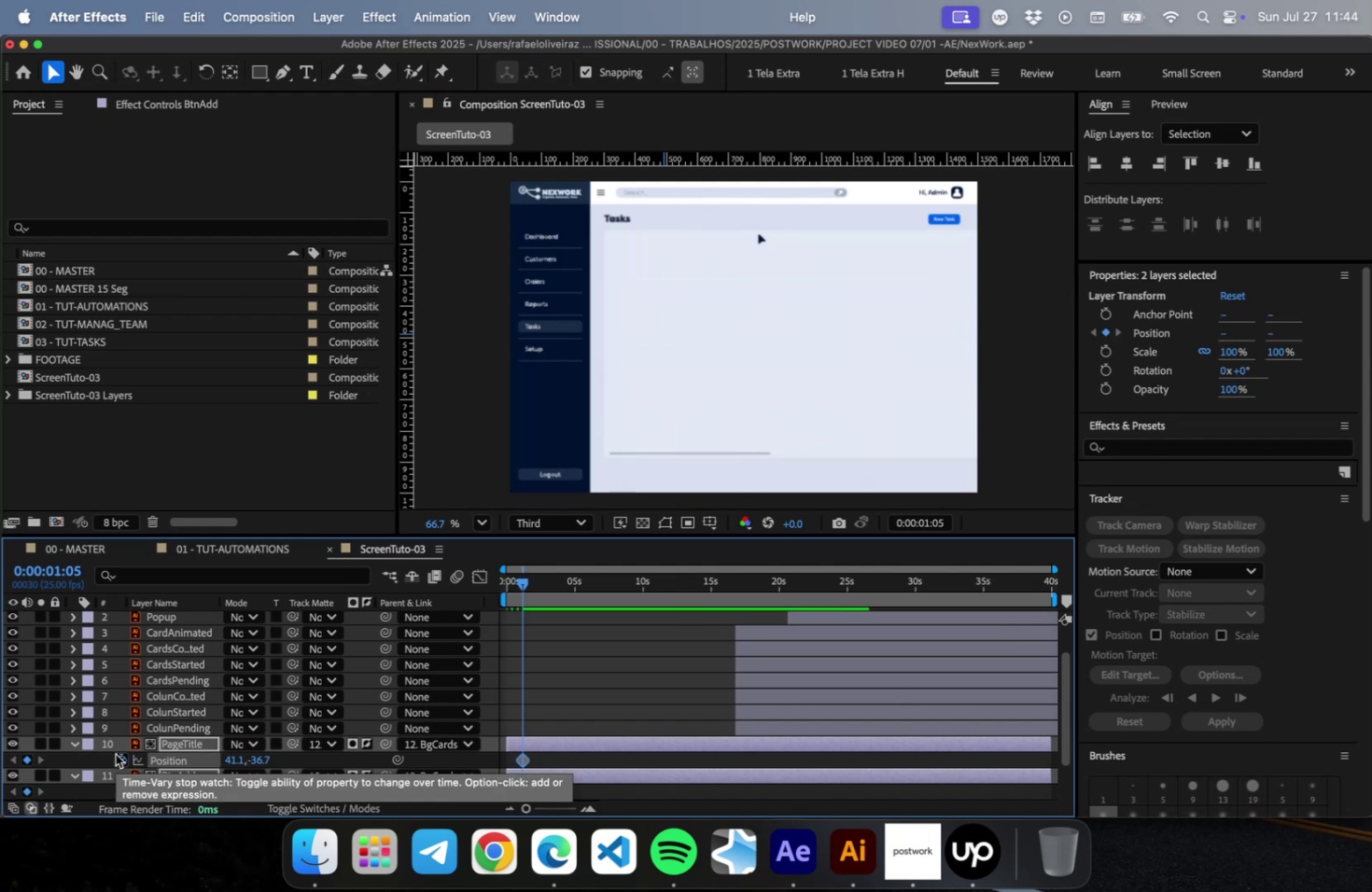 
key(Home)
 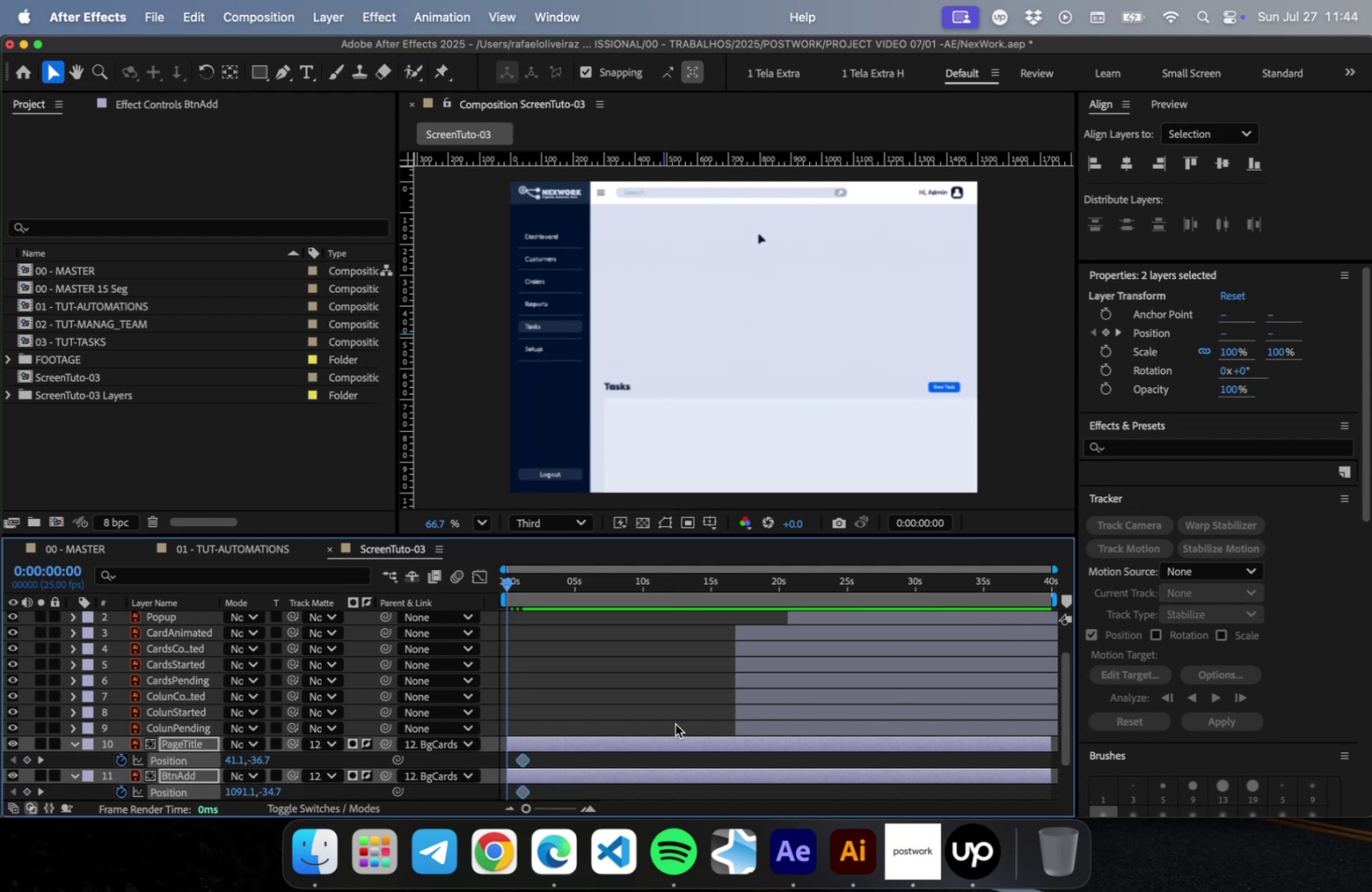 
key(Shift+ArrowDown)
 